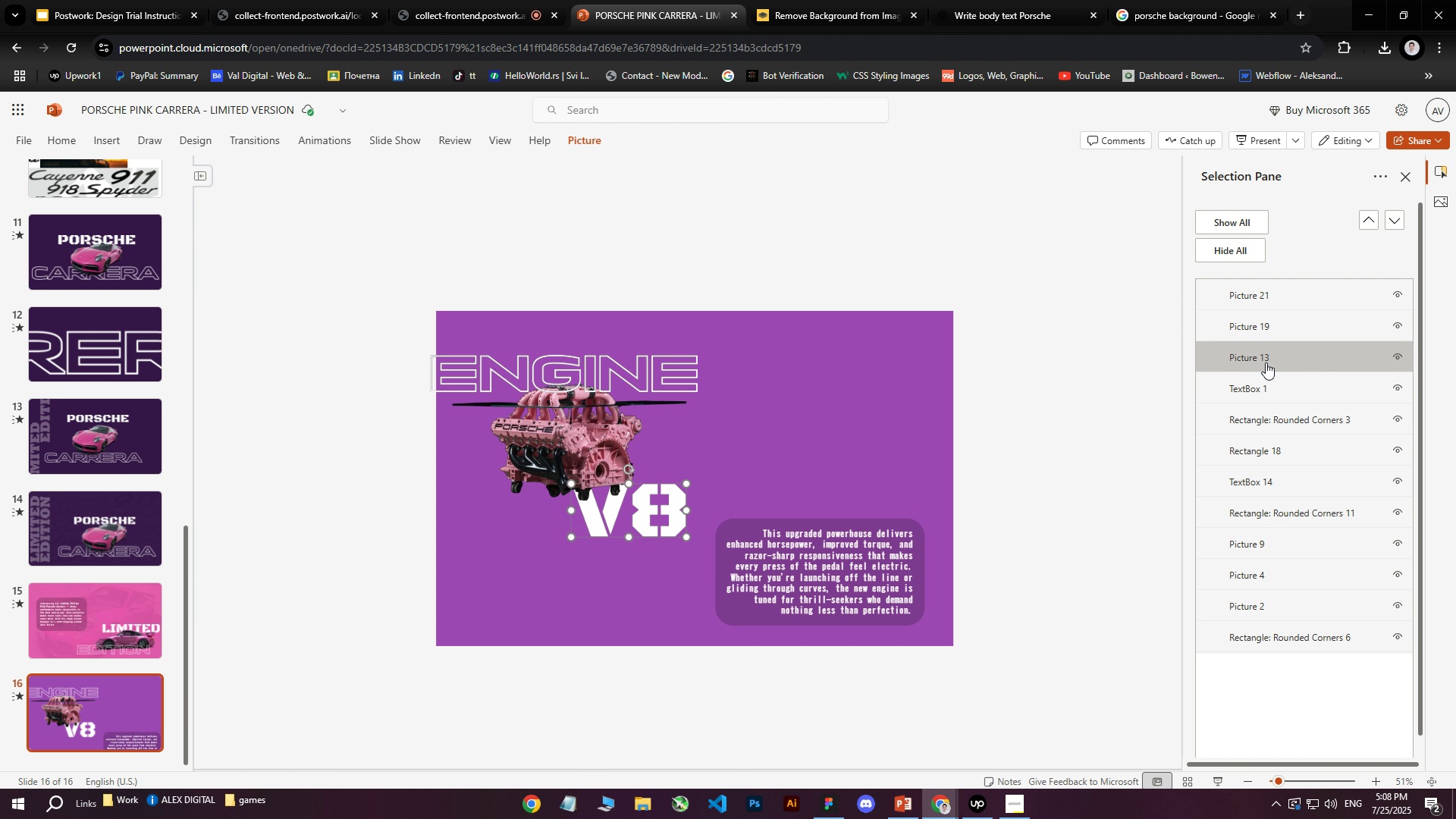 
left_click_drag(start_coordinate=[1264, 353], to_coordinate=[1262, 296])
 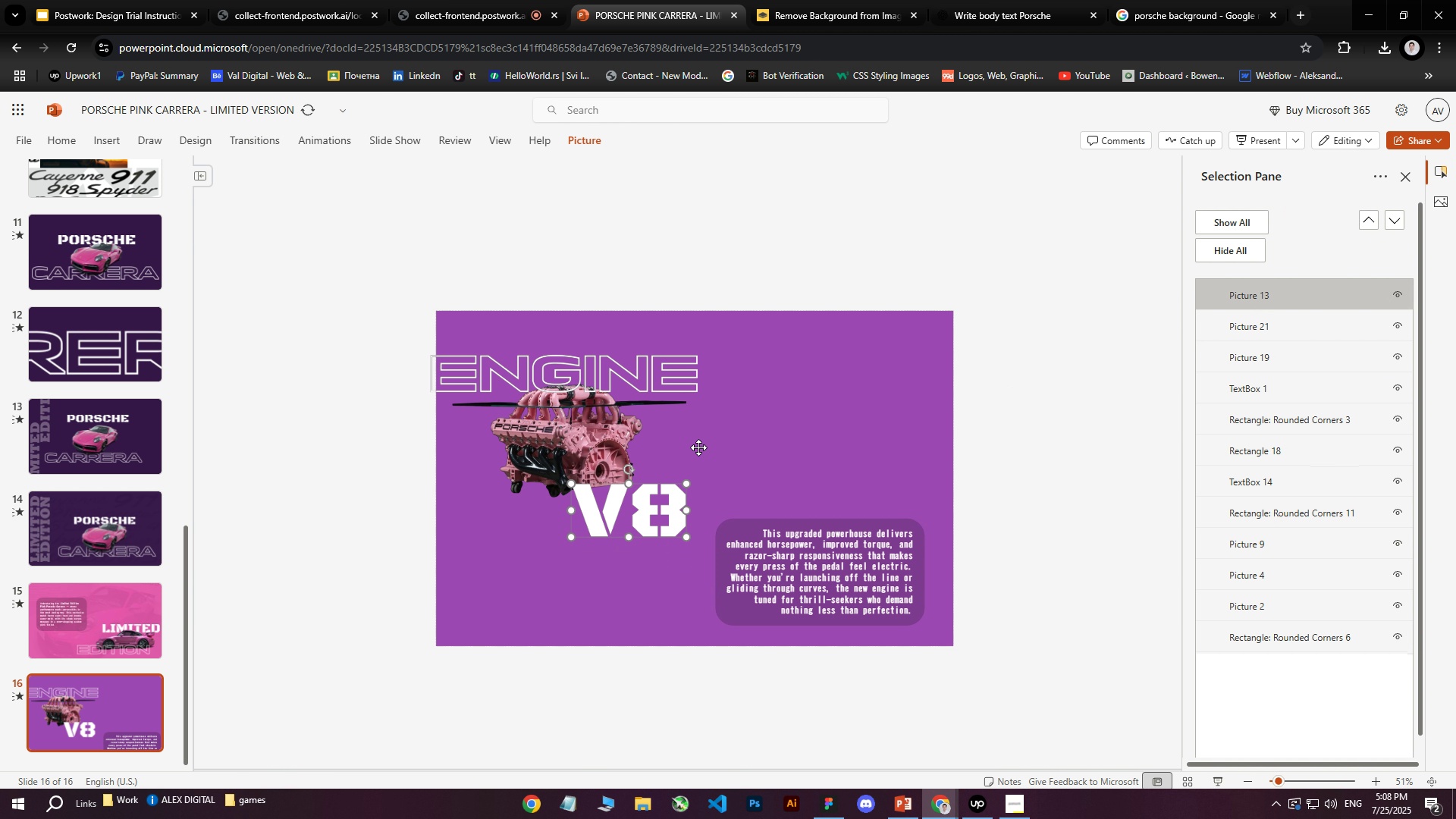 
left_click_drag(start_coordinate=[561, 444], to_coordinate=[563, 463])
 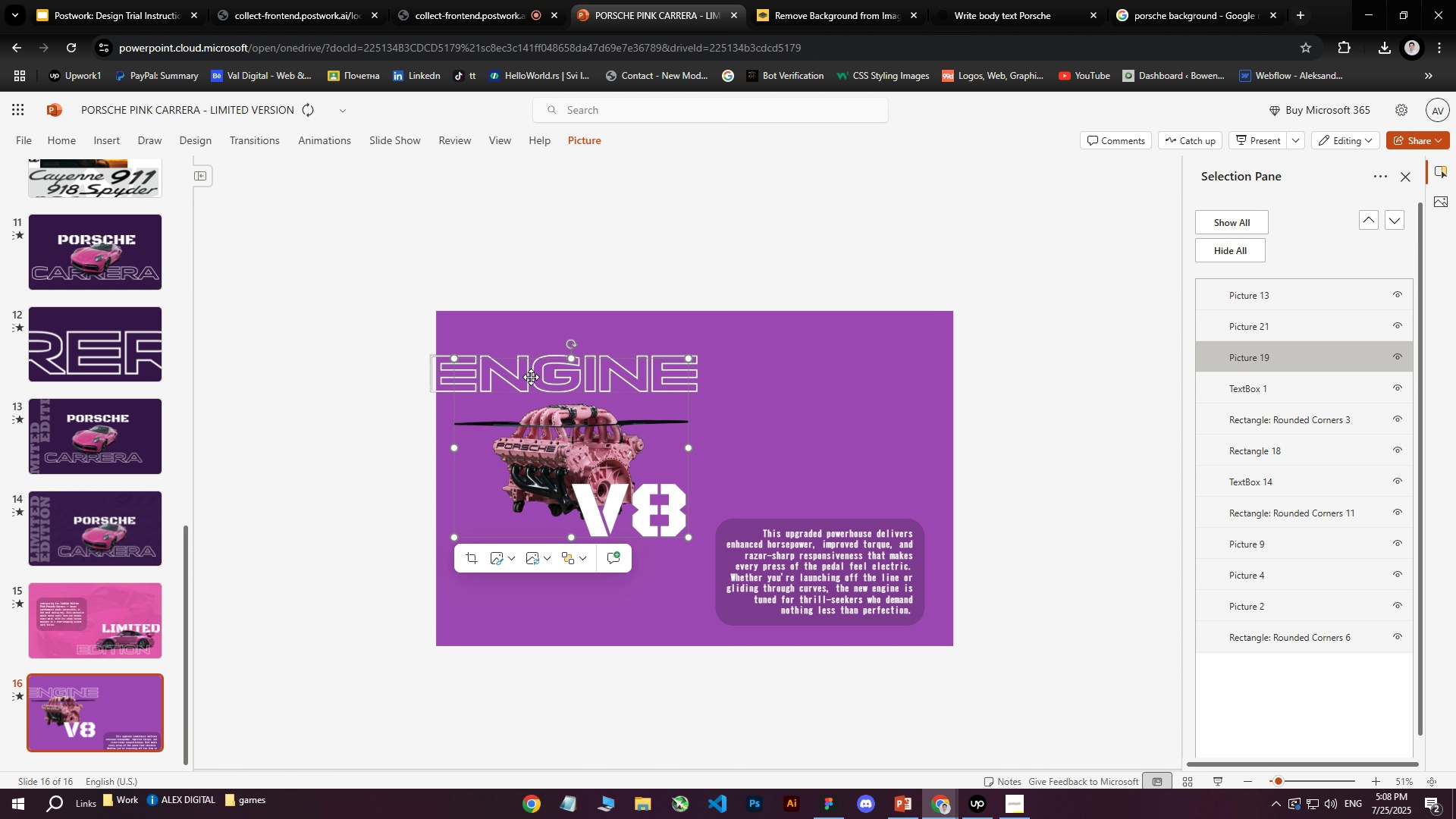 
left_click([530, 376])
 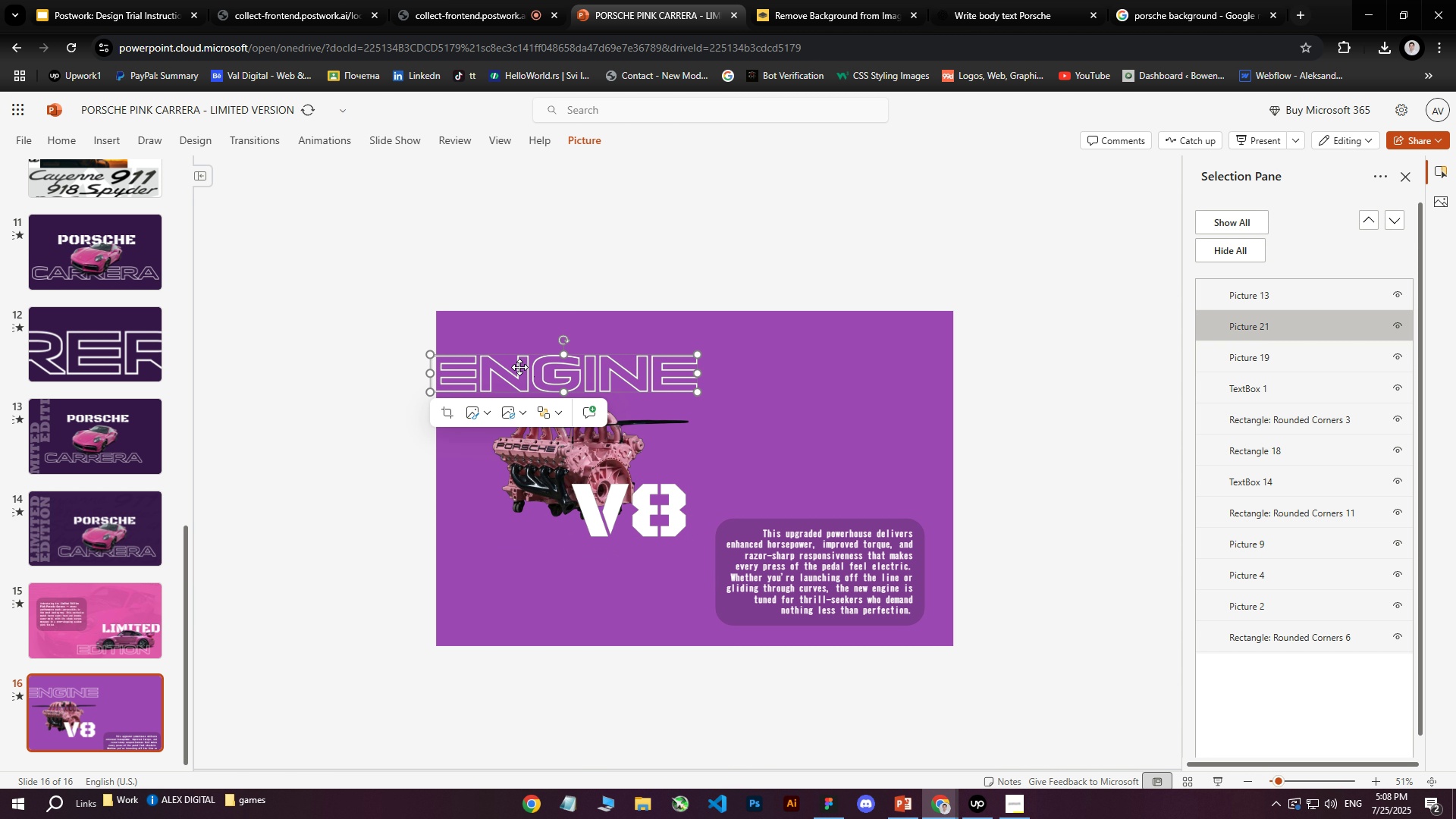 
left_click_drag(start_coordinate=[520, 366], to_coordinate=[585, 389])
 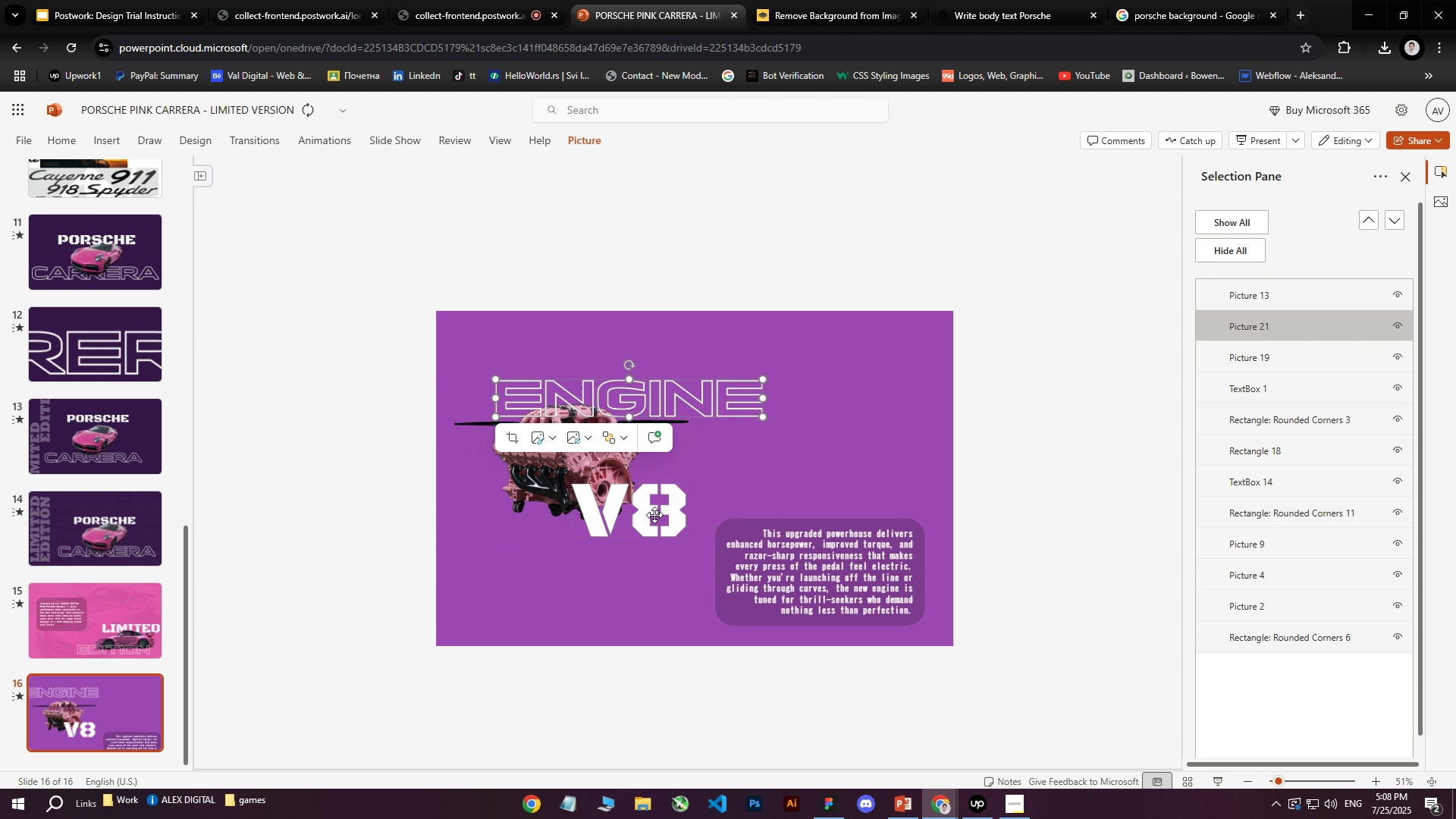 
left_click([660, 515])
 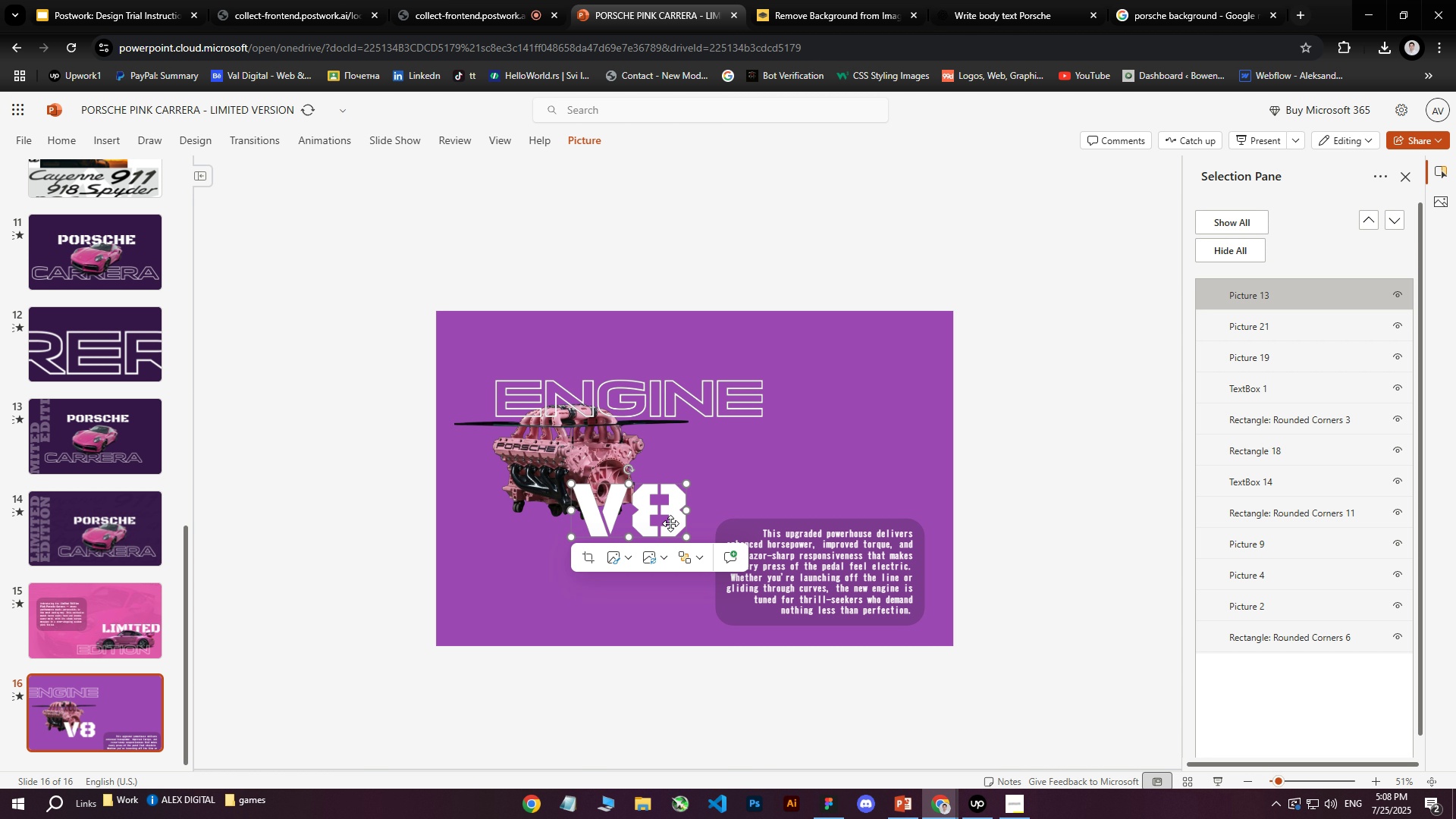 
left_click_drag(start_coordinate=[667, 524], to_coordinate=[554, 519])
 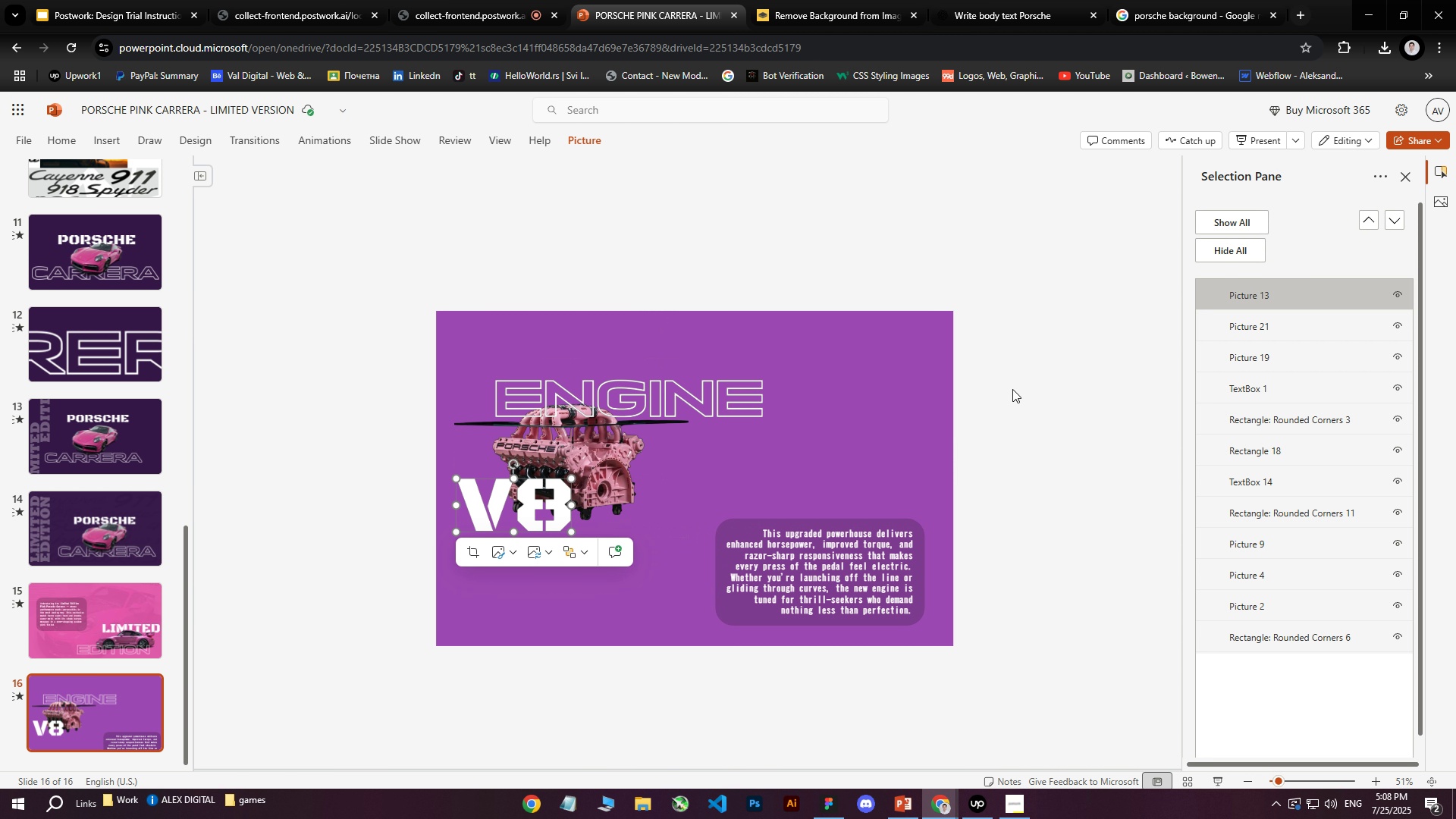 
wait(7.69)
 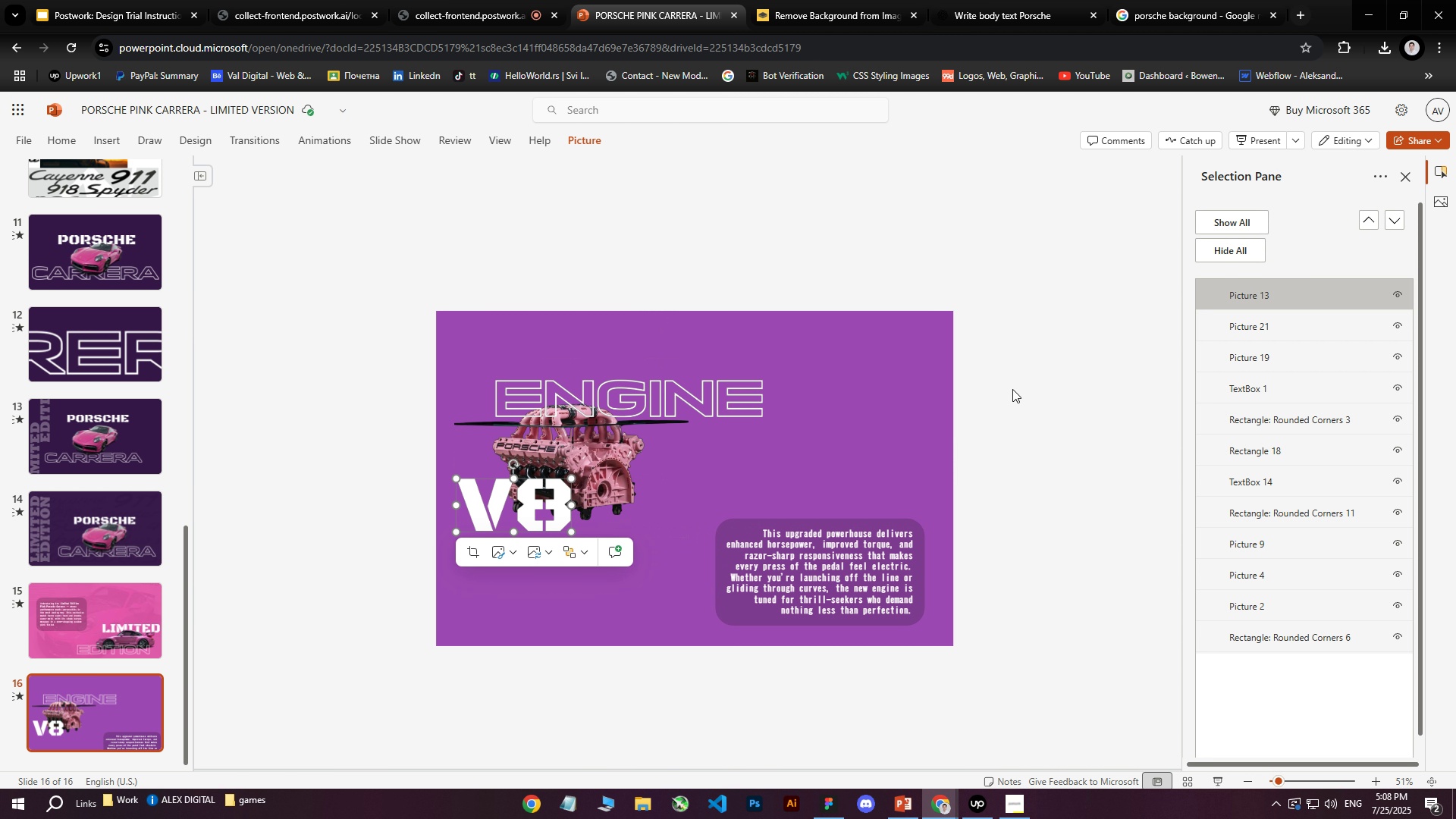 
left_click_drag(start_coordinate=[507, 505], to_coordinate=[627, 401])
 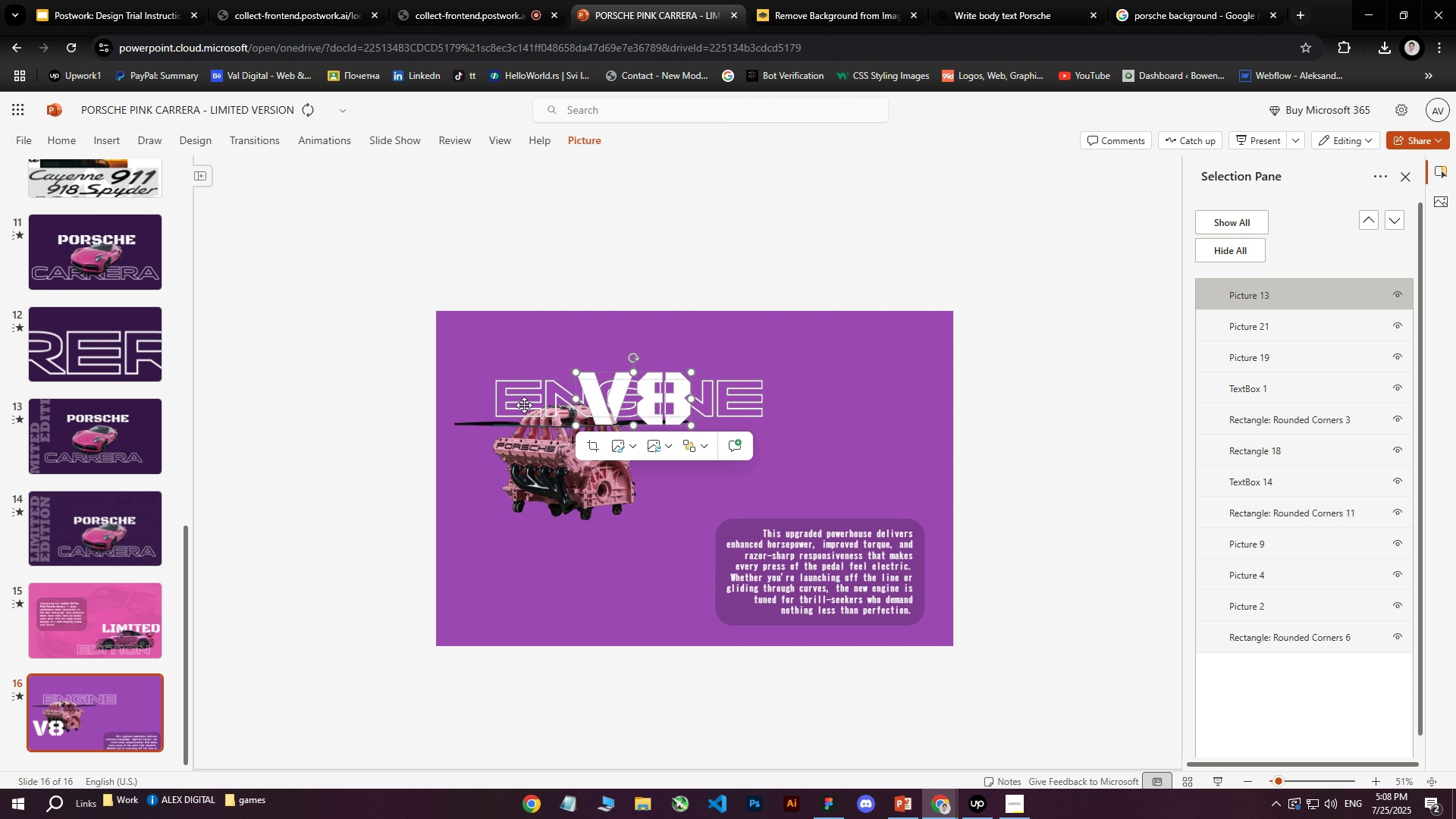 
left_click([524, 405])
 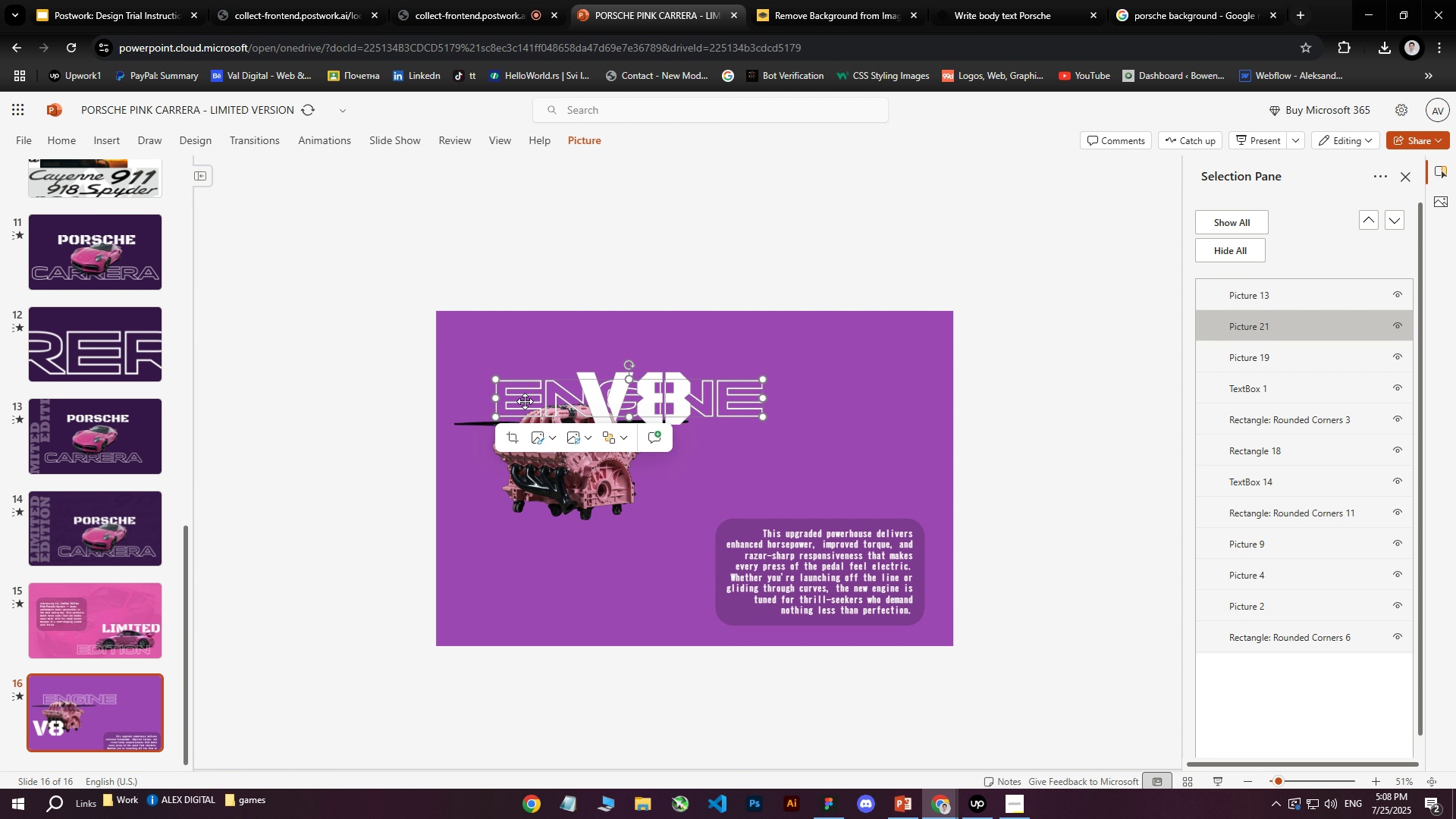 
left_click_drag(start_coordinate=[527, 400], to_coordinate=[512, 509])
 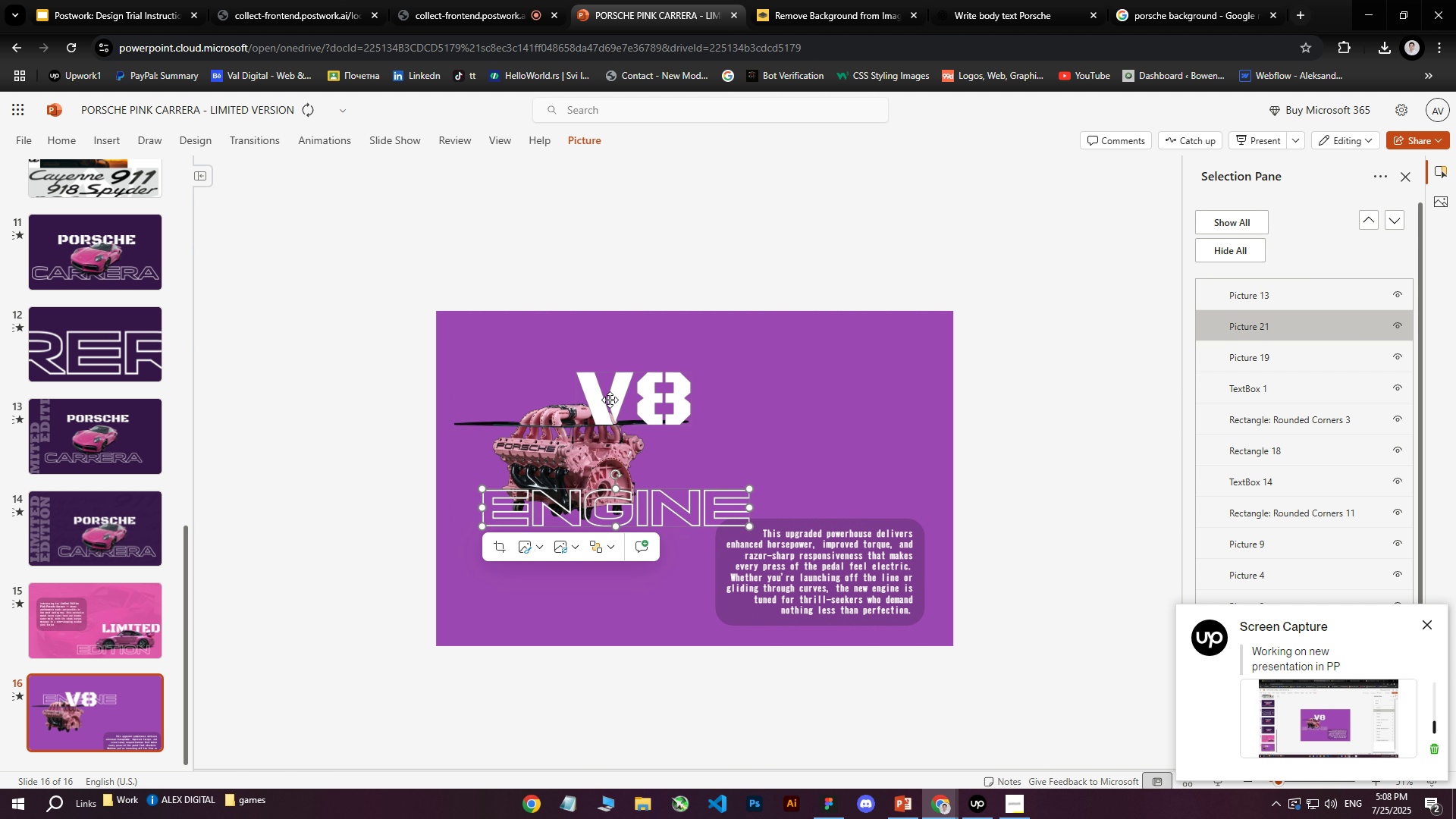 
left_click([616, 395])
 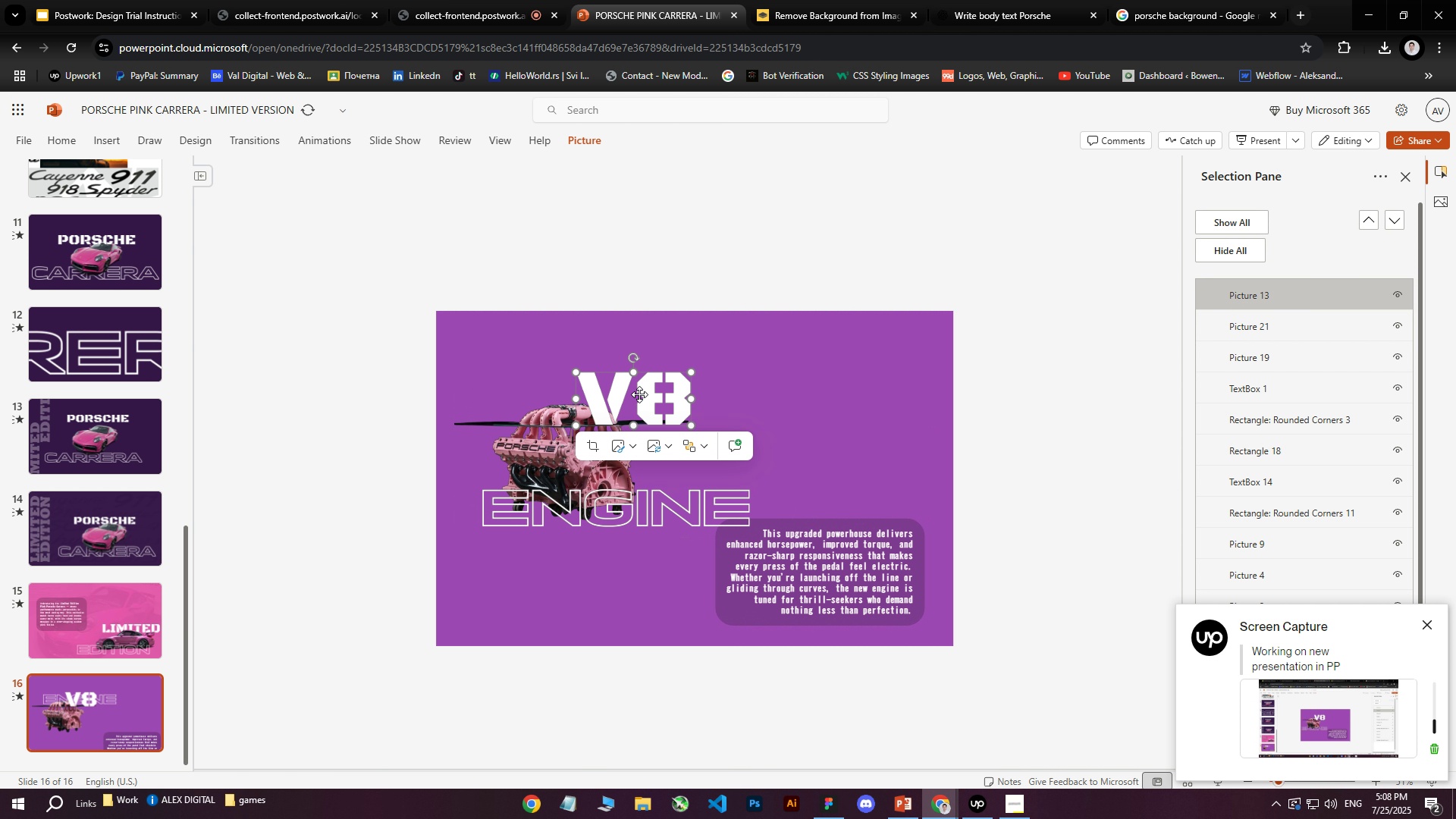 
left_click_drag(start_coordinate=[636, 394], to_coordinate=[521, 401])
 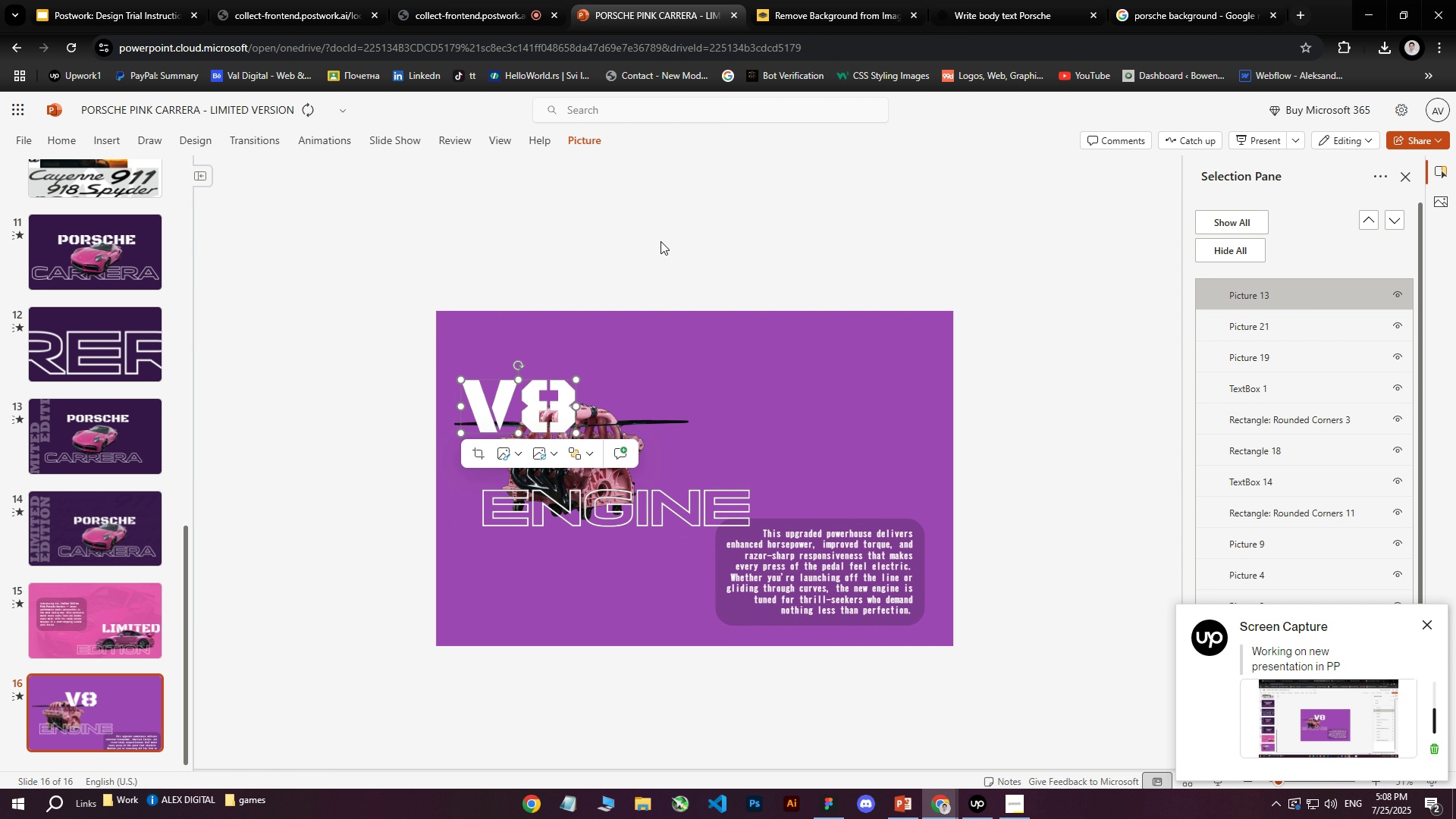 
left_click([671, 233])
 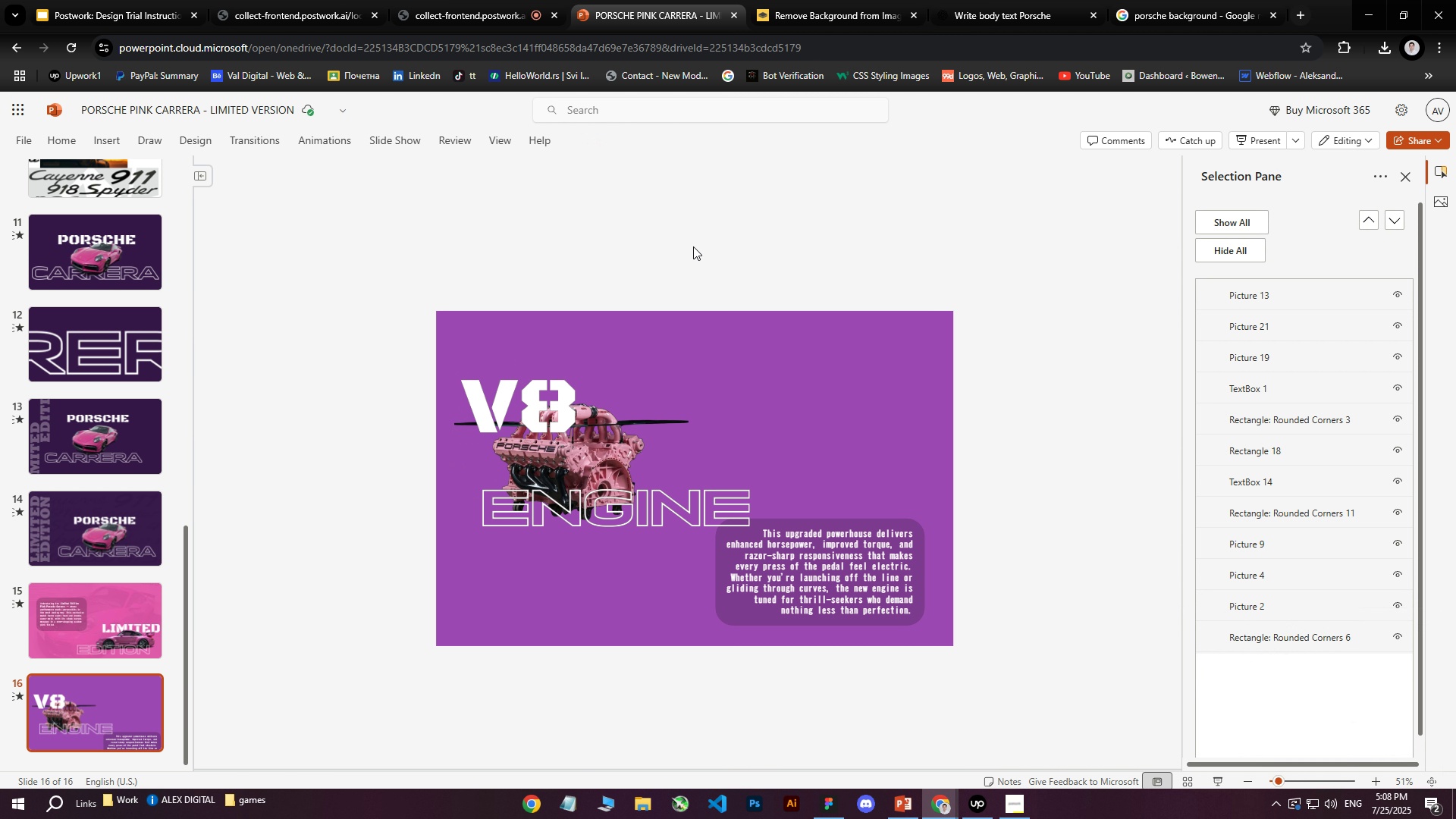 
right_click([98, 699])
 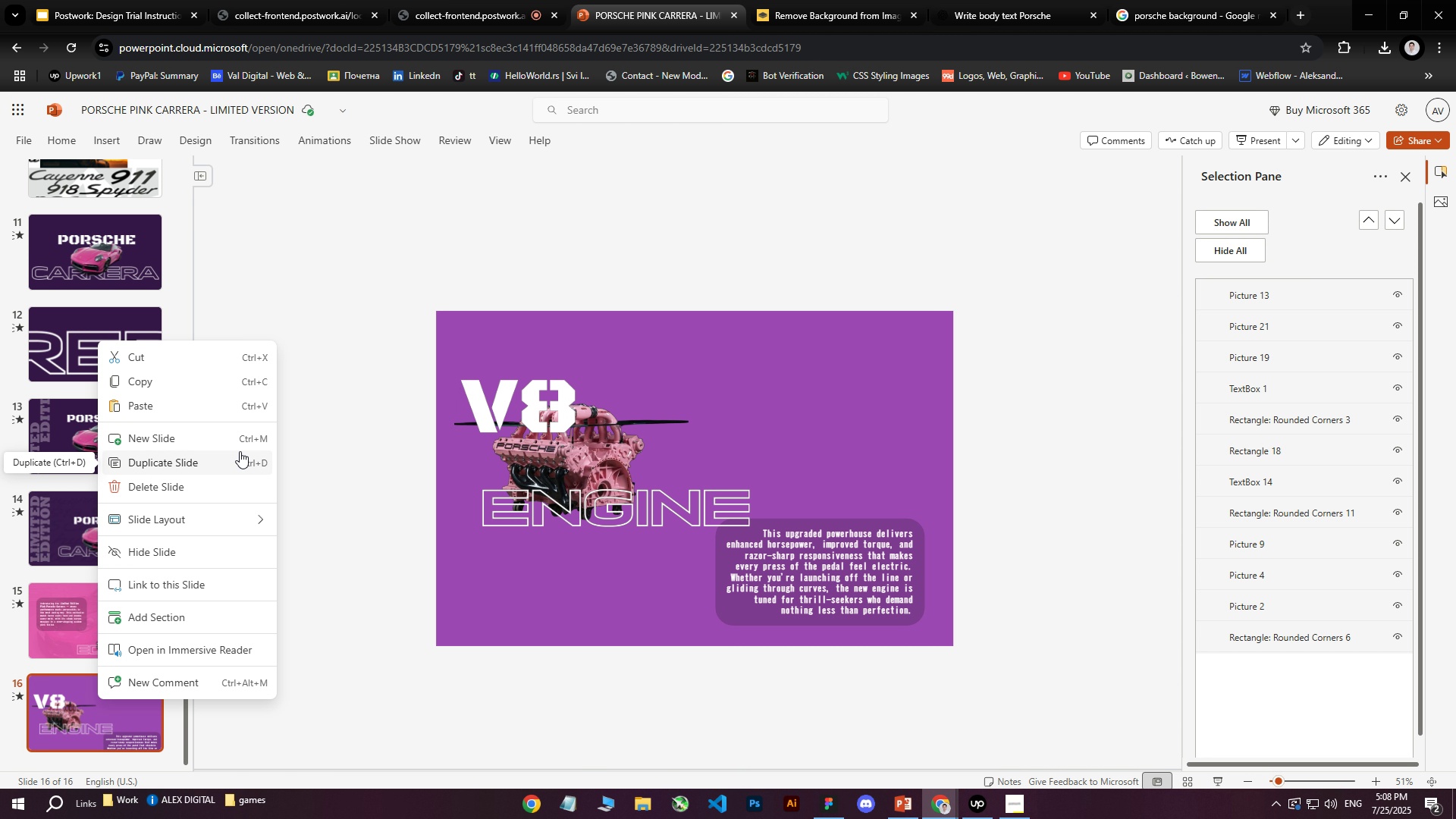 
left_click([375, 300])
 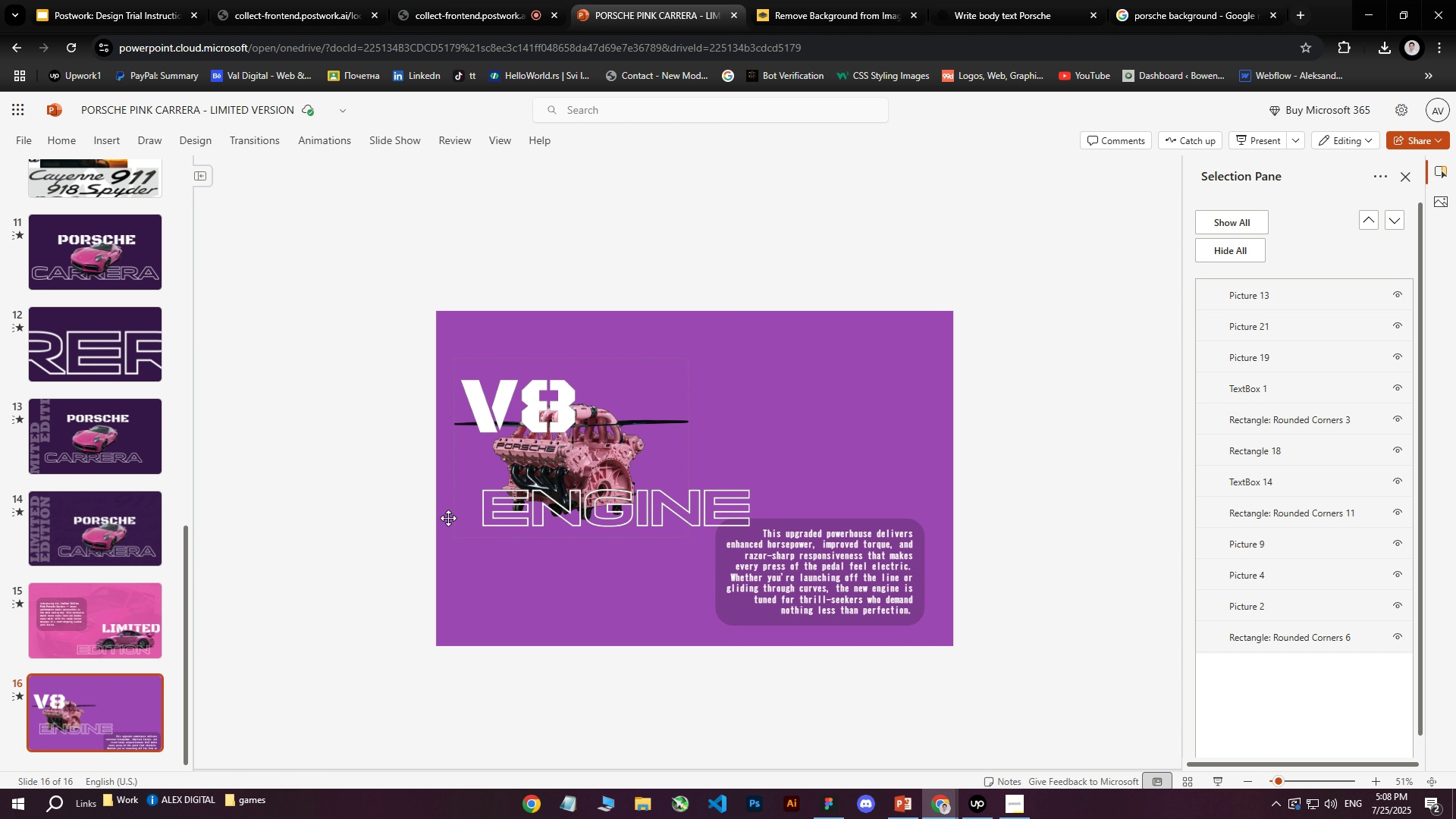 
wait(5.89)
 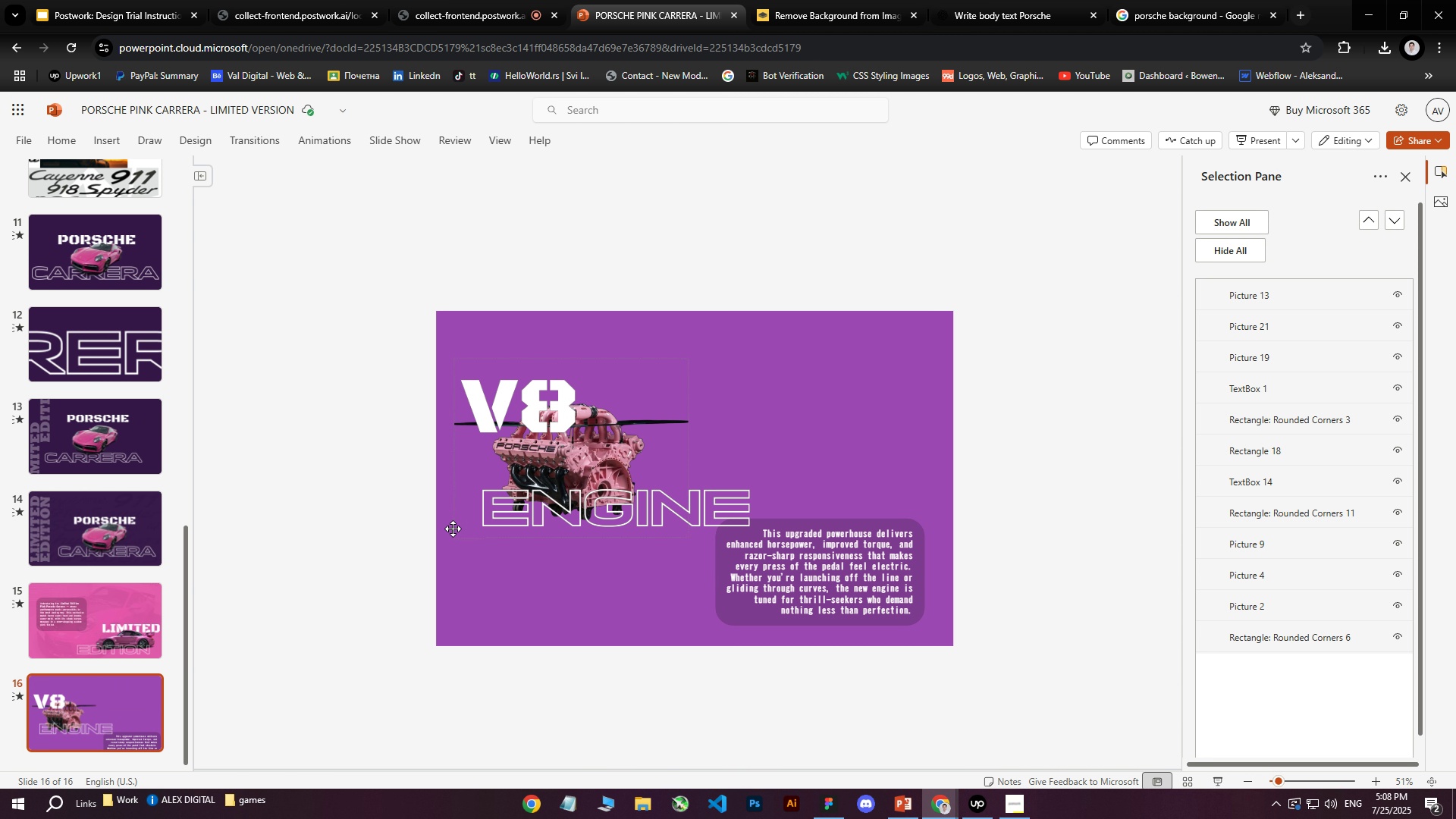 
mouse_move([144, 152])
 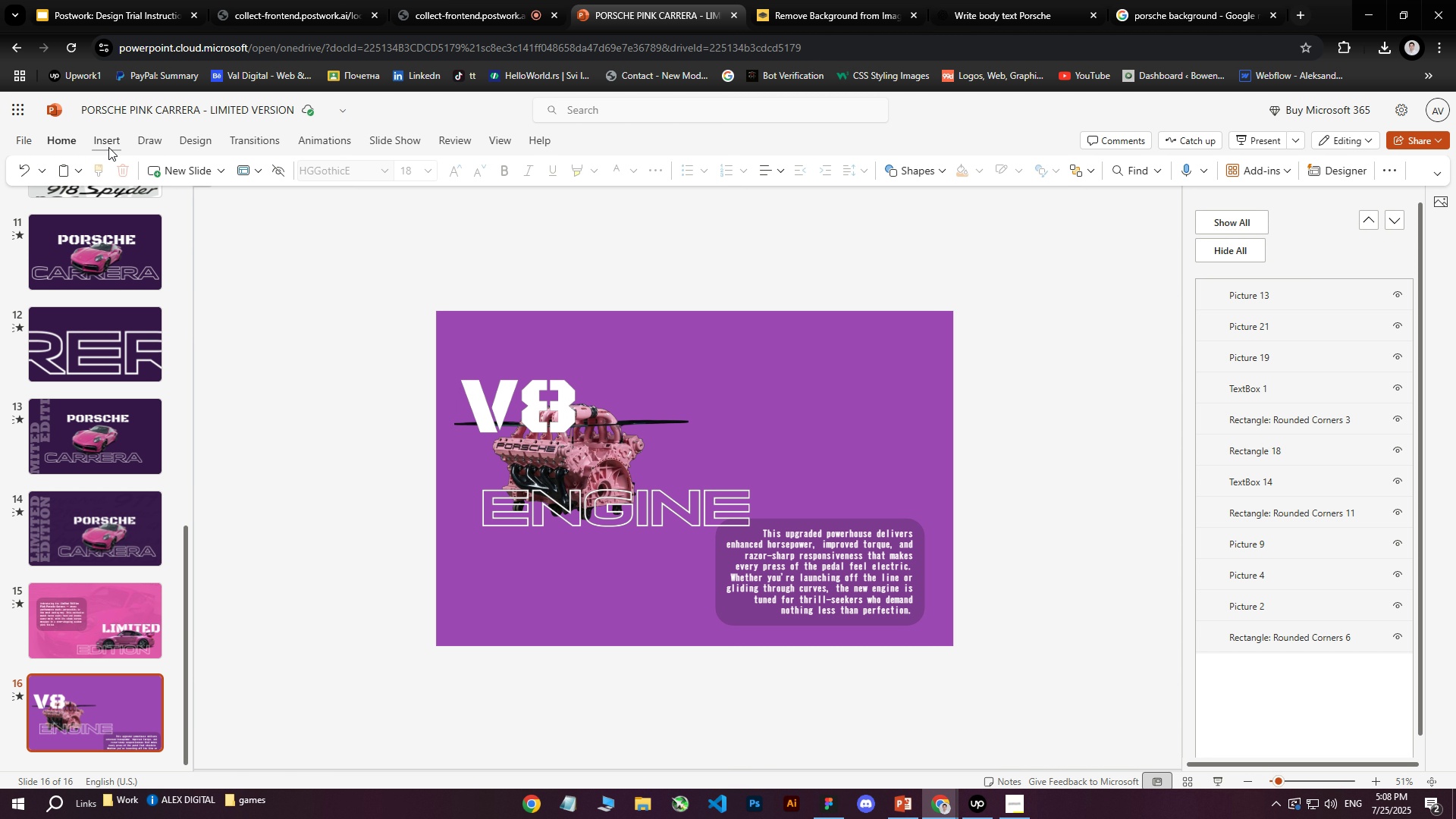 
left_click([108, 147])
 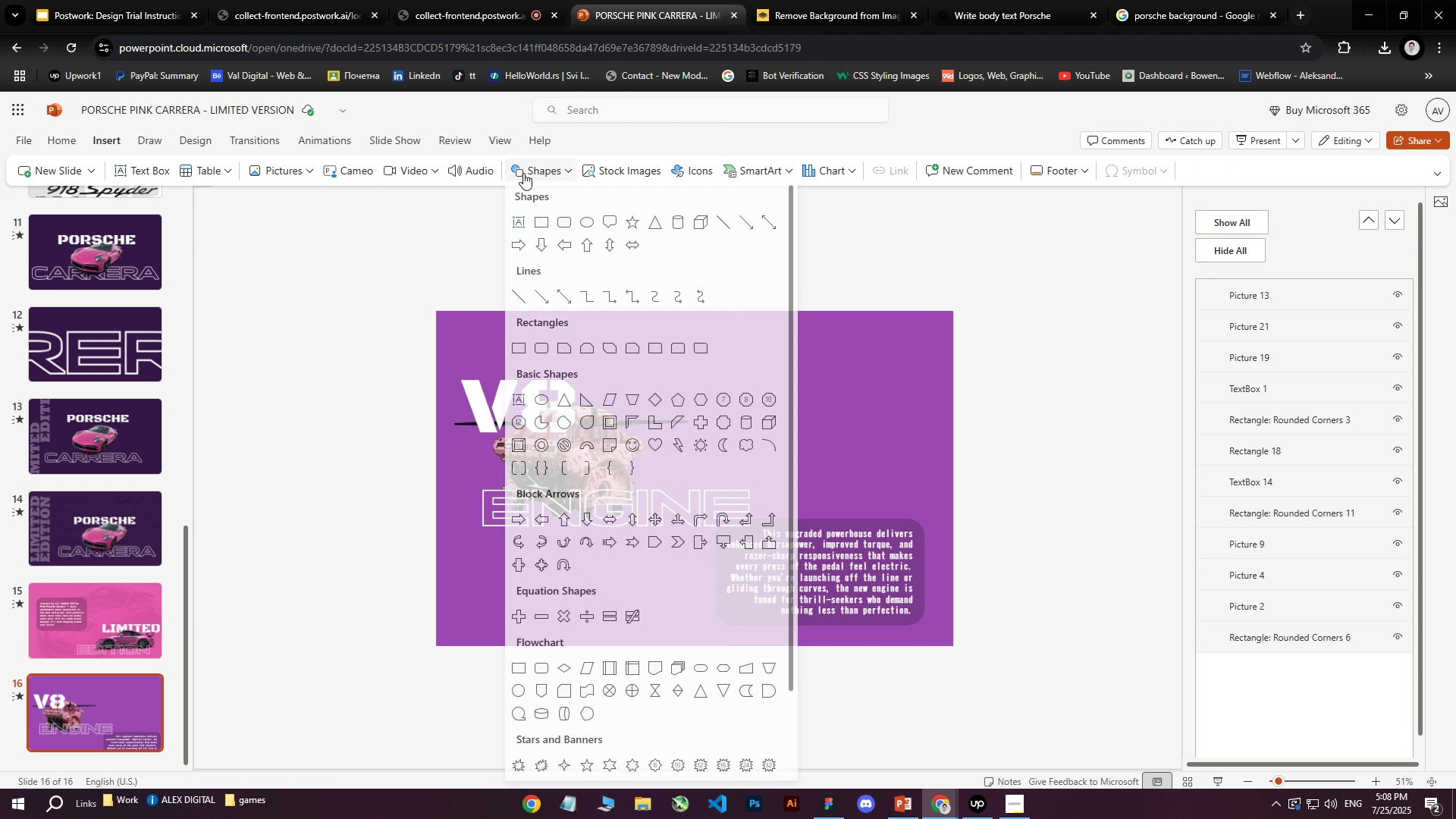 
left_click([538, 228])
 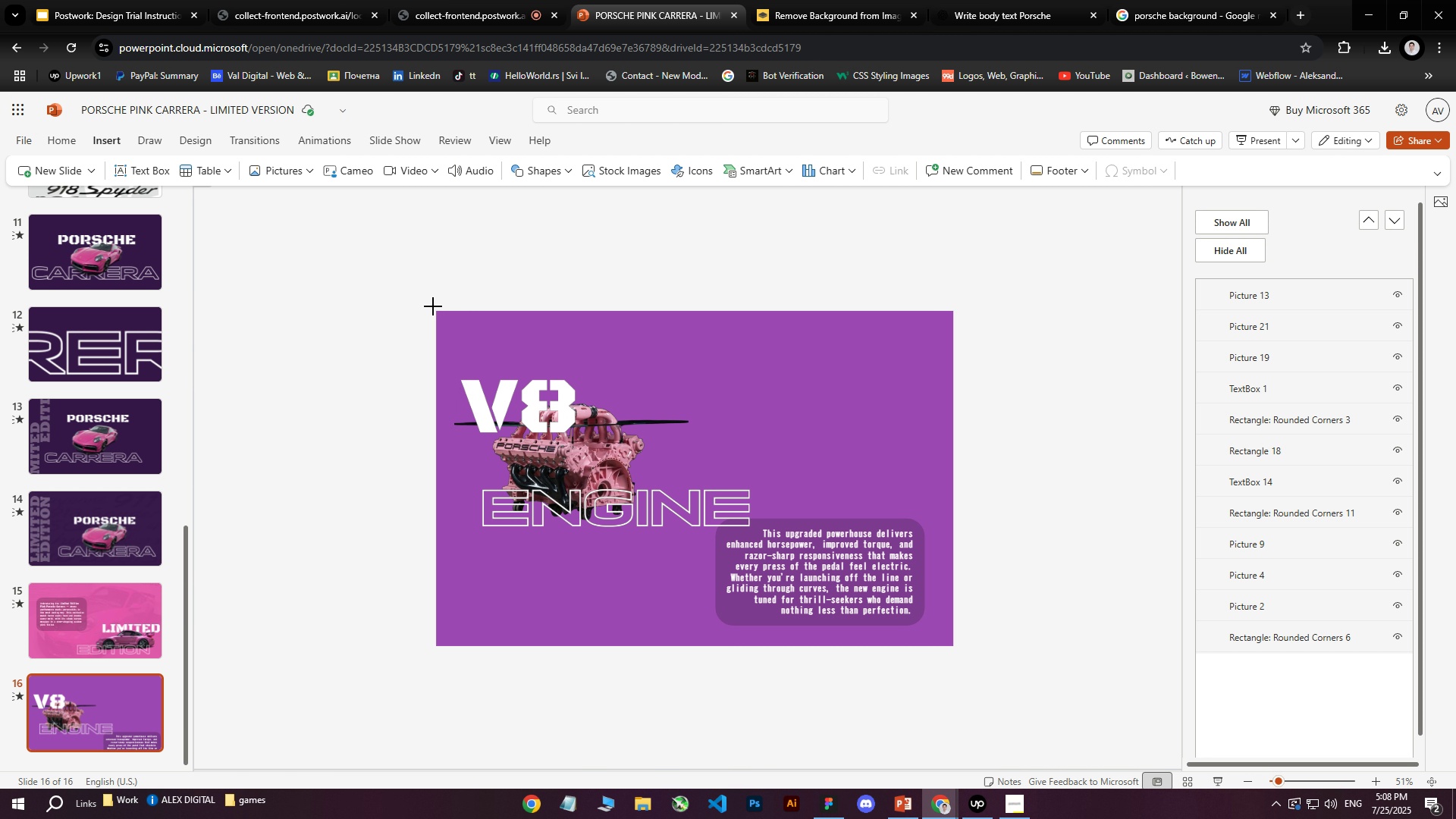 
left_click_drag(start_coordinate=[434, 307], to_coordinate=[419, 654])
 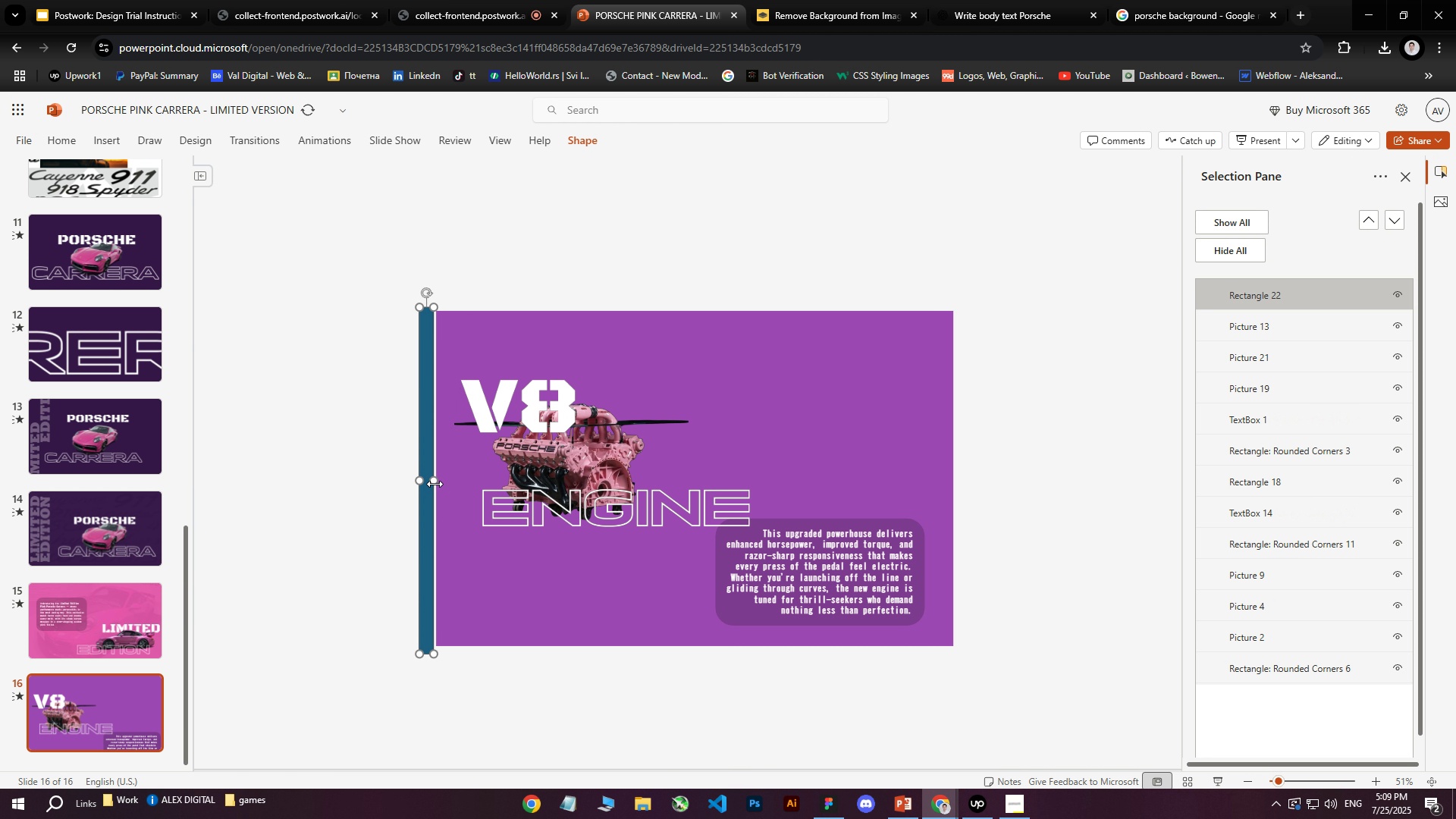 
left_click_drag(start_coordinate=[435, 482], to_coordinate=[437, 487])
 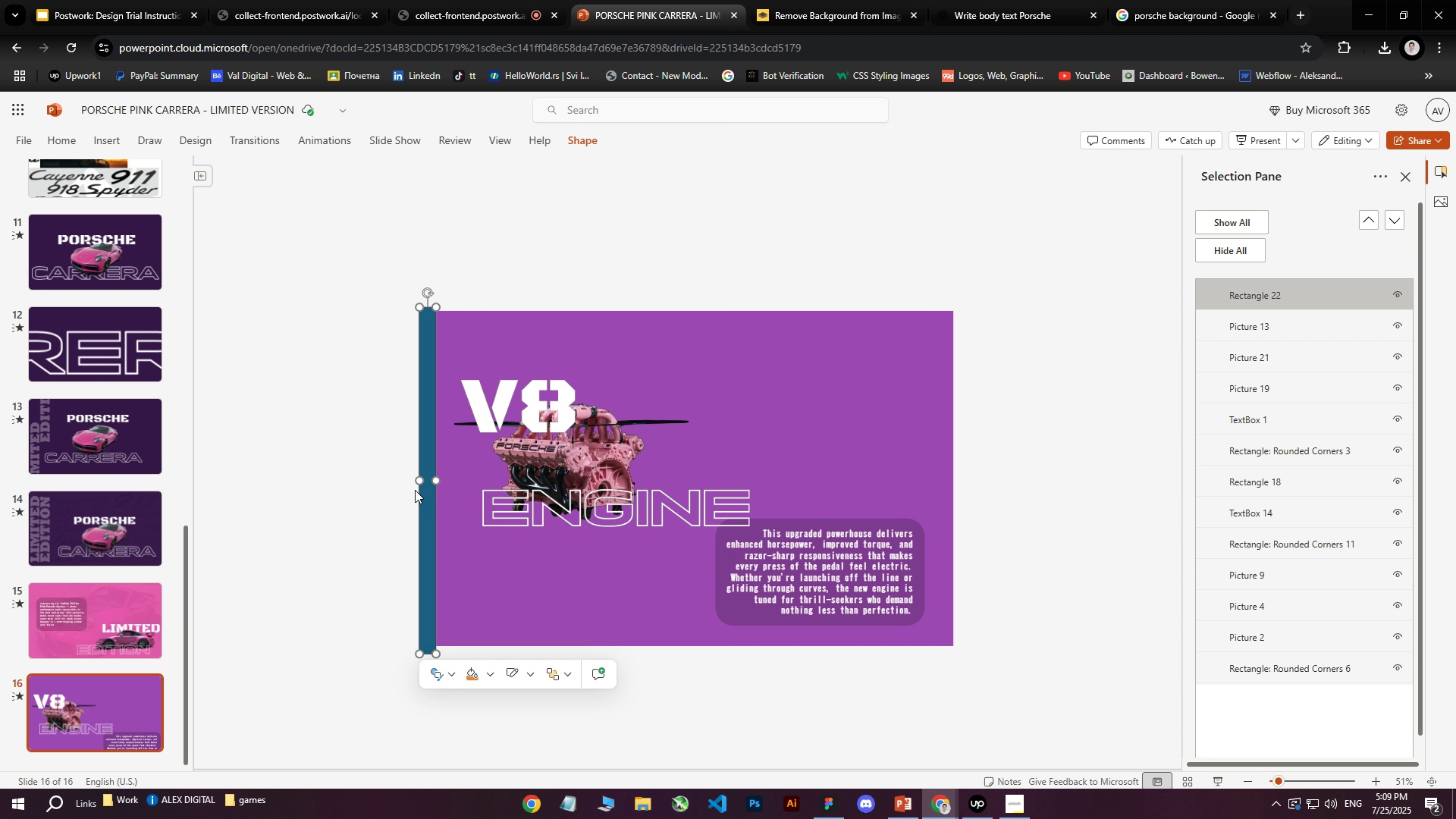 
left_click_drag(start_coordinate=[417, 481], to_coordinate=[386, 484])
 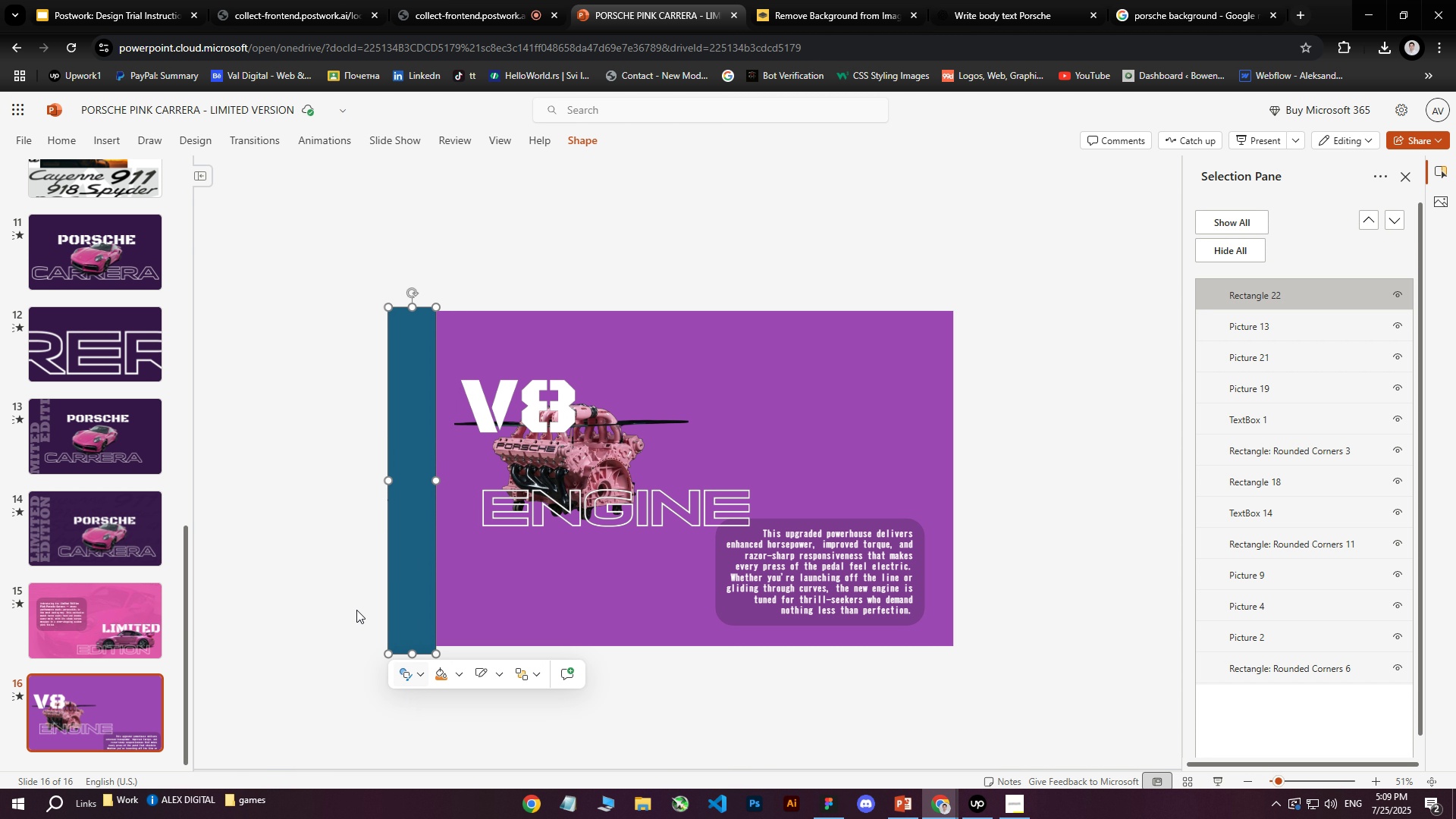 
scroll: coordinate [99, 419], scroll_direction: up, amount: 3.0
 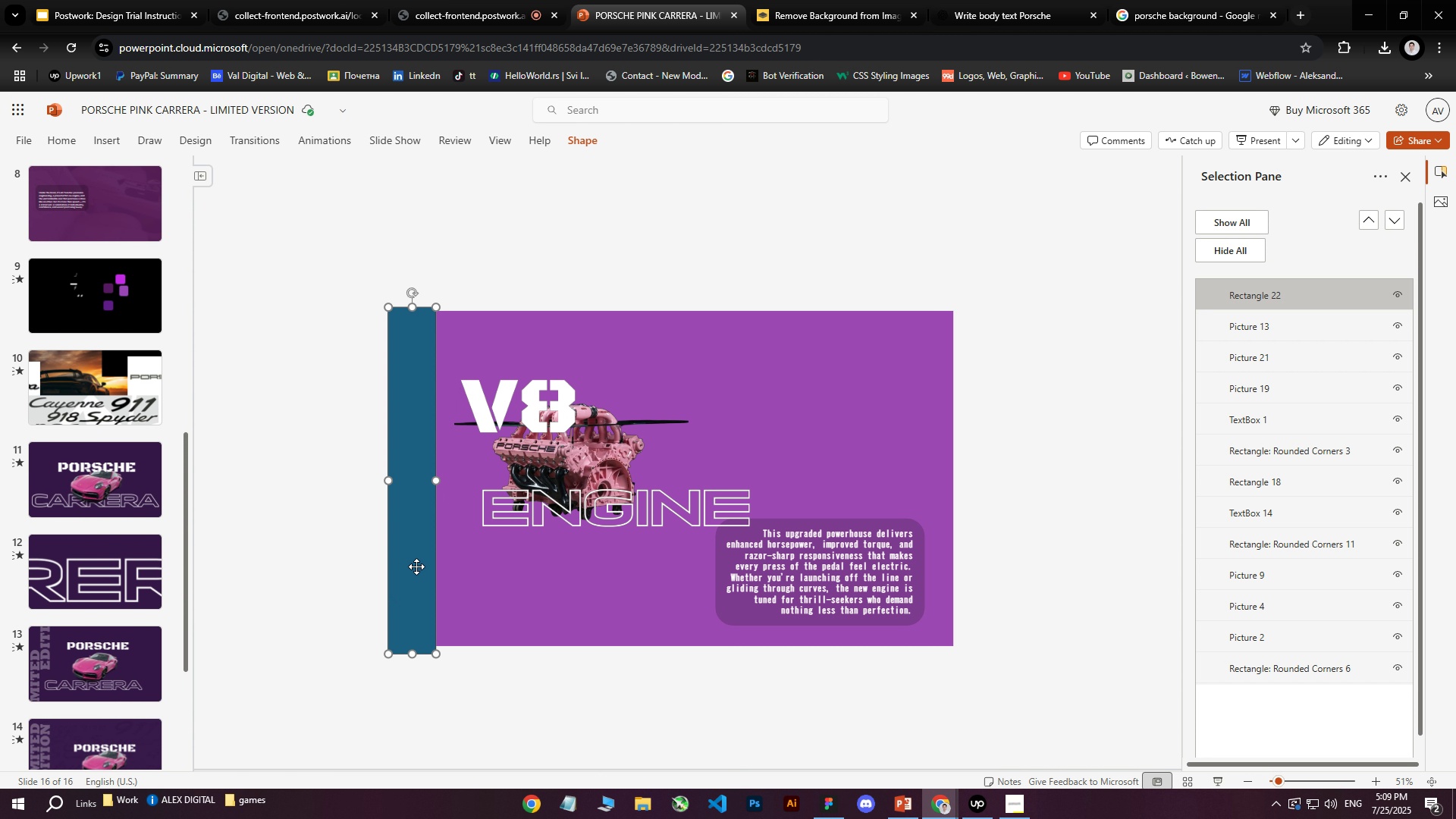 
right_click([413, 529])
 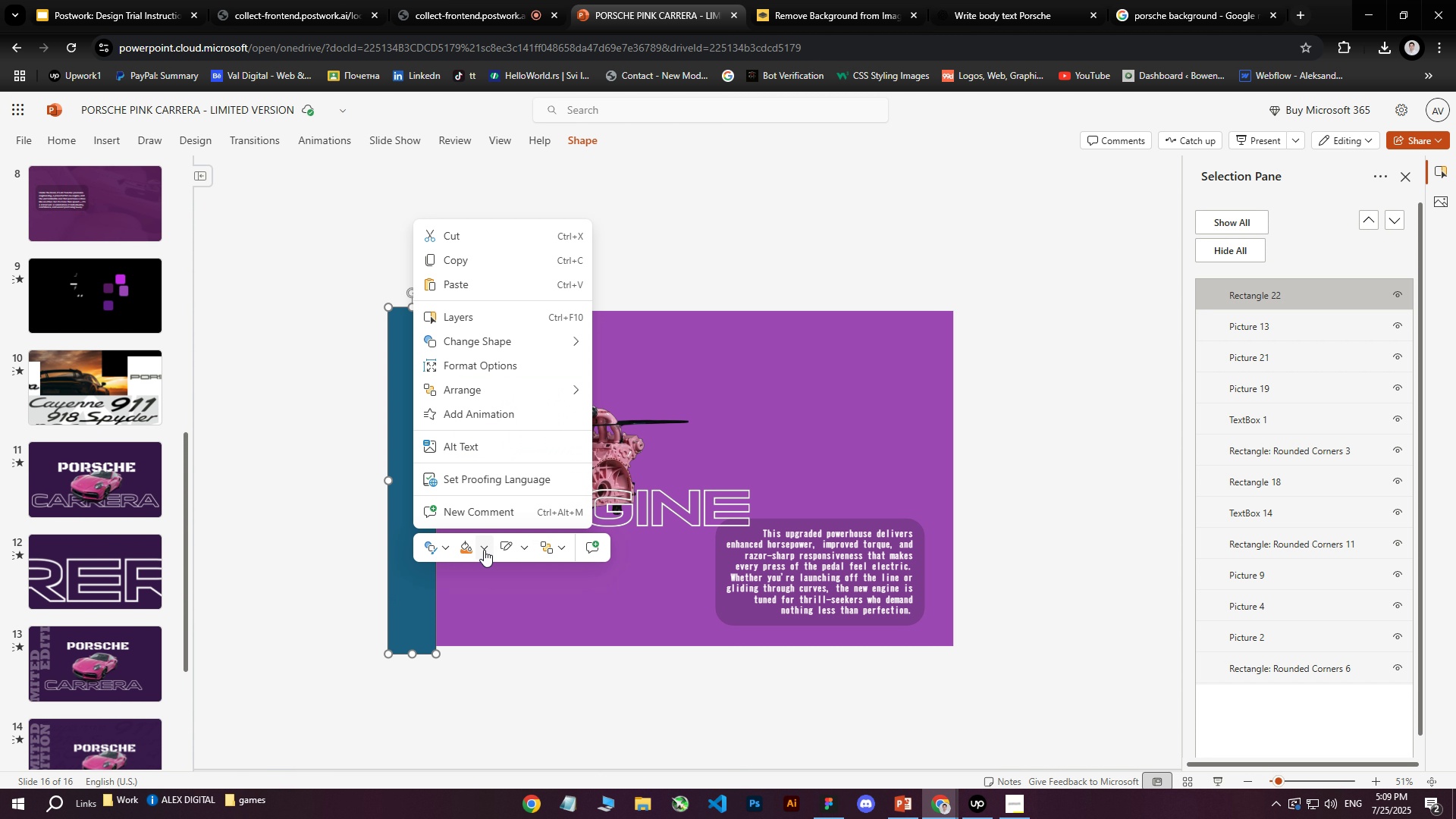 
left_click([484, 550])
 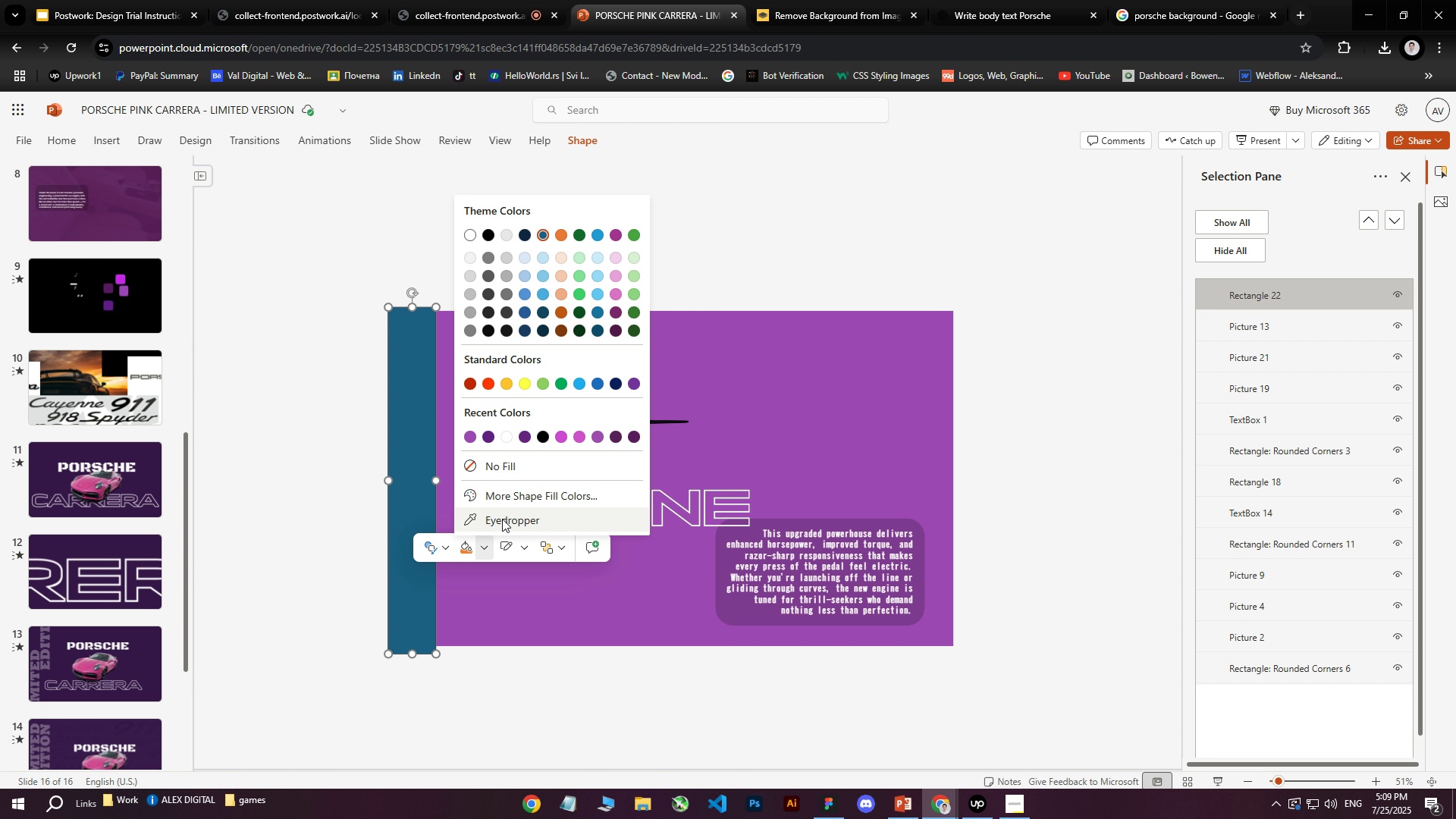 
left_click([500, 524])
 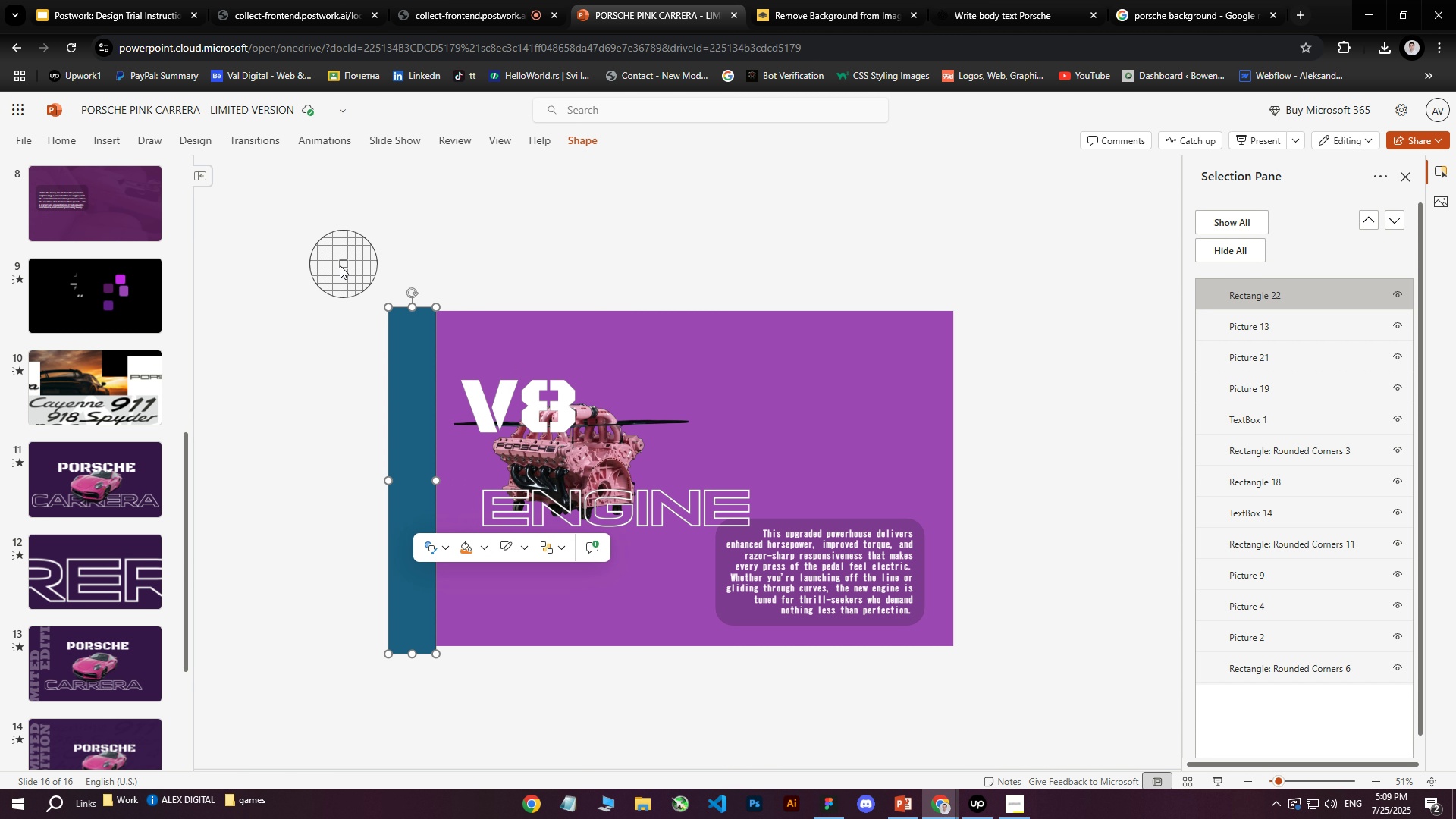 
wait(6.69)
 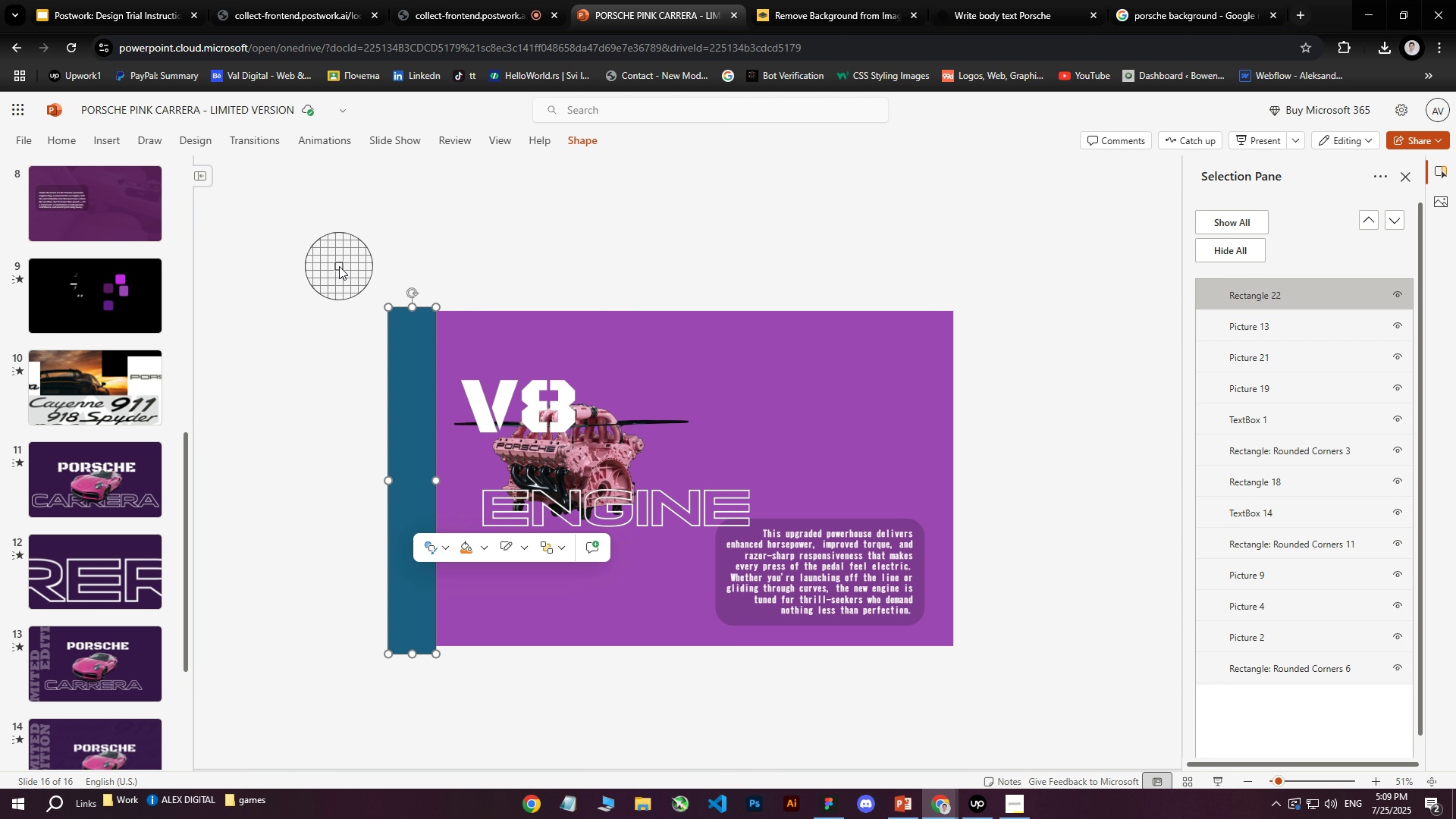 
key(Escape)
 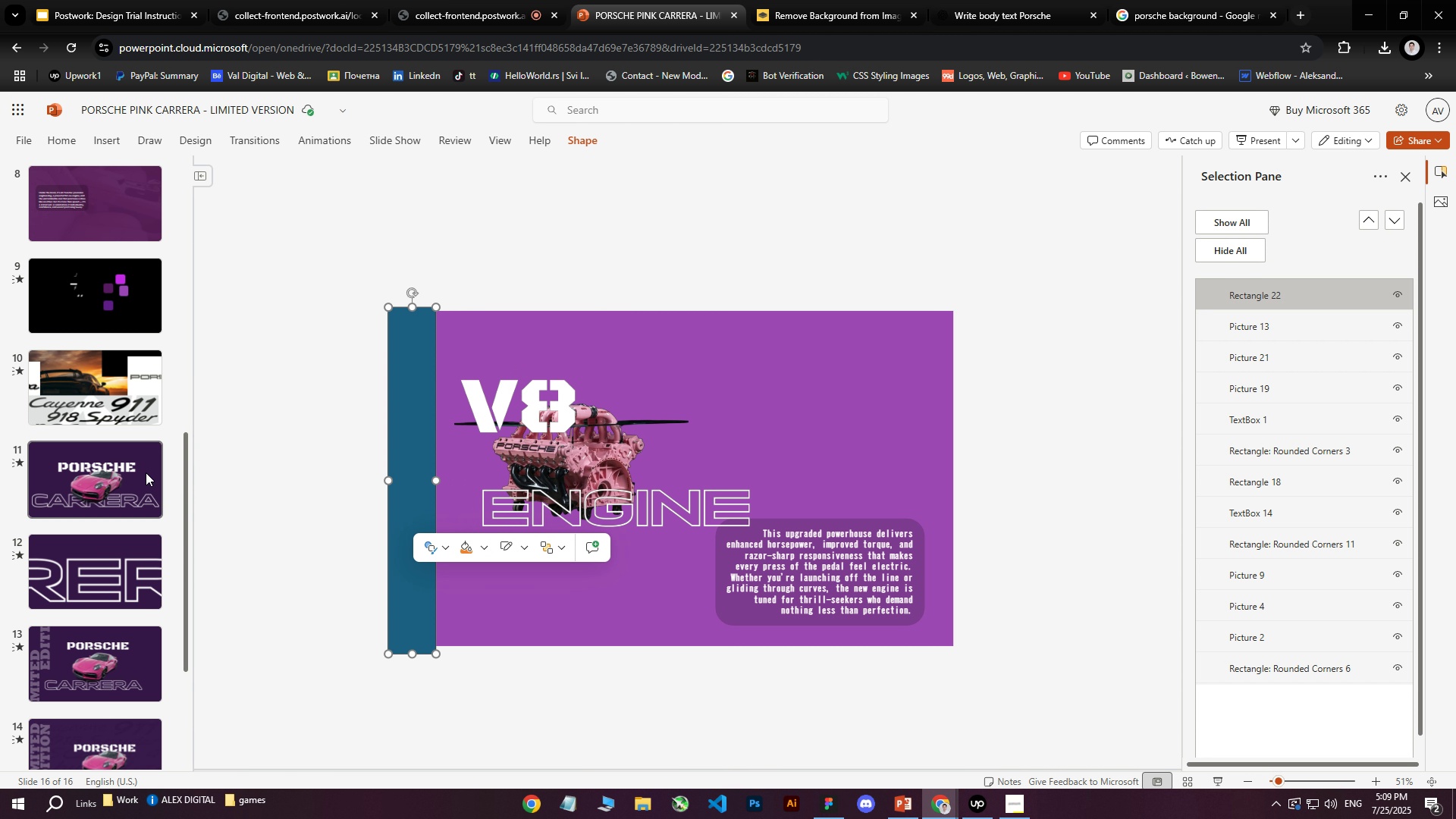 
scroll: coordinate [117, 473], scroll_direction: down, amount: 6.0
 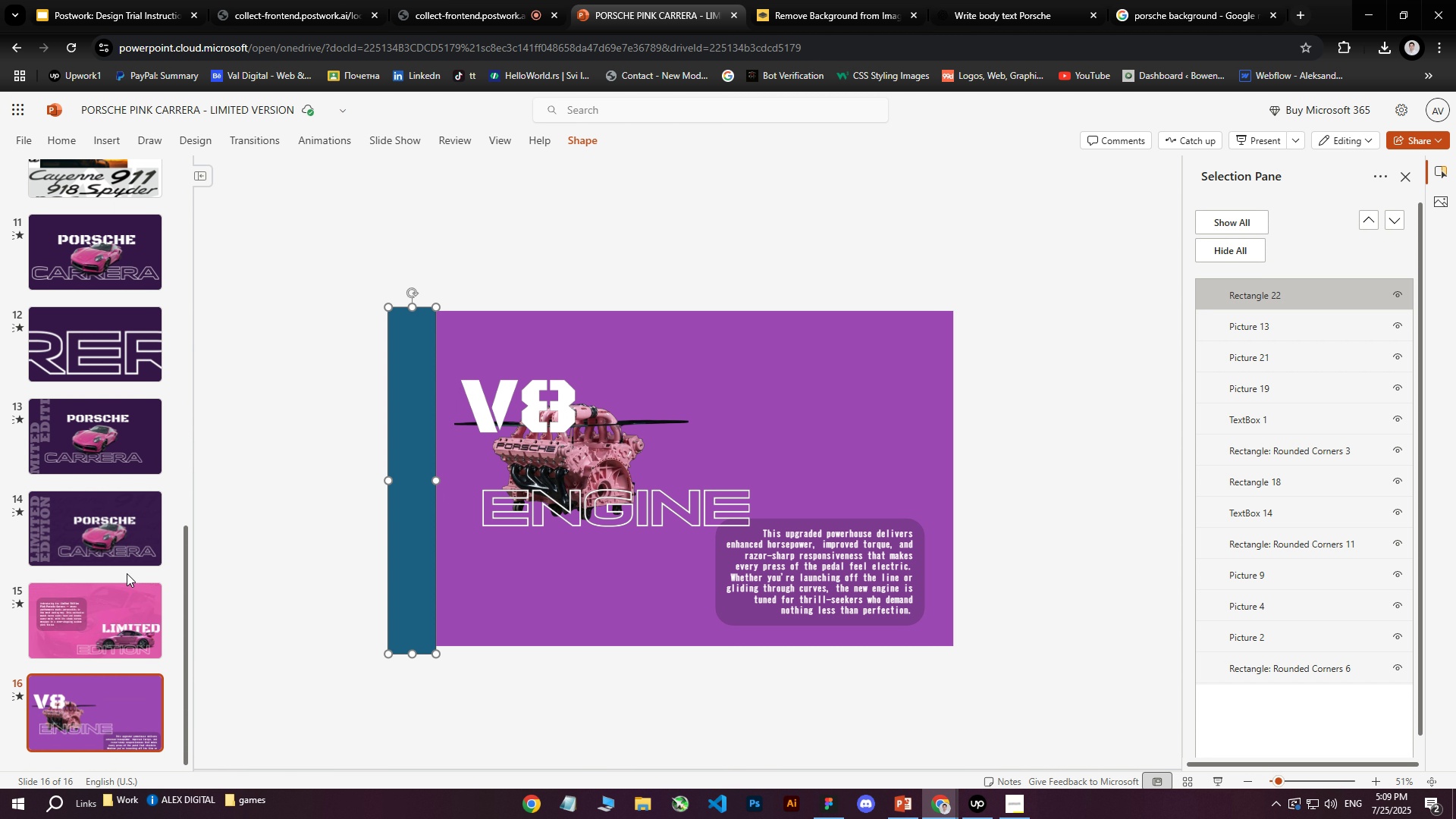 
scroll: coordinate [124, 551], scroll_direction: up, amount: 4.0
 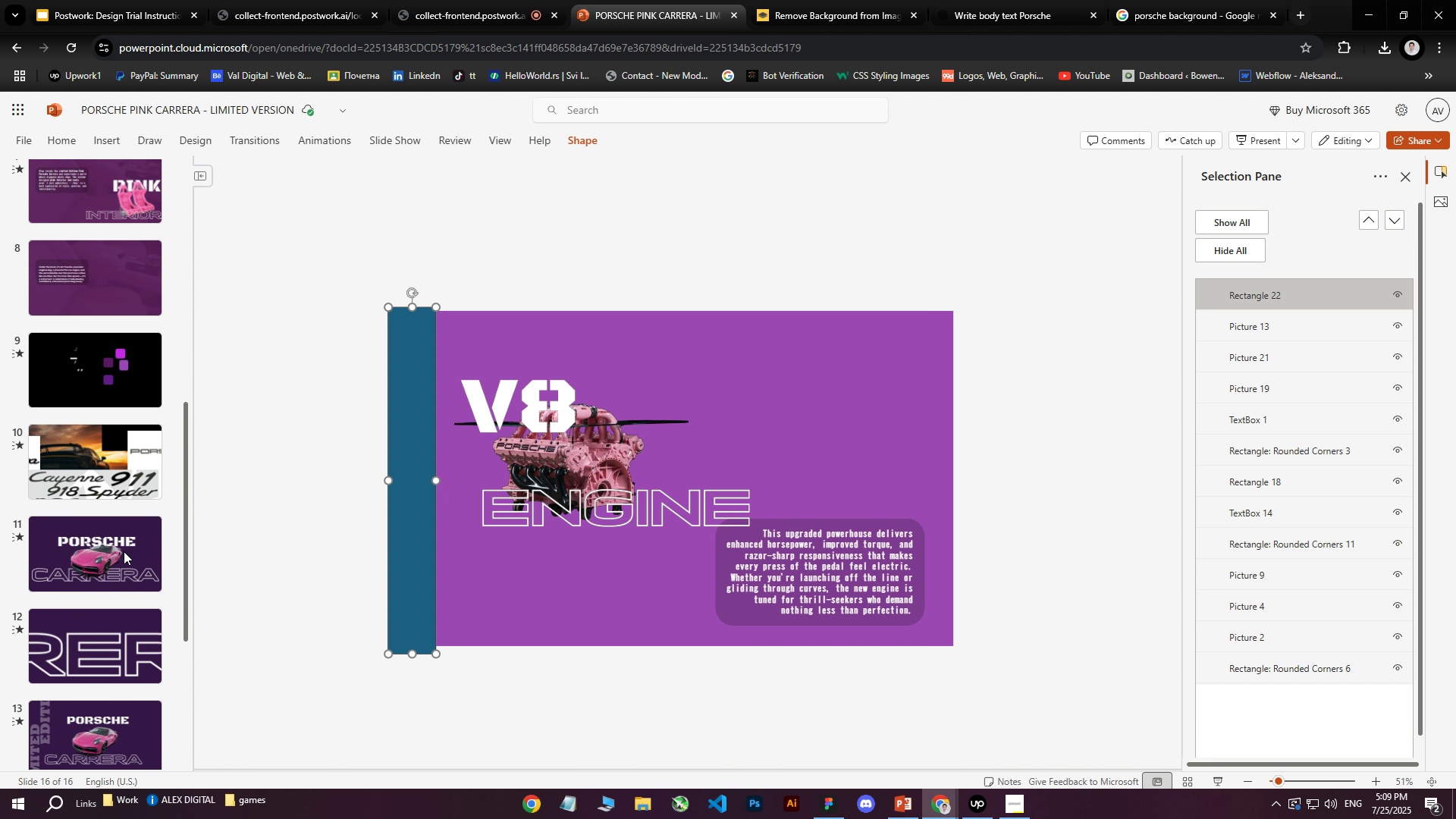 
scroll: coordinate [124, 551], scroll_direction: down, amount: 4.0
 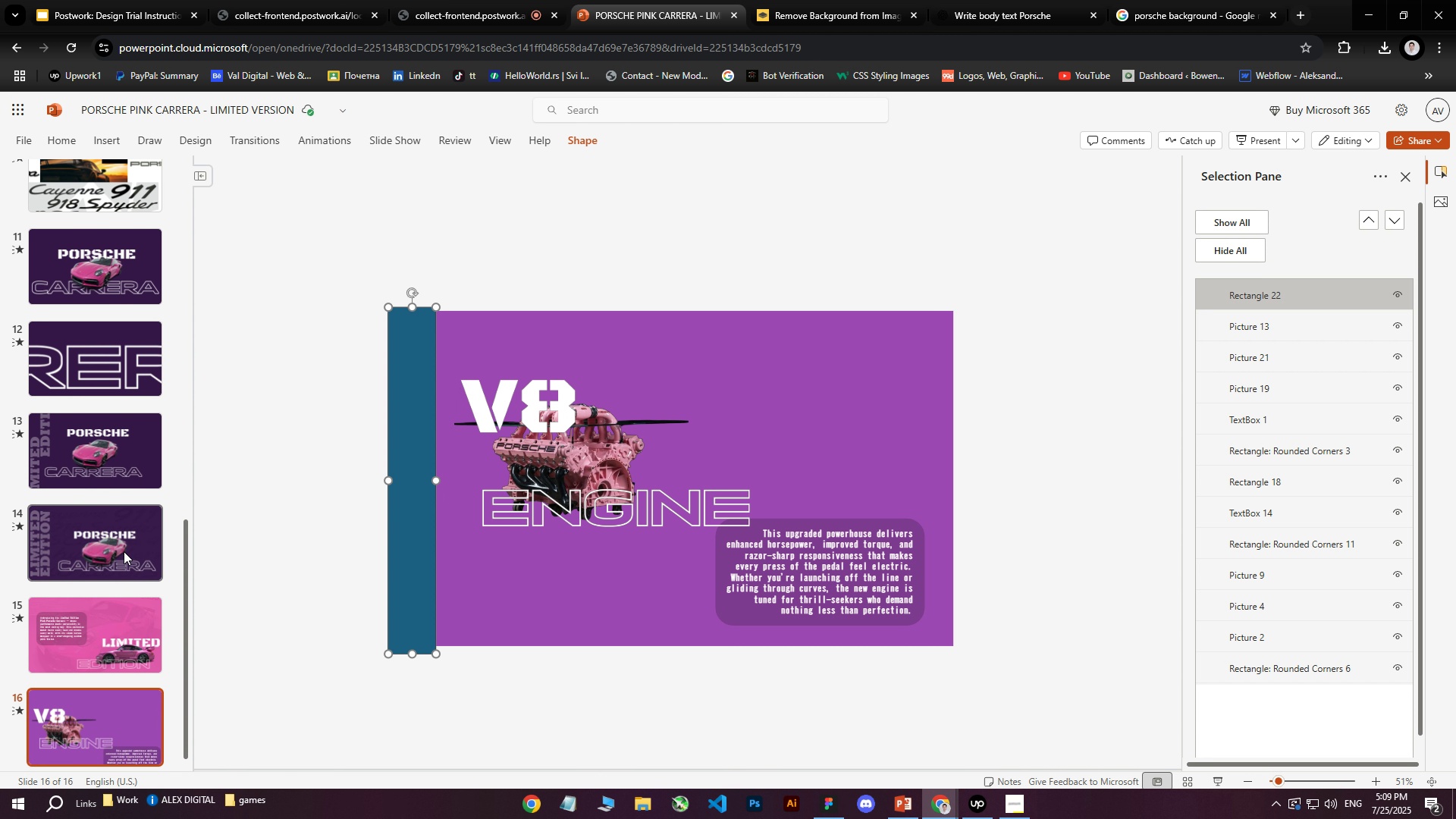 
scroll: coordinate [124, 551], scroll_direction: up, amount: 3.0
 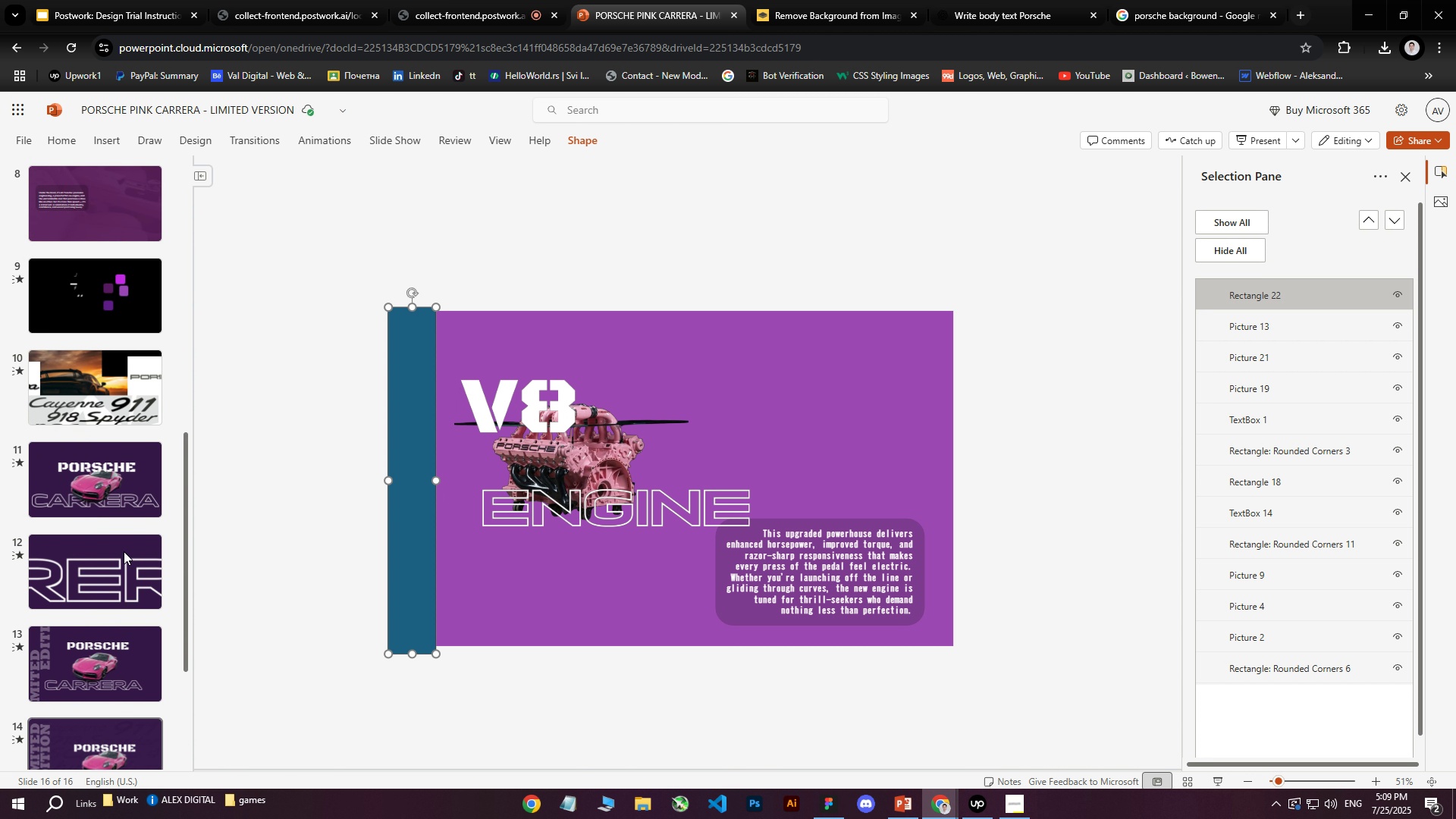 
scroll: coordinate [123, 554], scroll_direction: down, amount: 5.0
 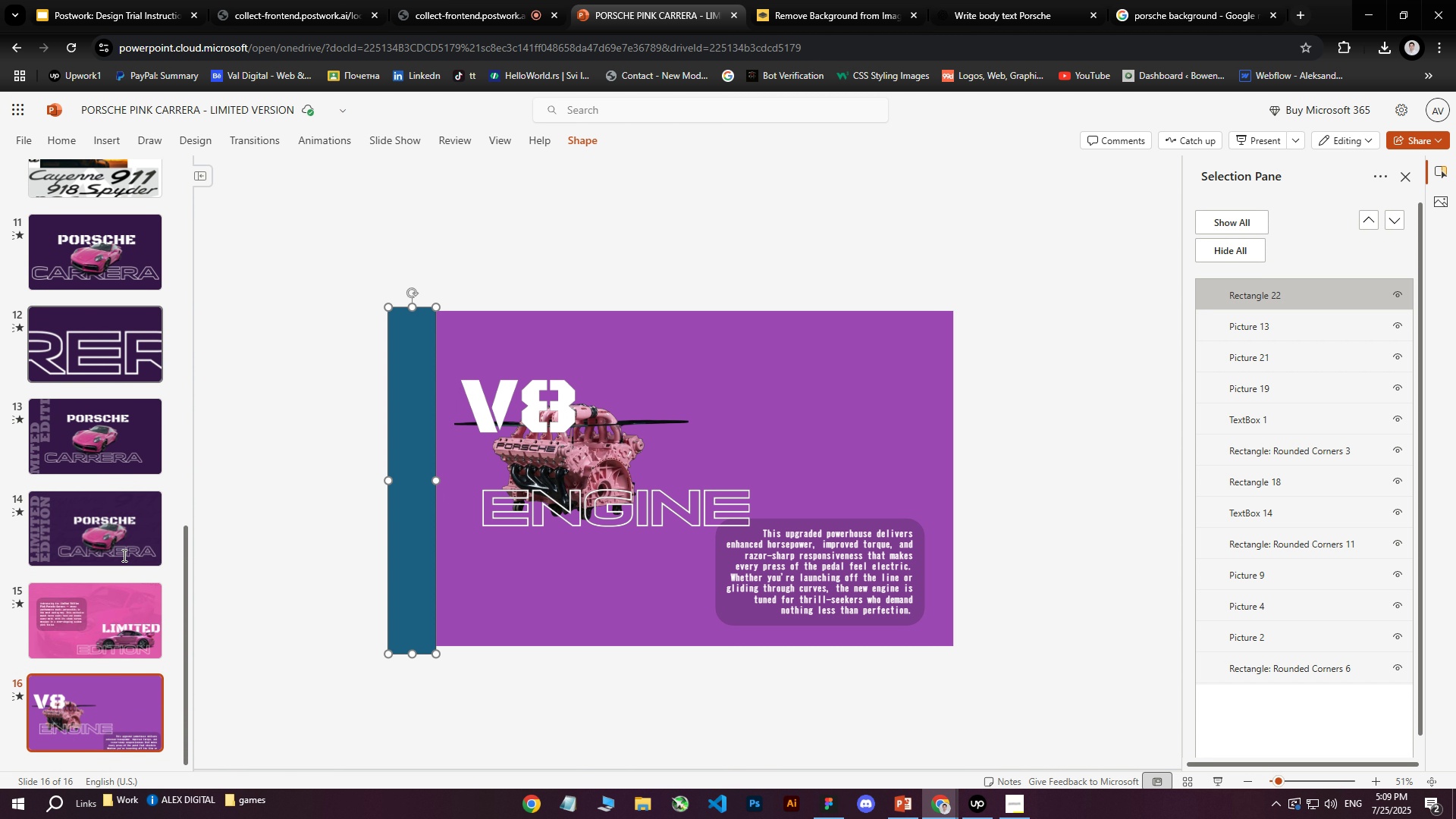 
left_click([139, 607])
 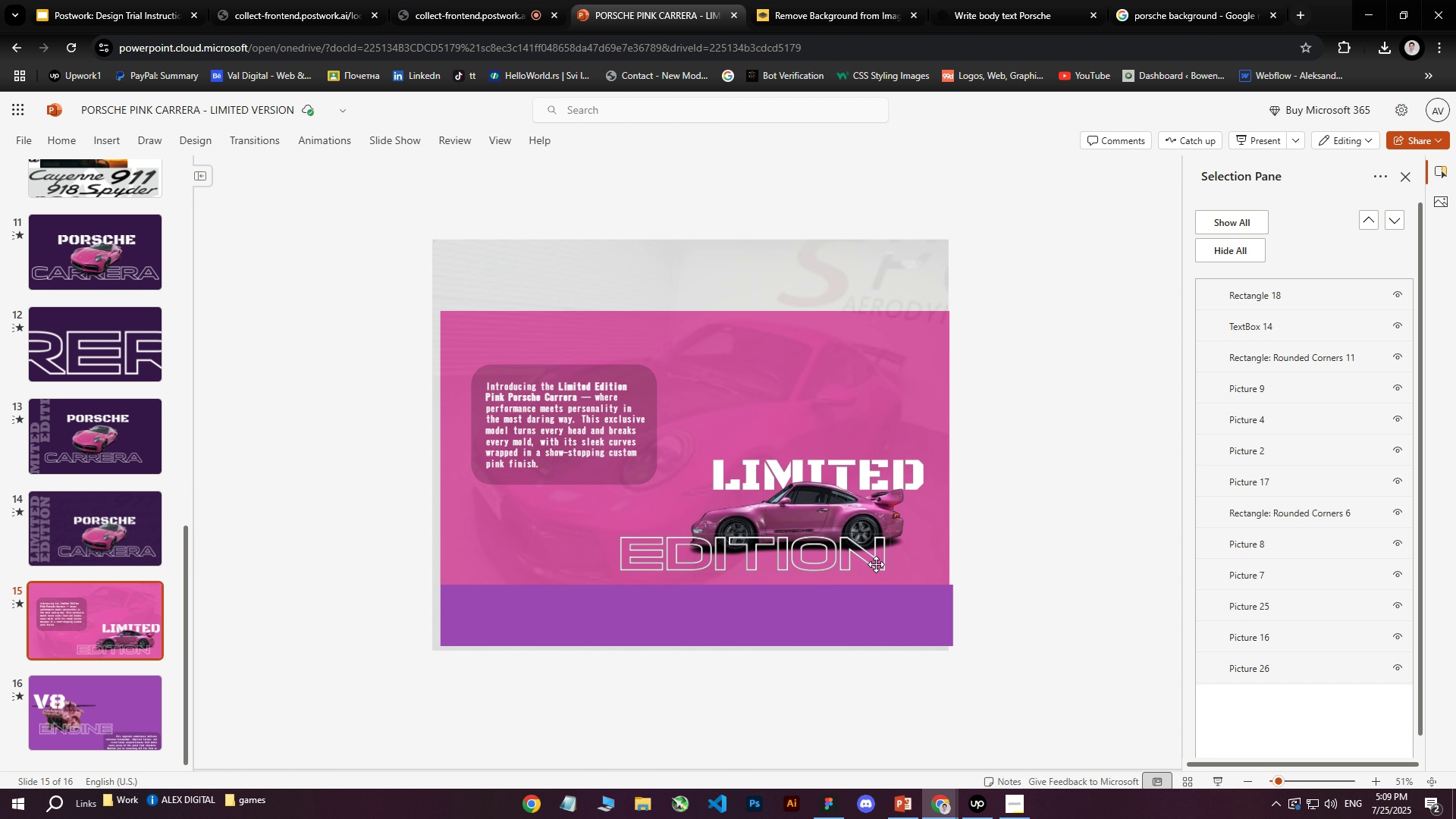 
left_click([763, 618])
 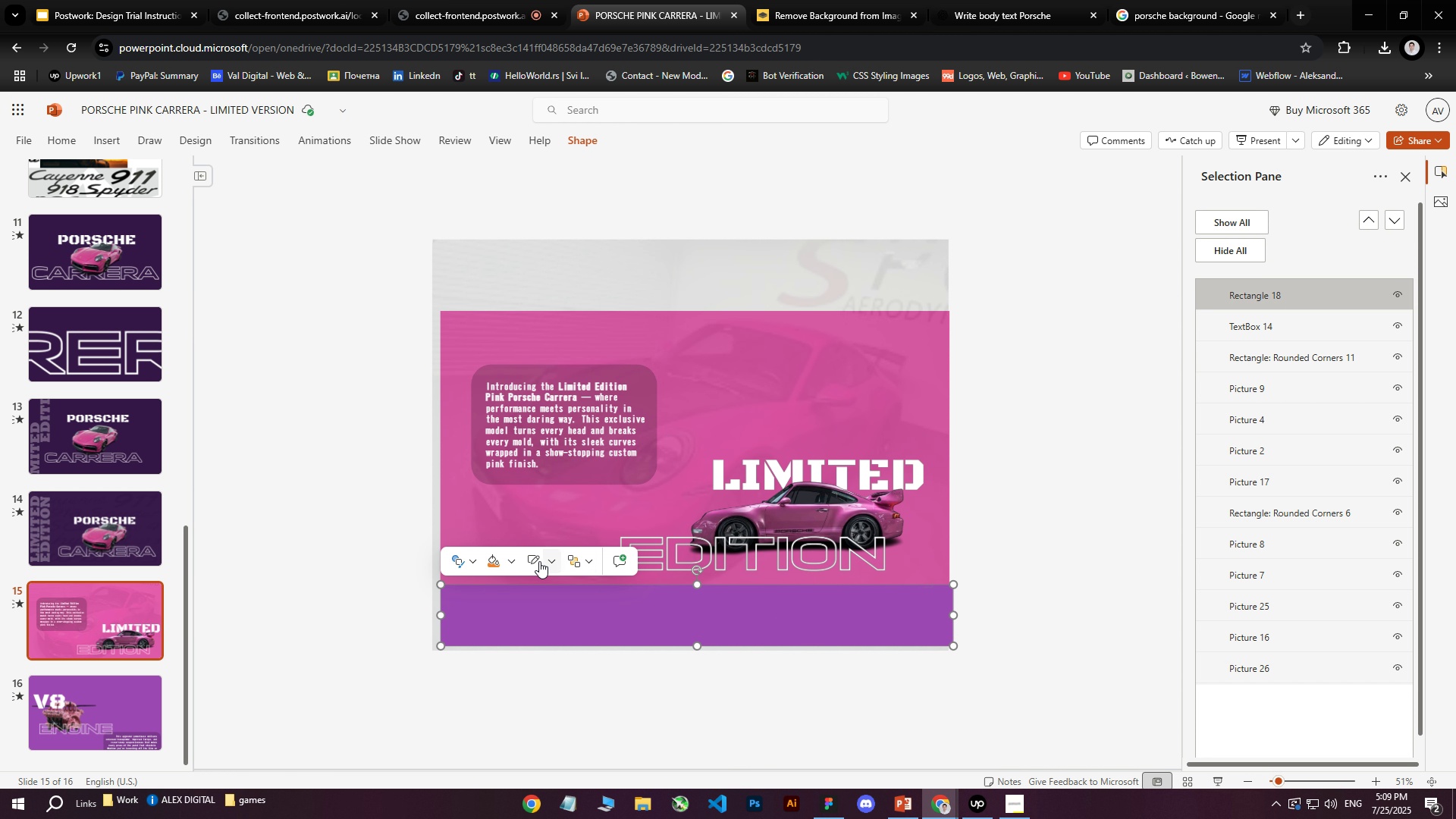 
left_click([511, 560])
 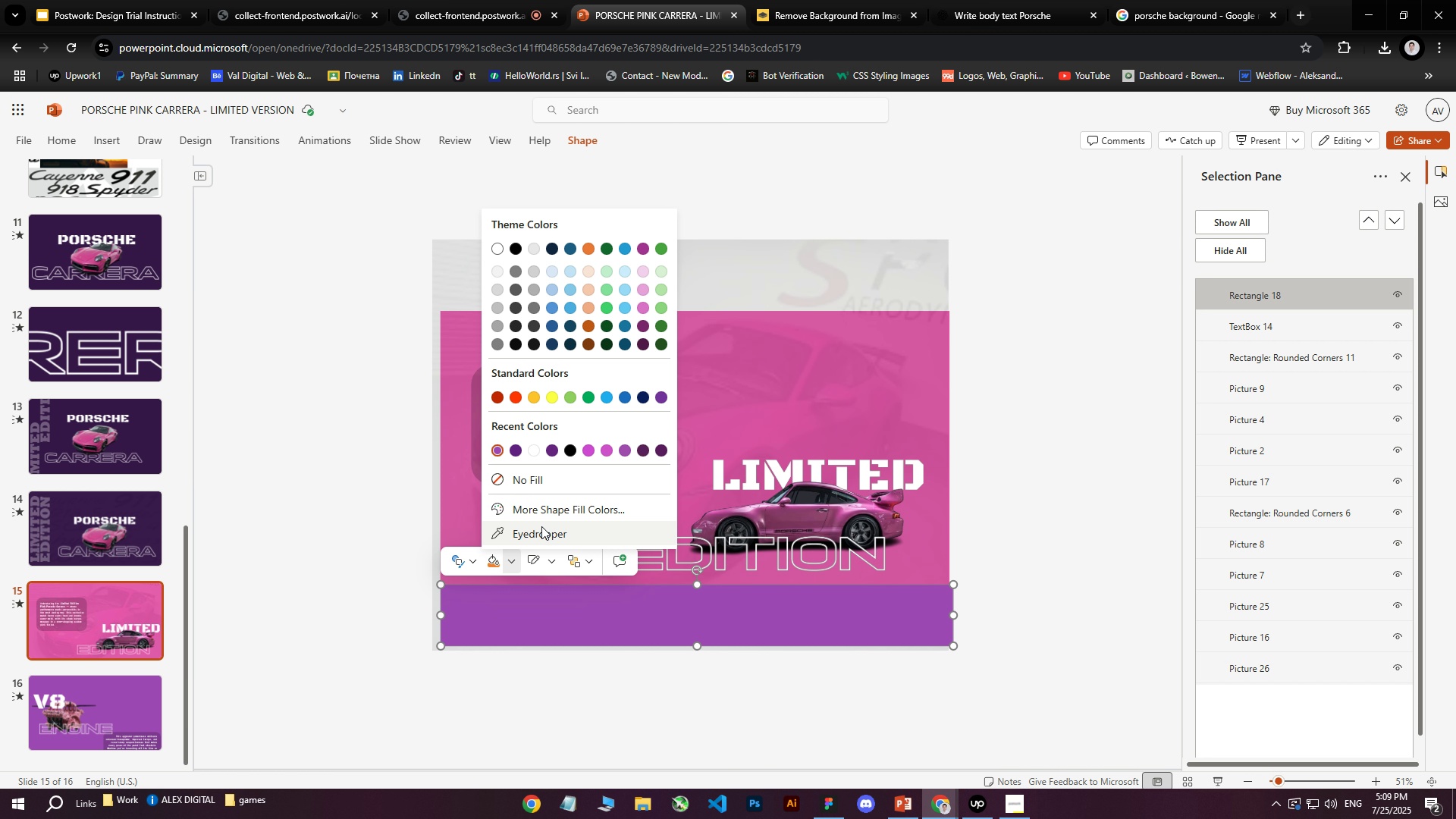 
left_click([537, 534])
 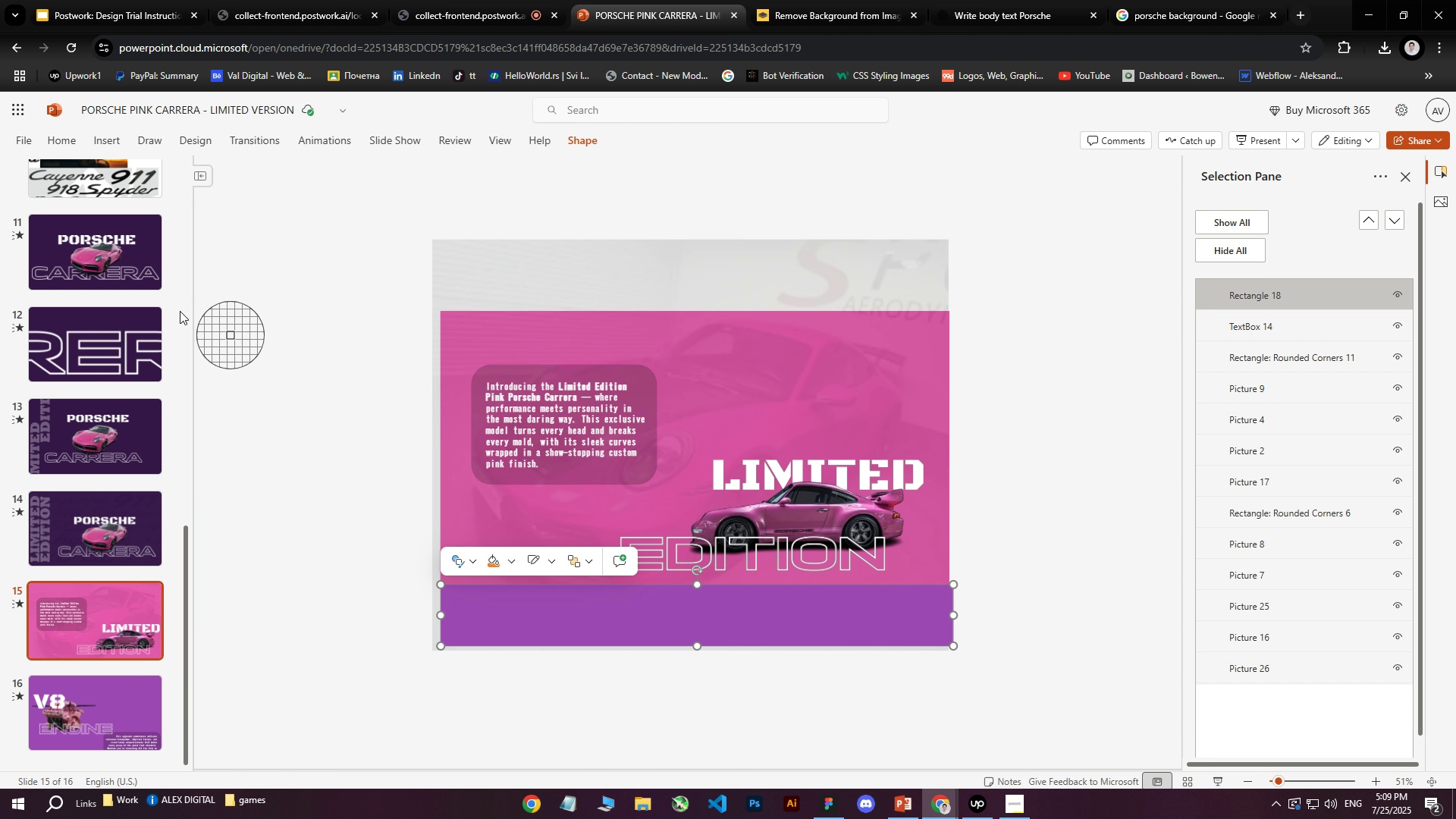 
scroll: coordinate [91, 363], scroll_direction: up, amount: 5.0
 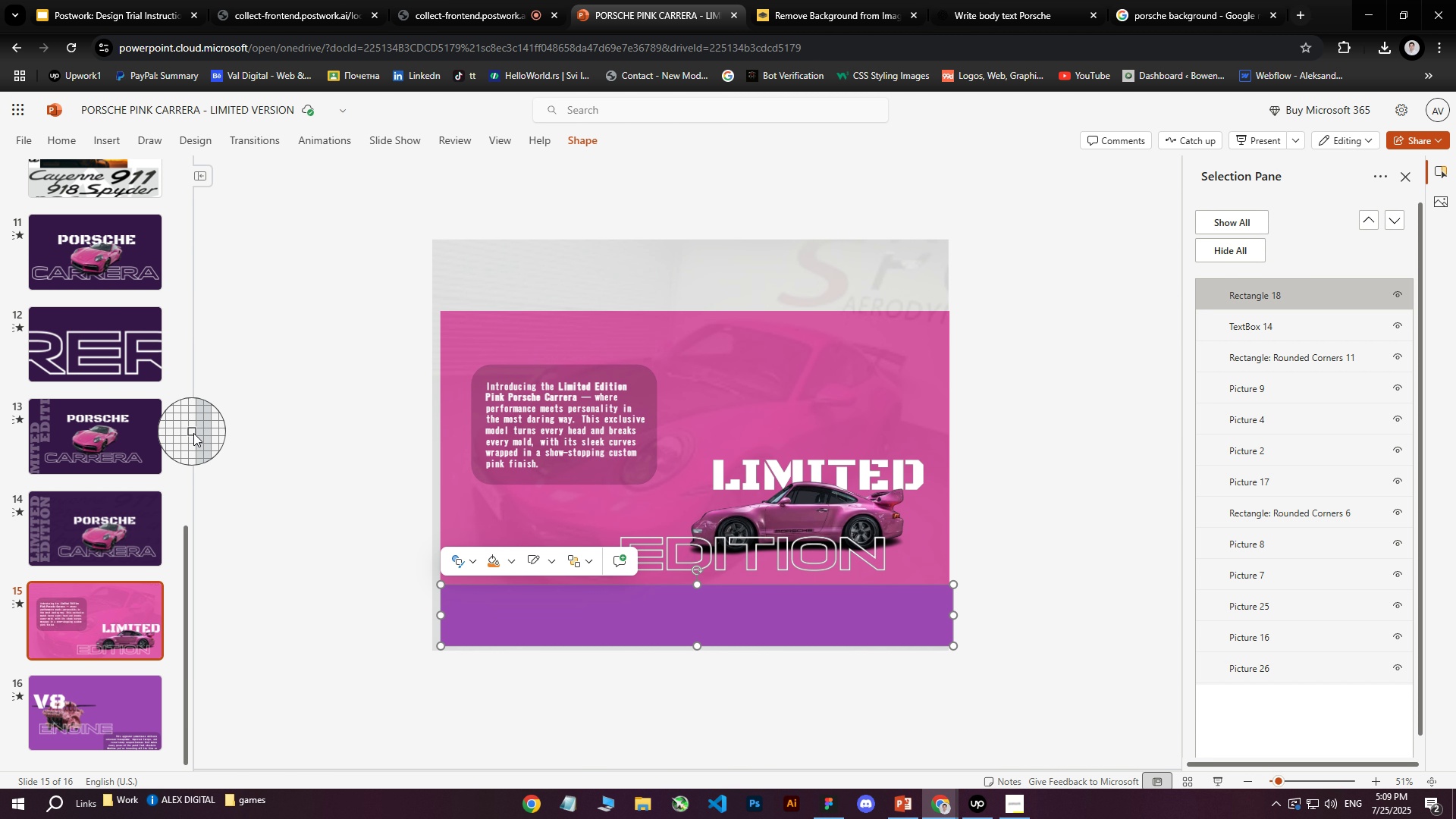 
key(Escape)
 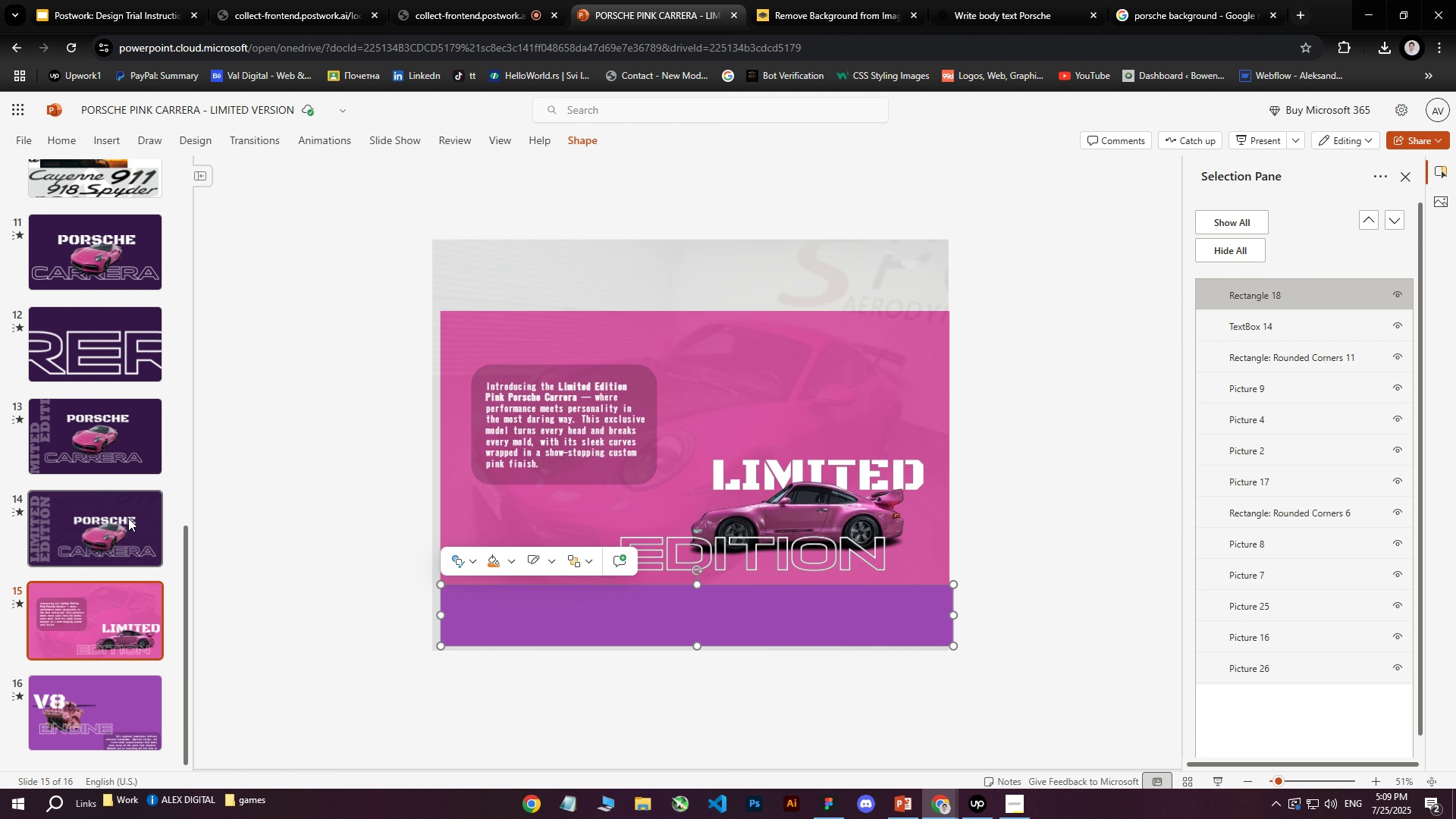 
scroll: coordinate [124, 566], scroll_direction: up, amount: 2.0
 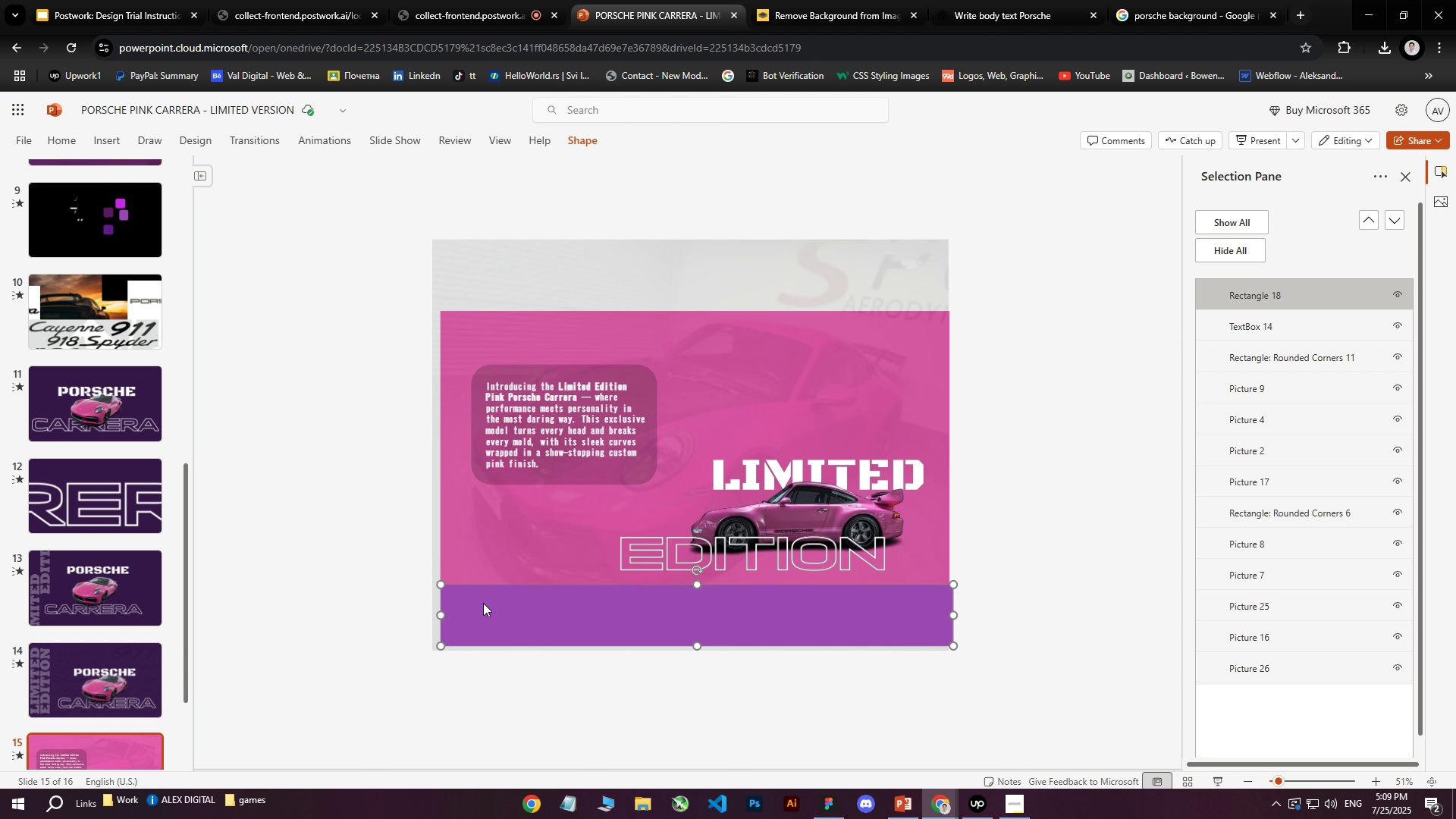 
right_click([483, 603])
 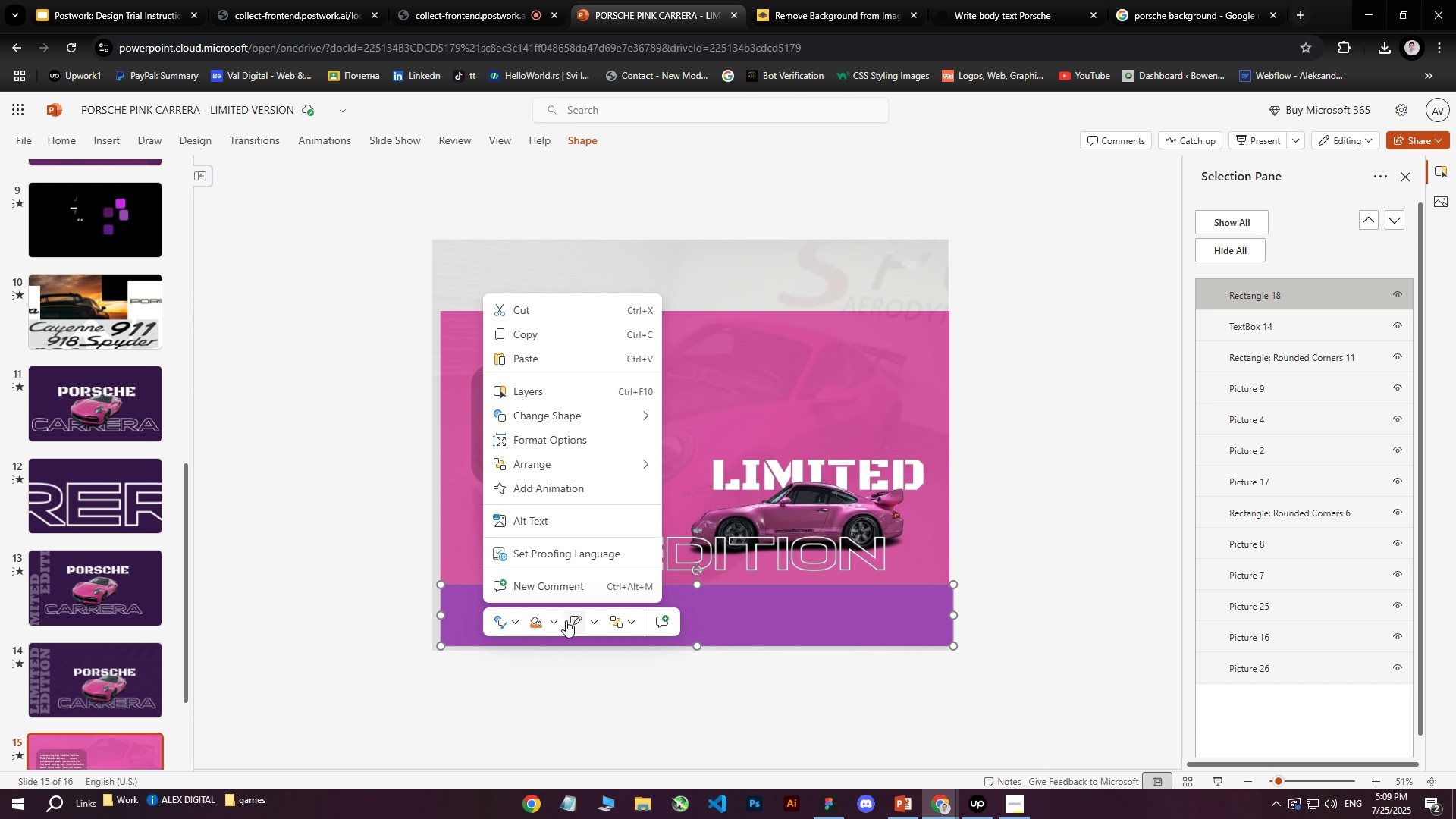 
left_click([560, 623])
 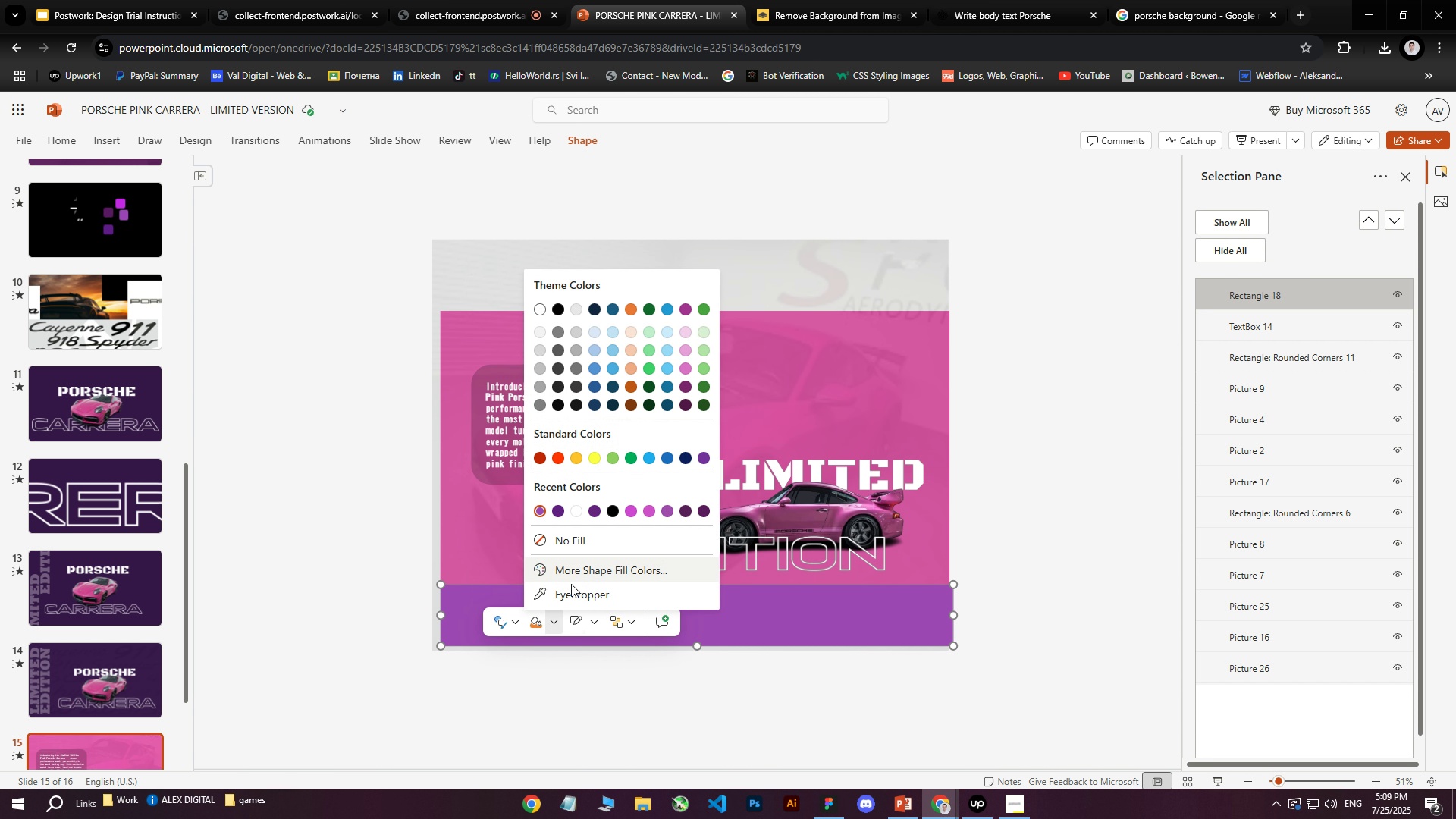 
left_click([569, 590])
 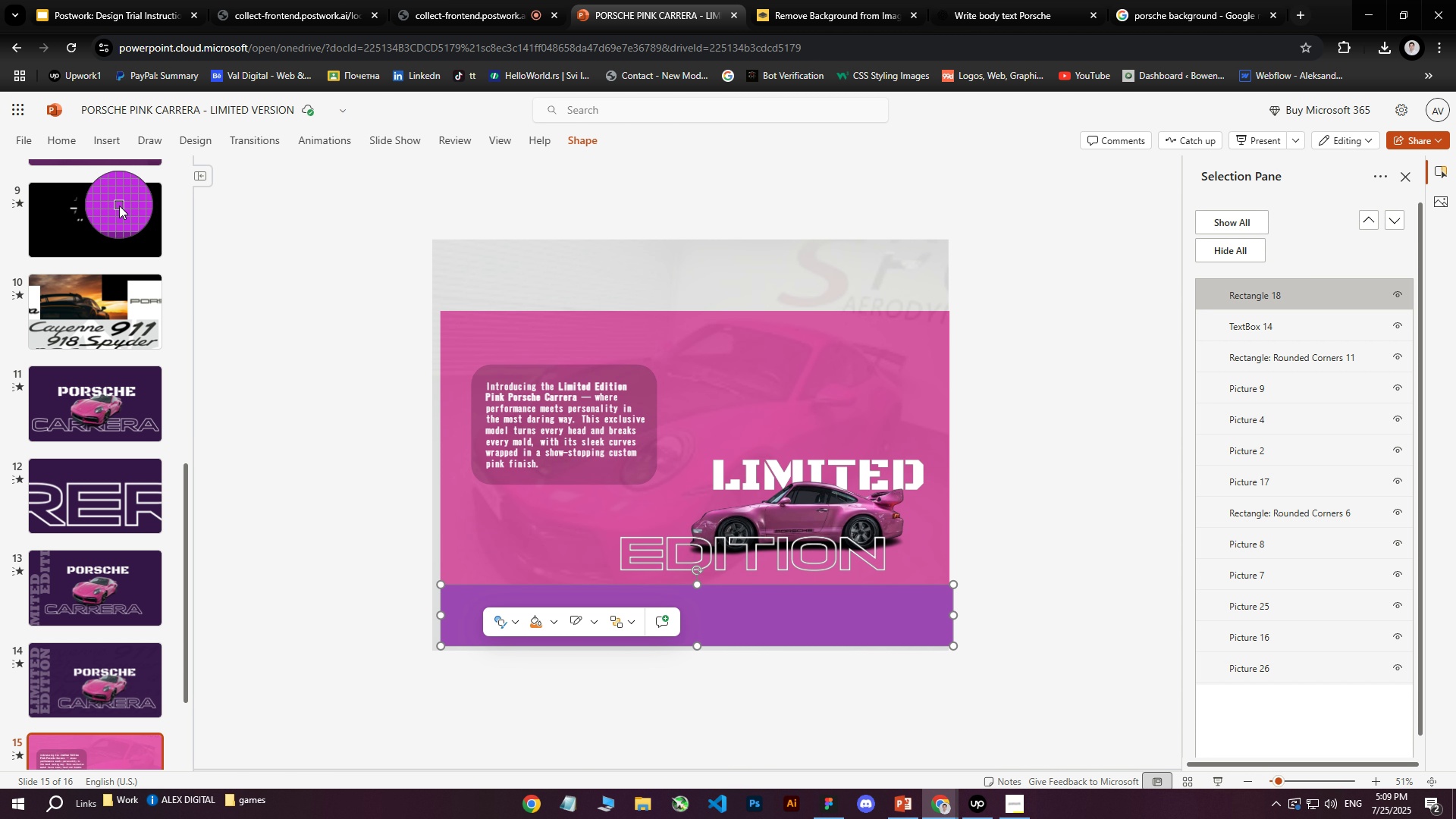 
wait(5.47)
 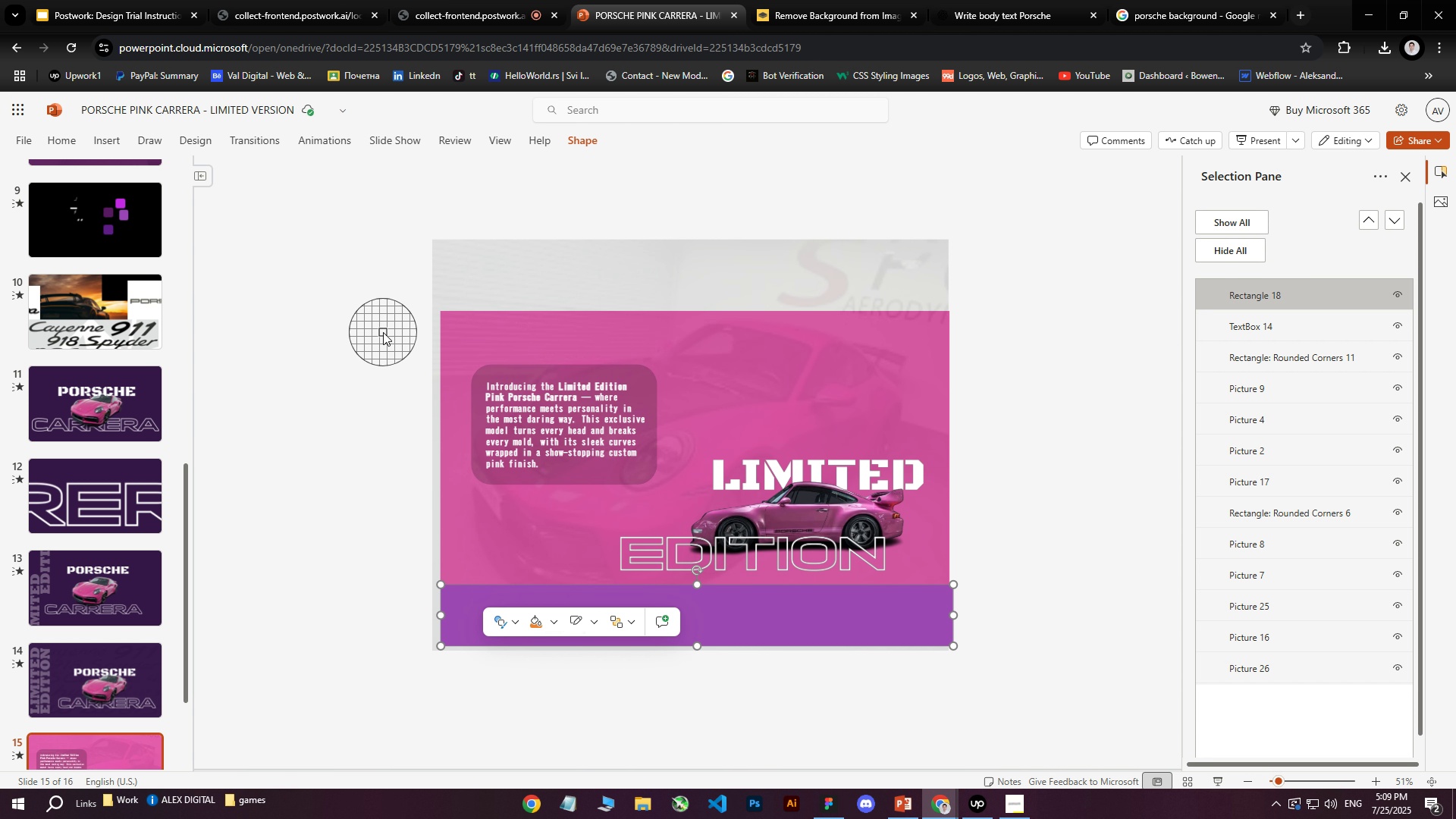 
left_click([119, 207])
 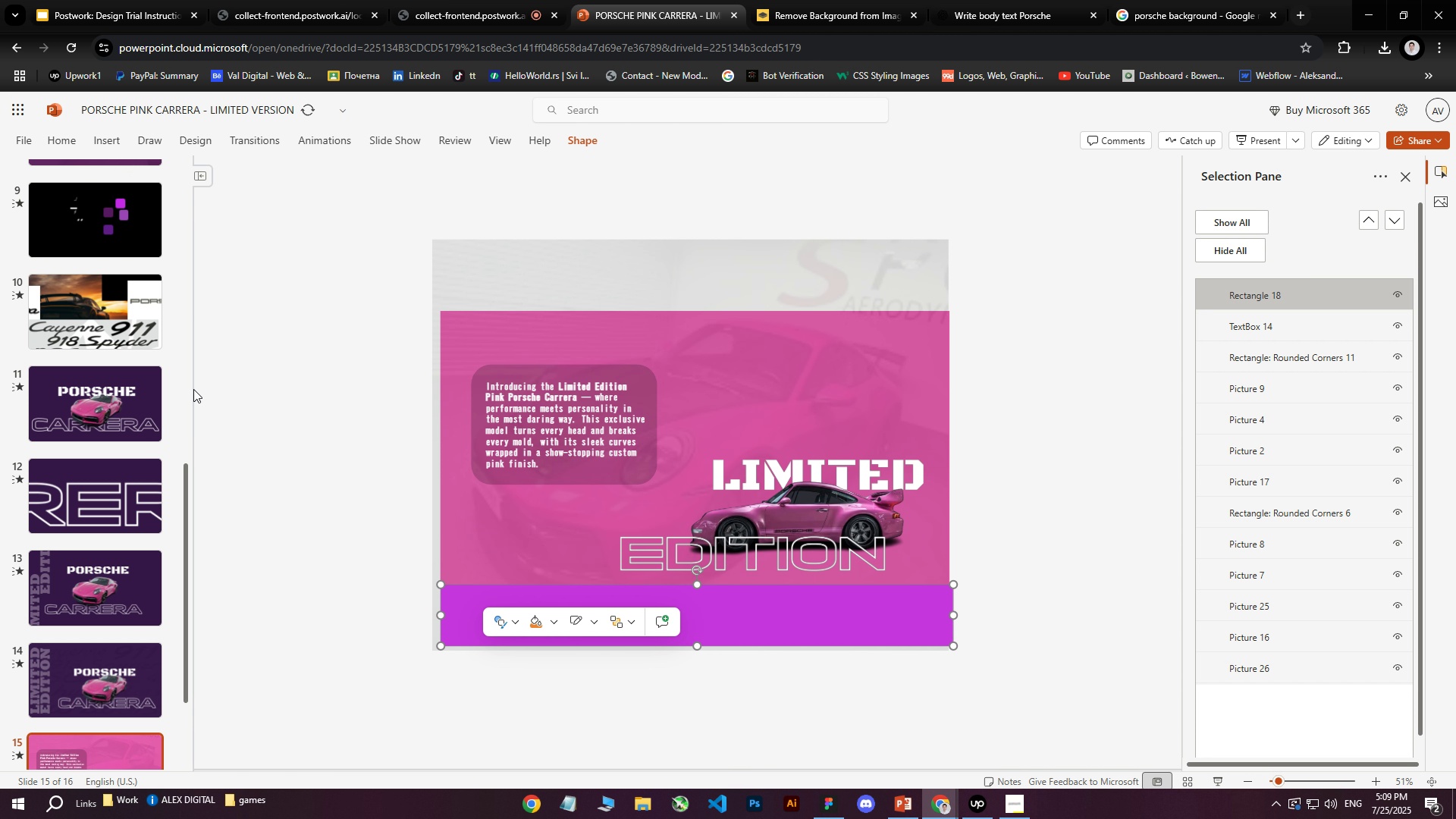 
scroll: coordinate [251, 571], scroll_direction: down, amount: 4.0
 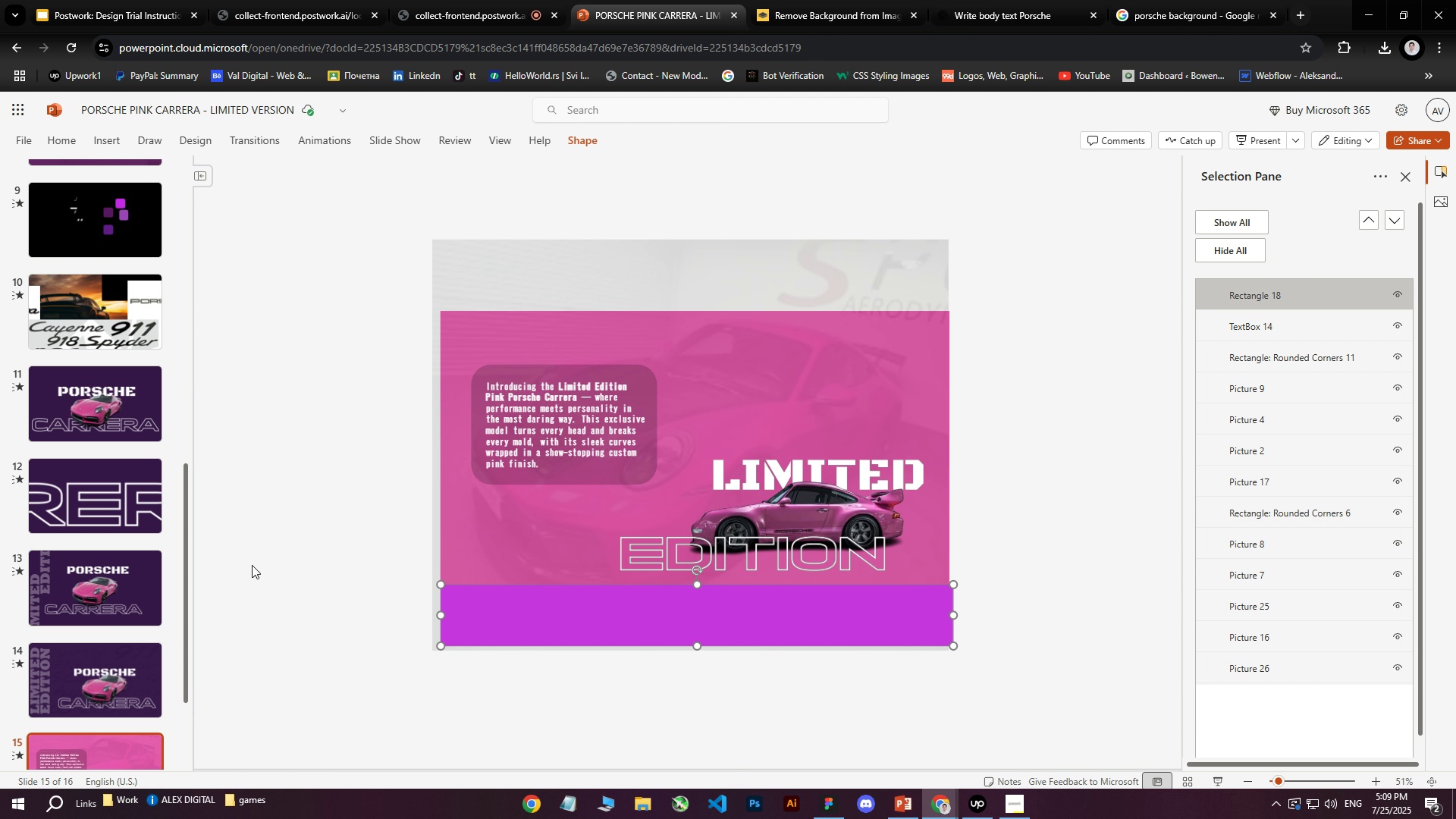 
left_click([252, 565])
 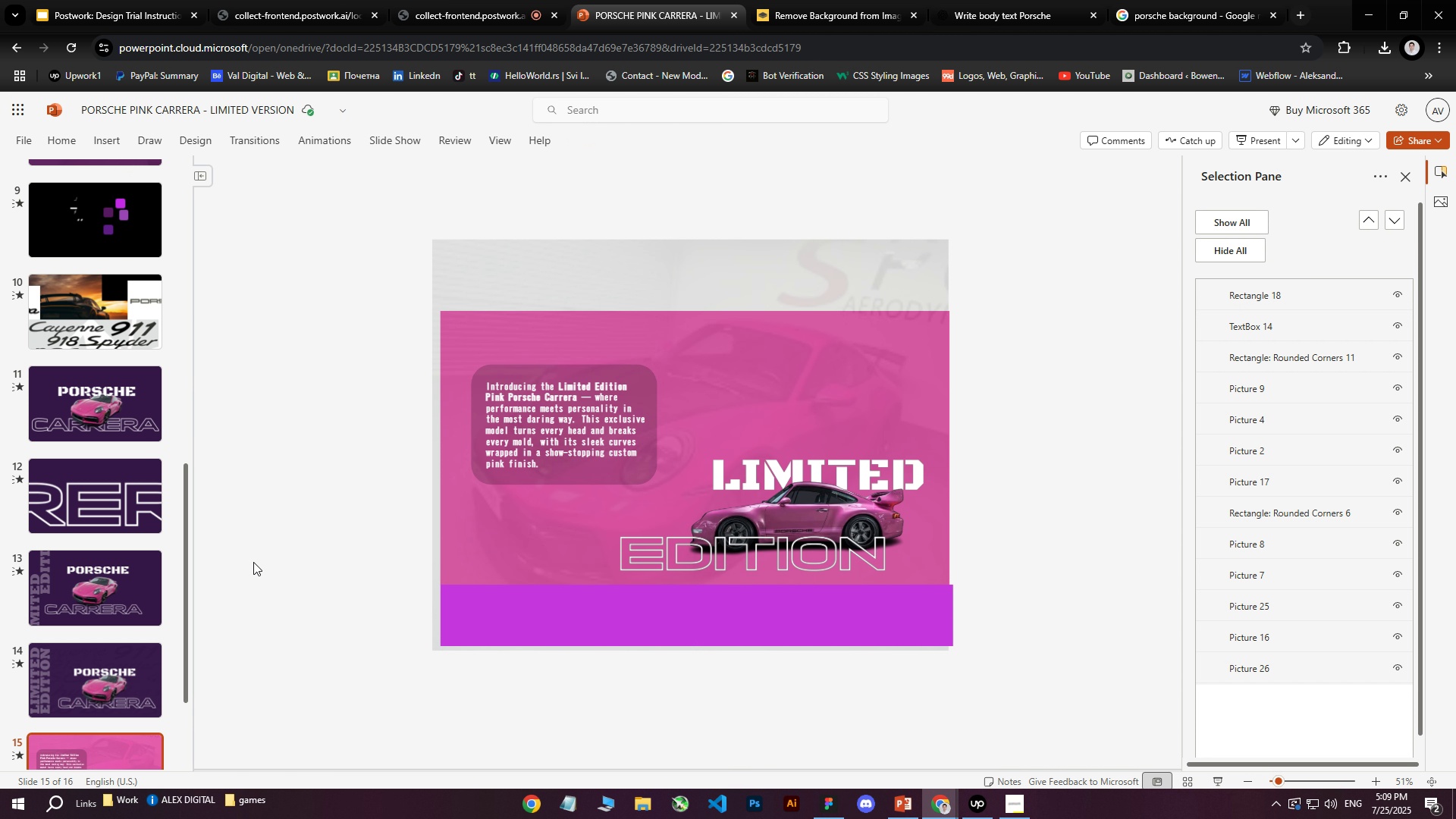 
scroll: coordinate [78, 557], scroll_direction: down, amount: 9.0
 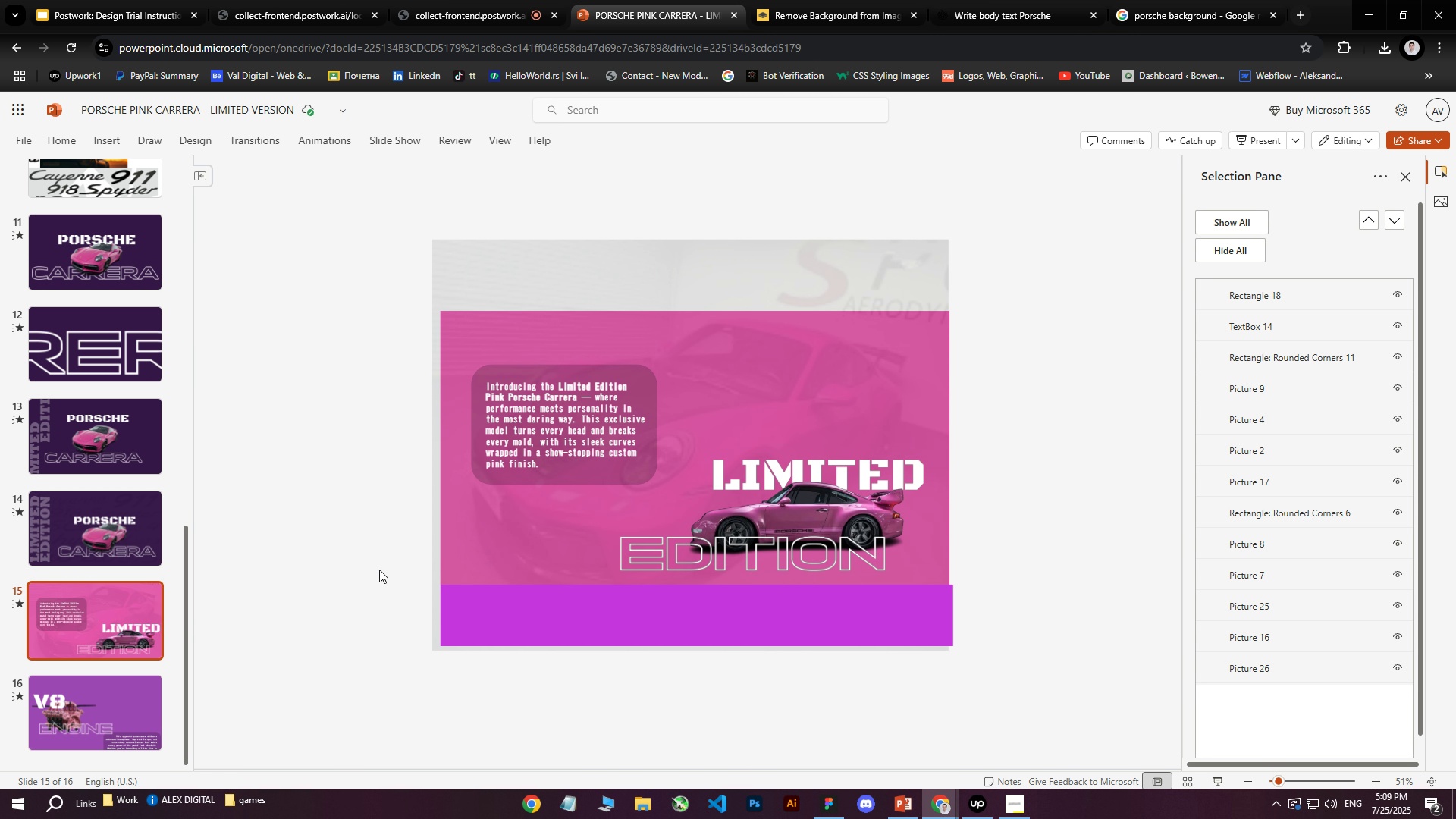 
left_click([83, 703])
 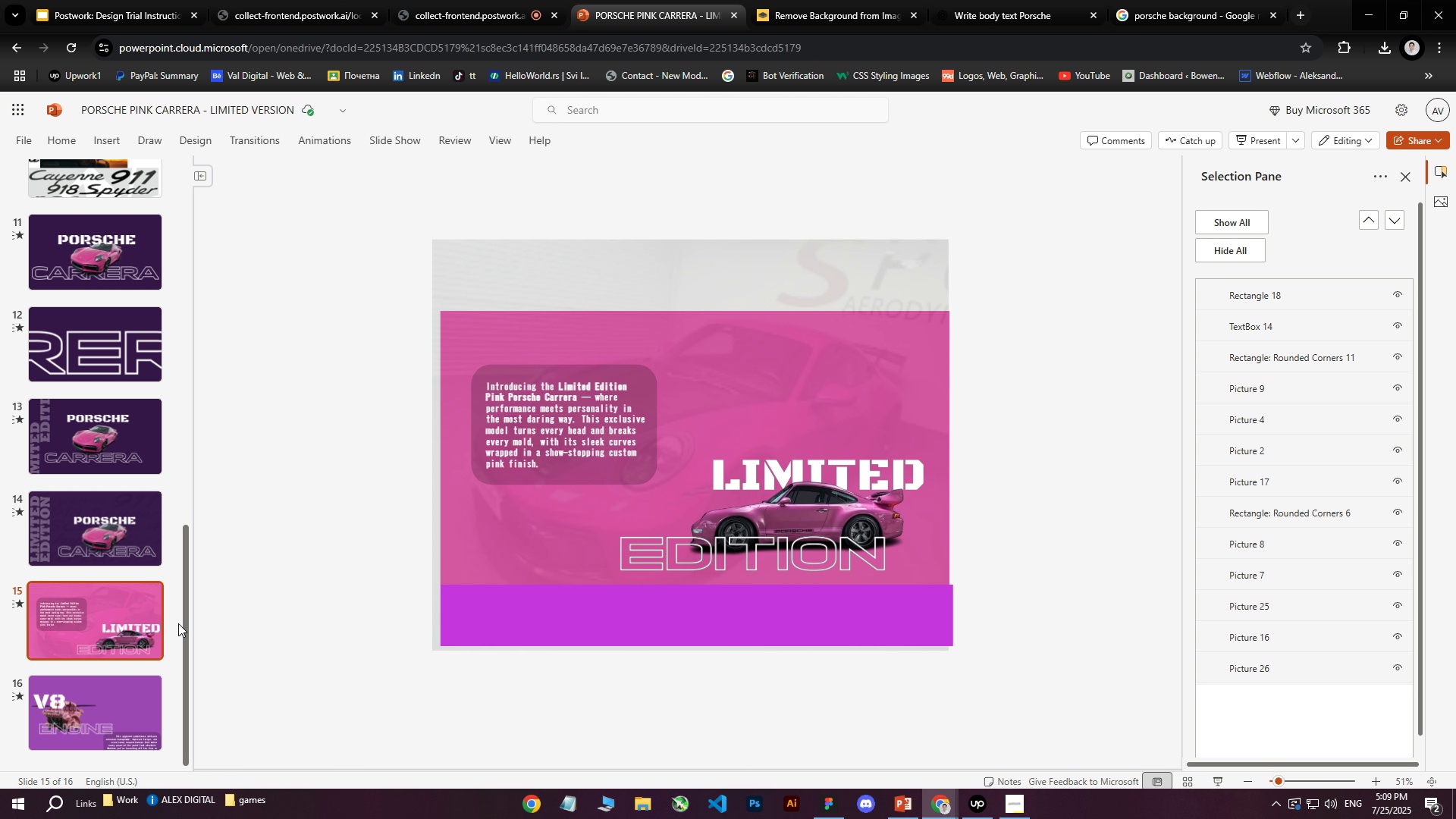 
left_click([114, 622])
 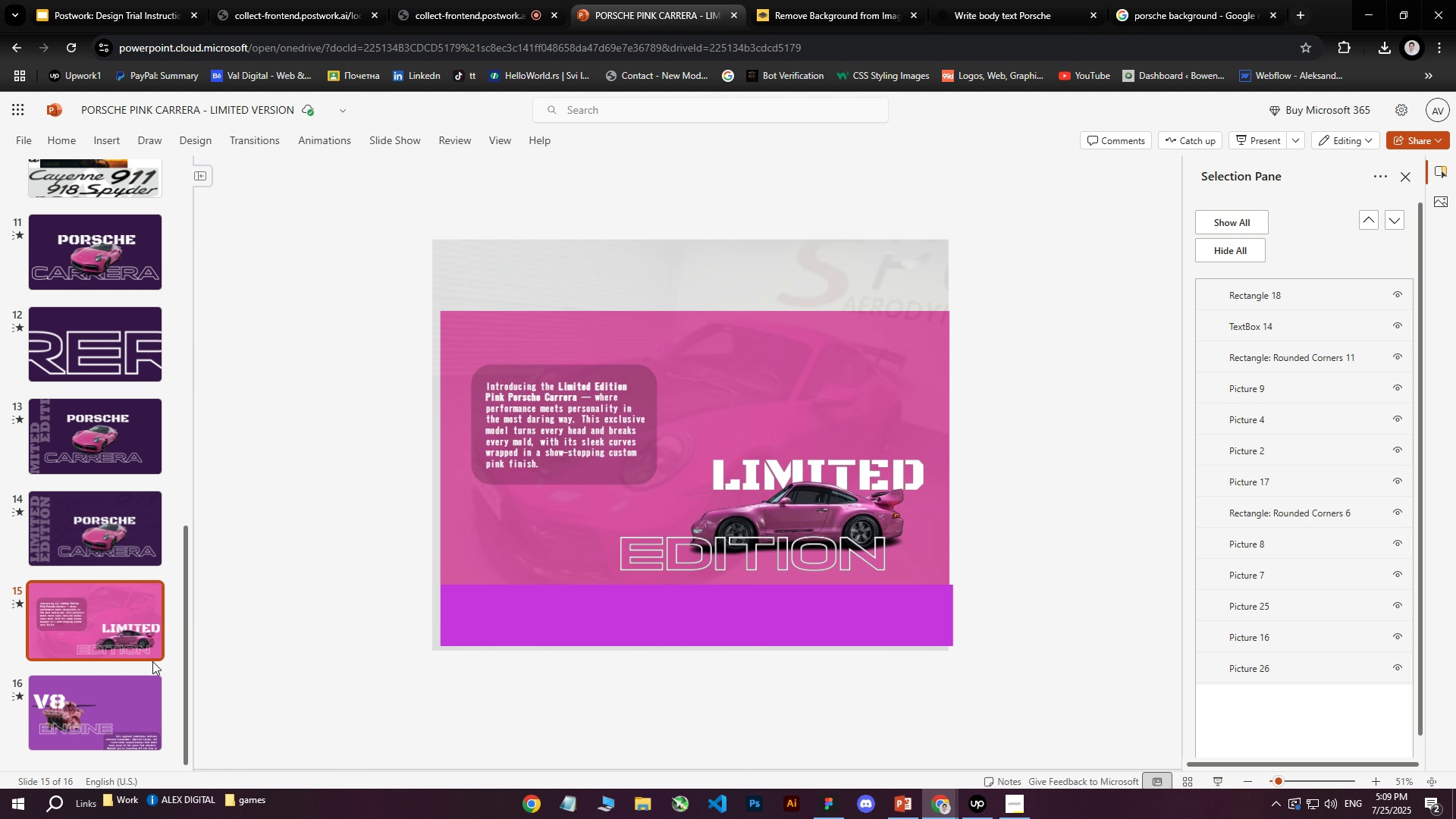 
left_click([155, 689])
 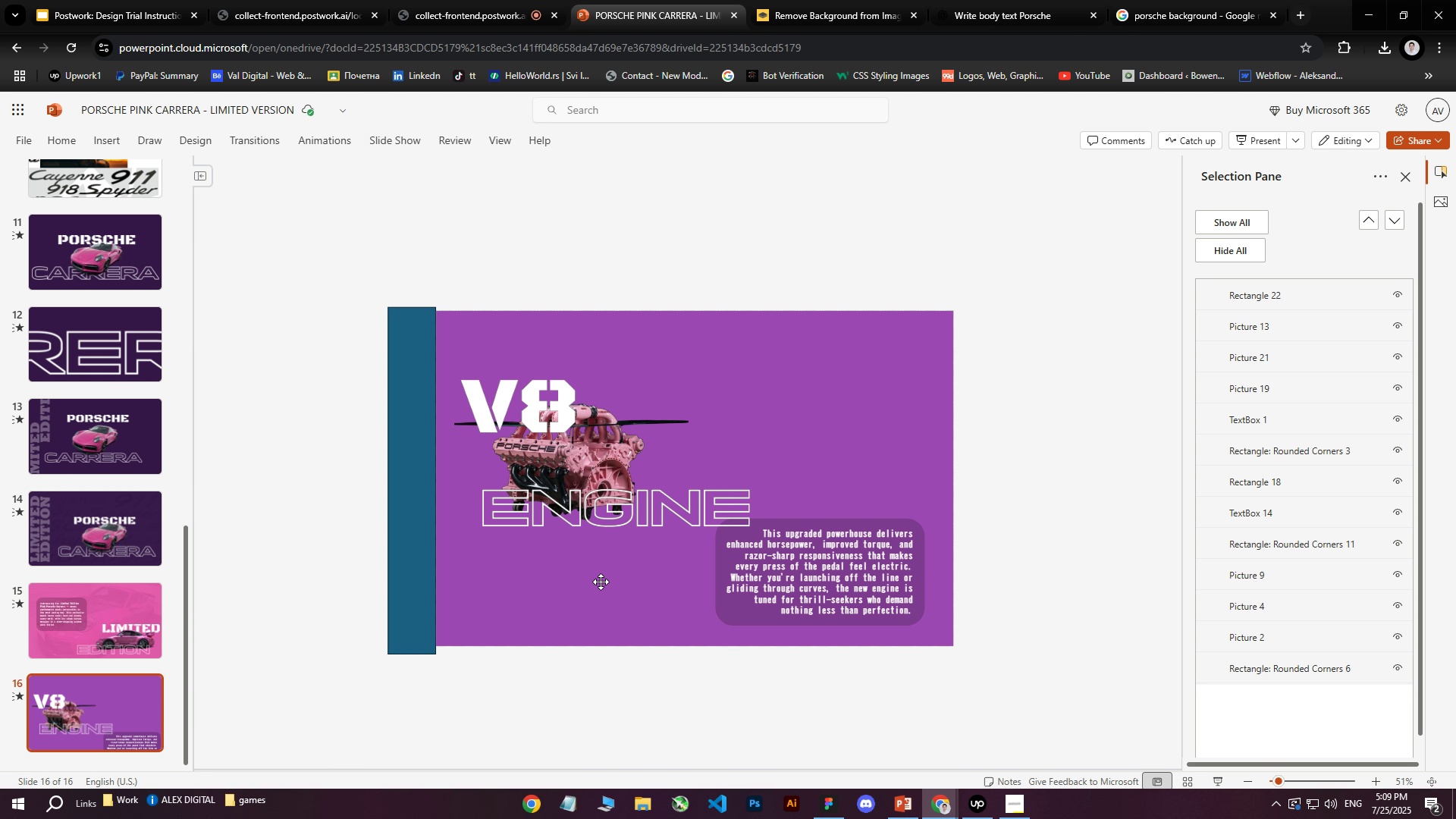 
left_click([594, 585])
 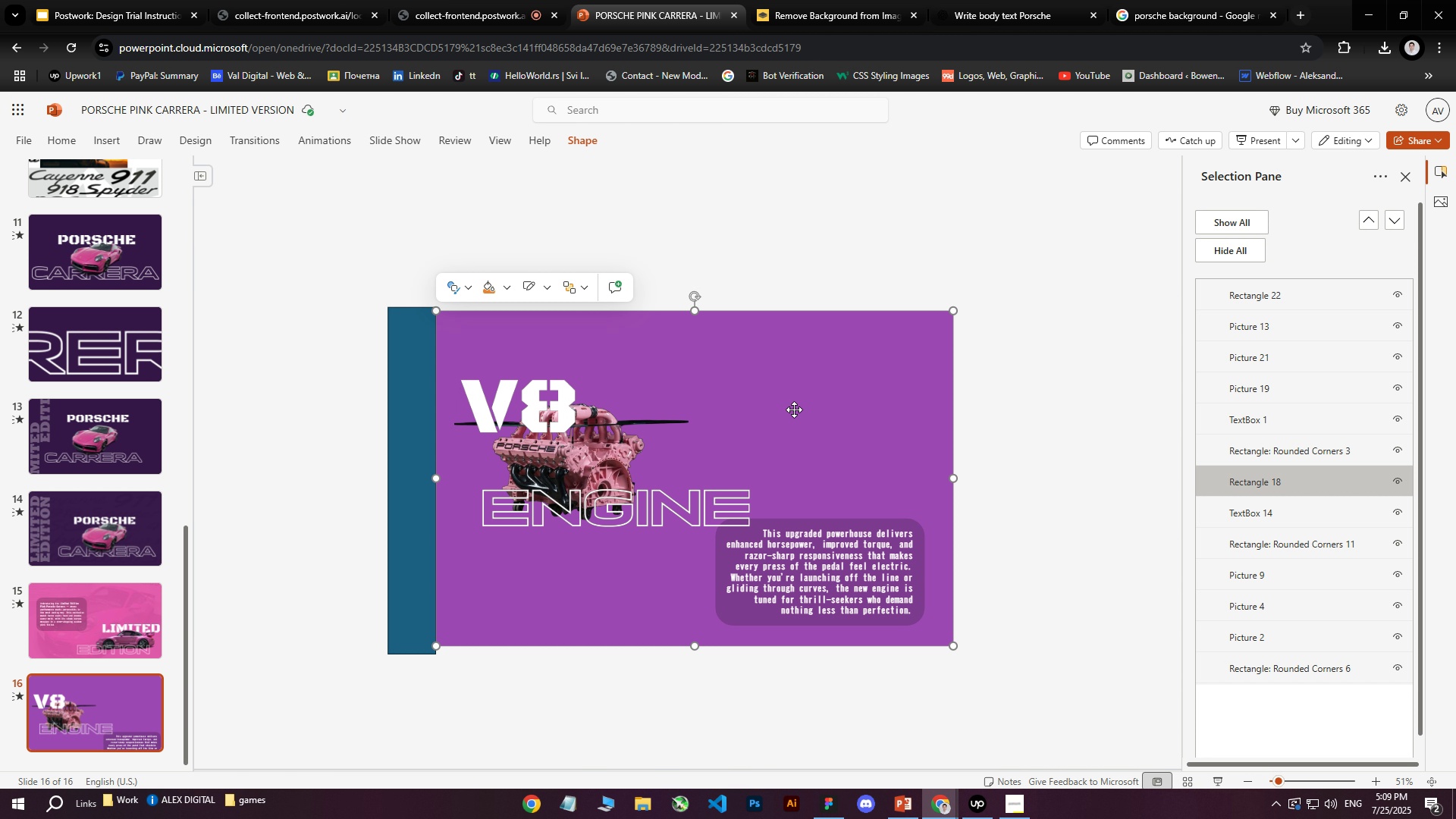 
right_click([791, 409])
 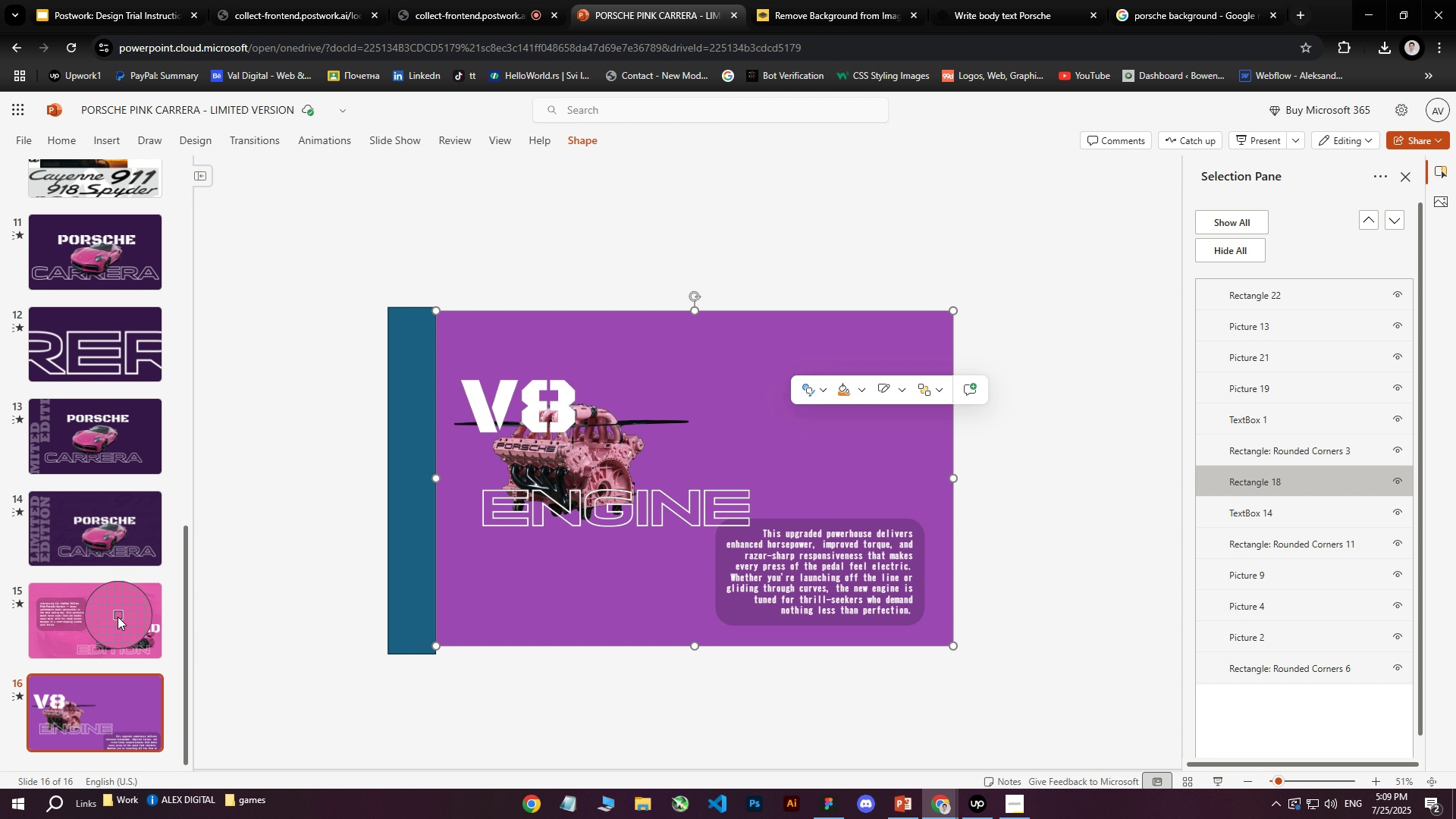 
scroll: coordinate [91, 366], scroll_direction: up, amount: 4.0
 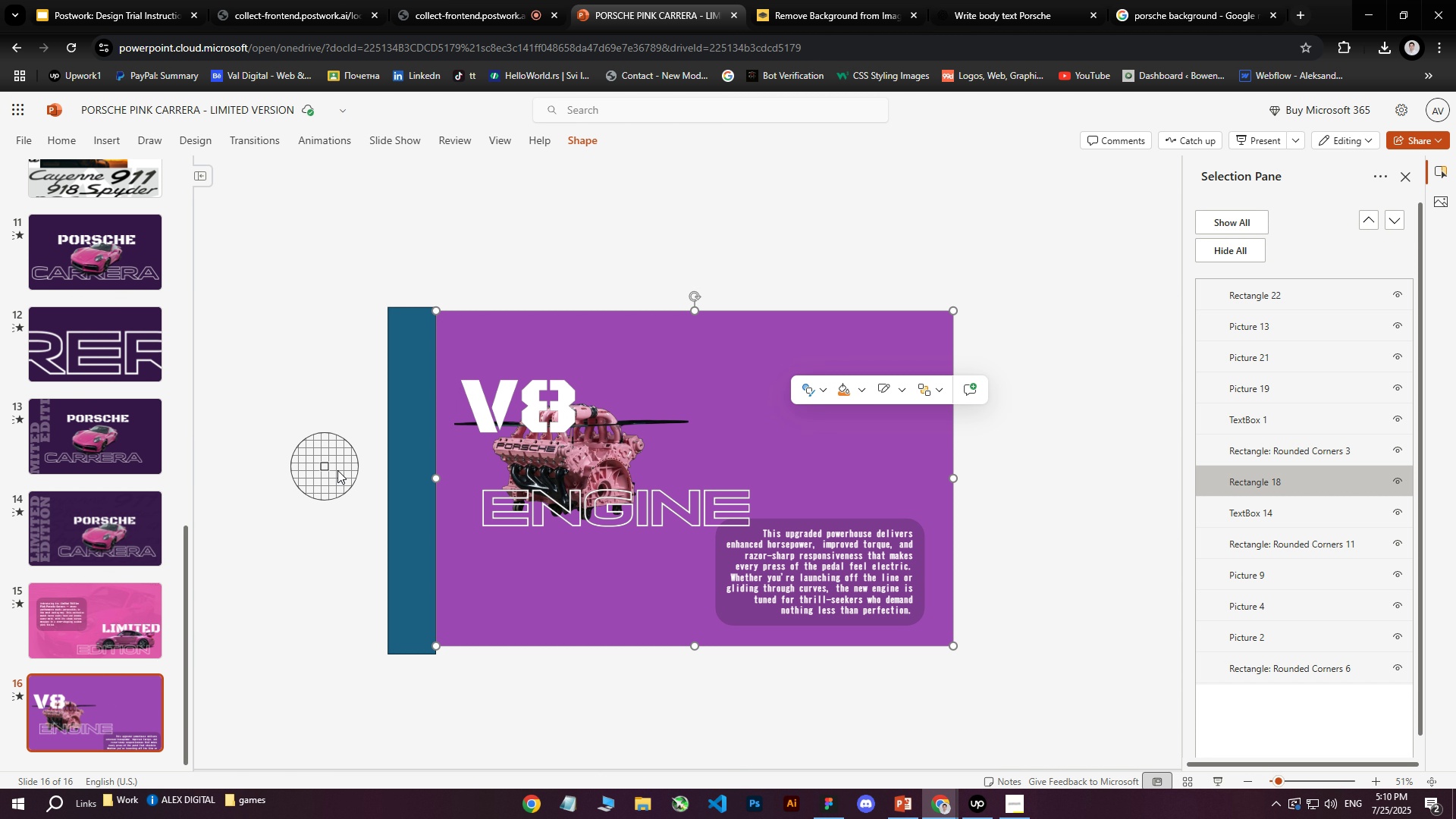 
key(Escape)
 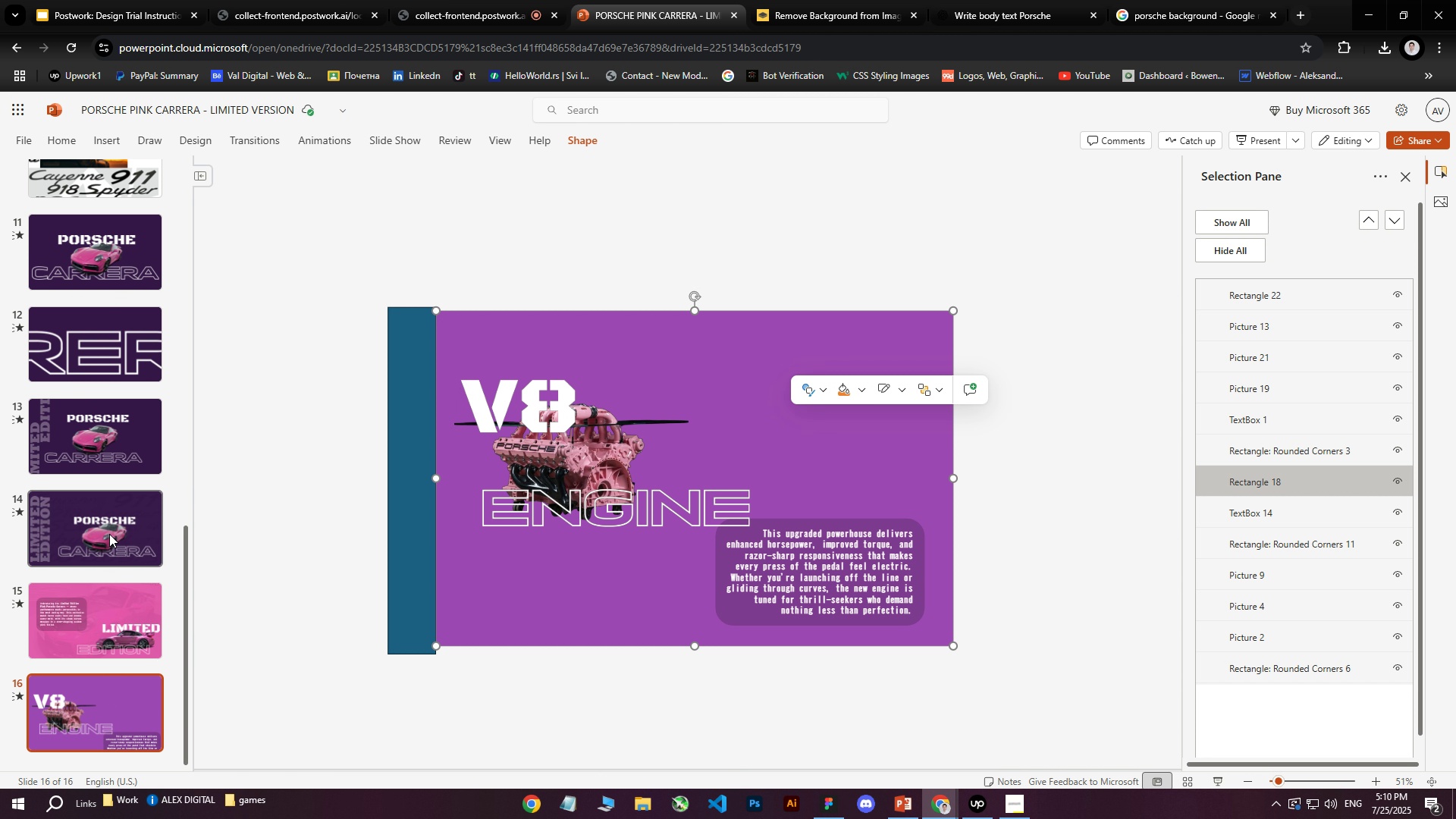 
scroll: coordinate [109, 535], scroll_direction: up, amount: 1.0
 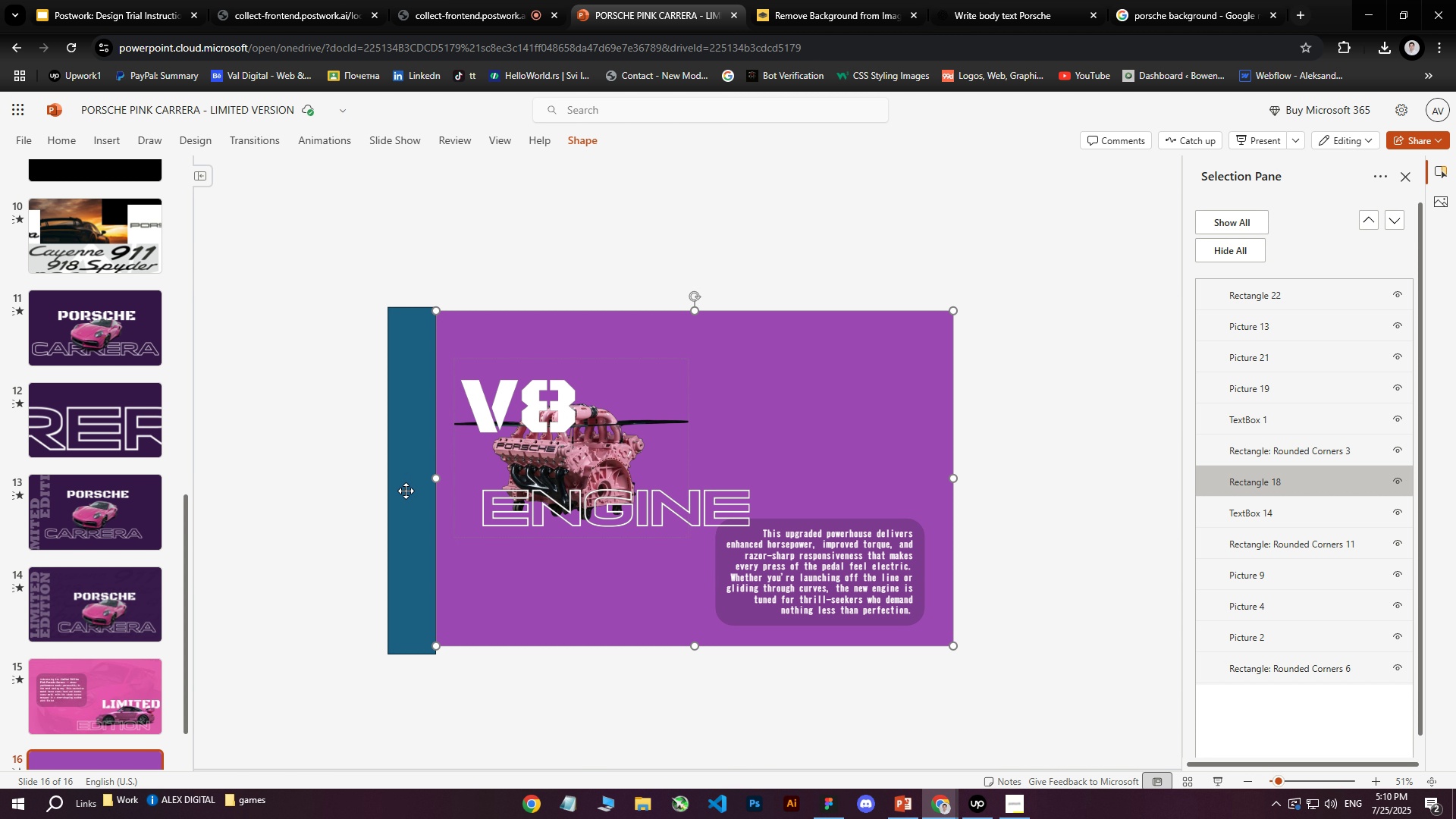 
scroll: coordinate [143, 583], scroll_direction: down, amount: 1.0
 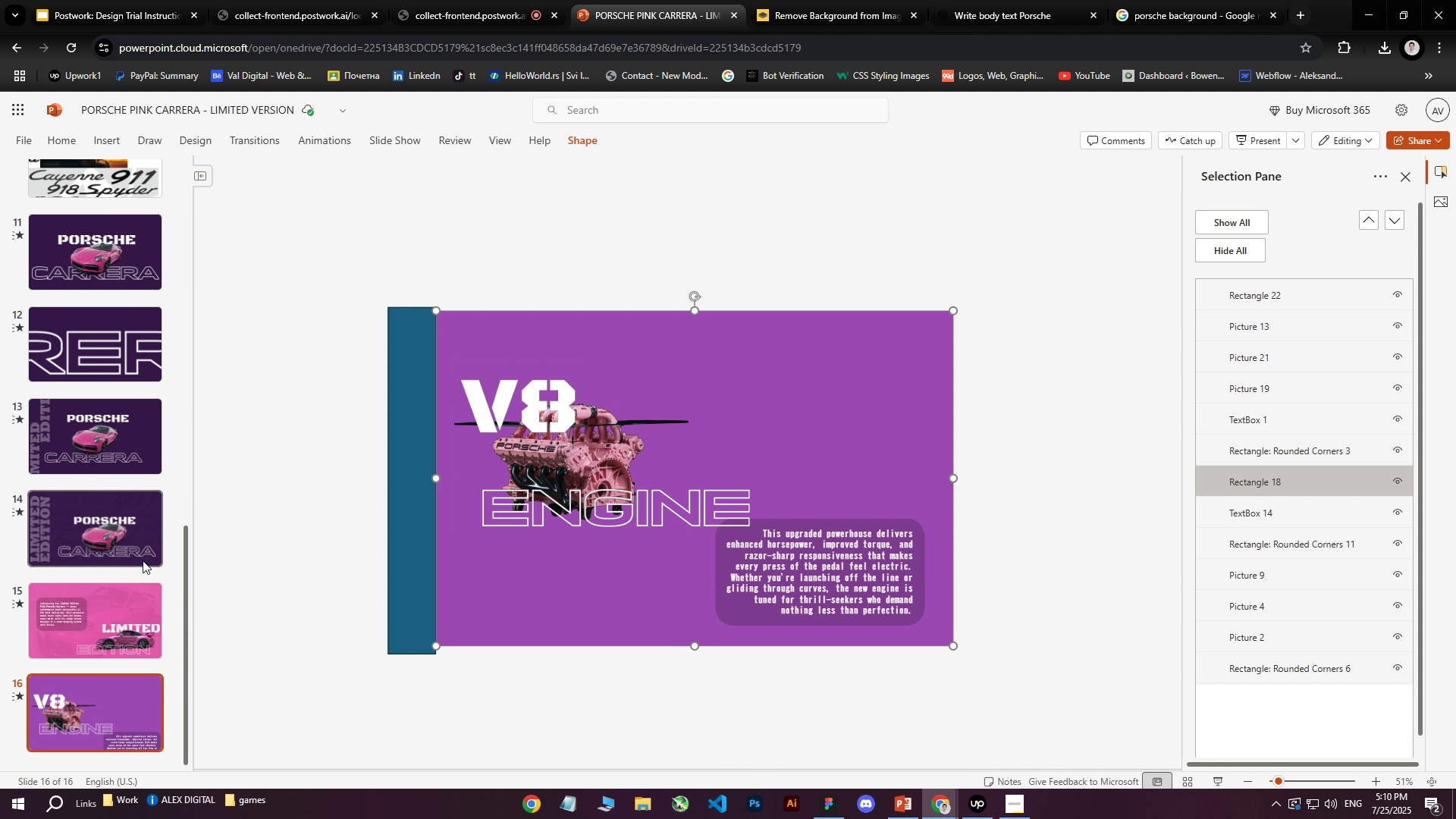 
scroll: coordinate [150, 531], scroll_direction: up, amount: 2.0
 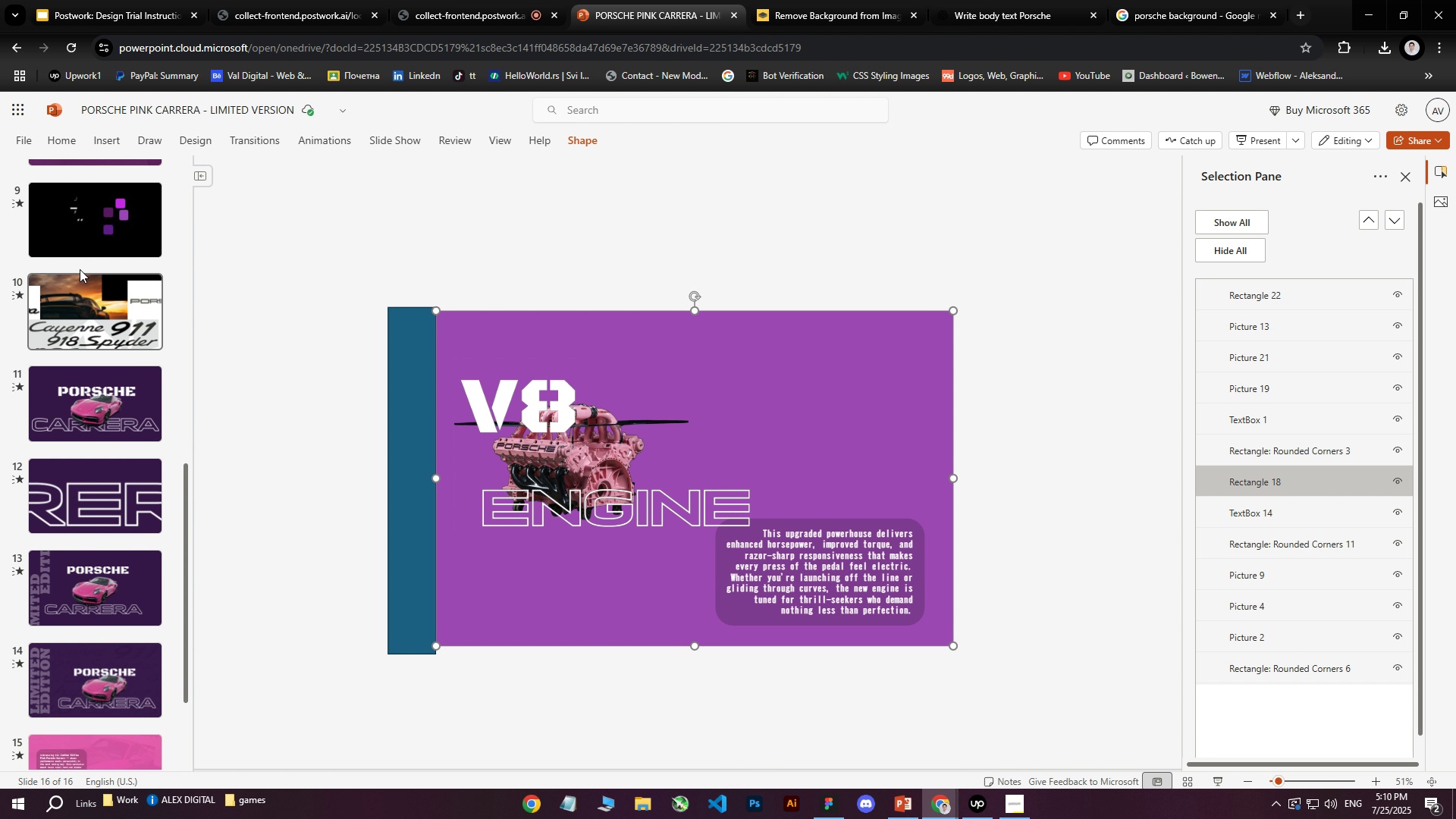 
left_click([108, 214])
 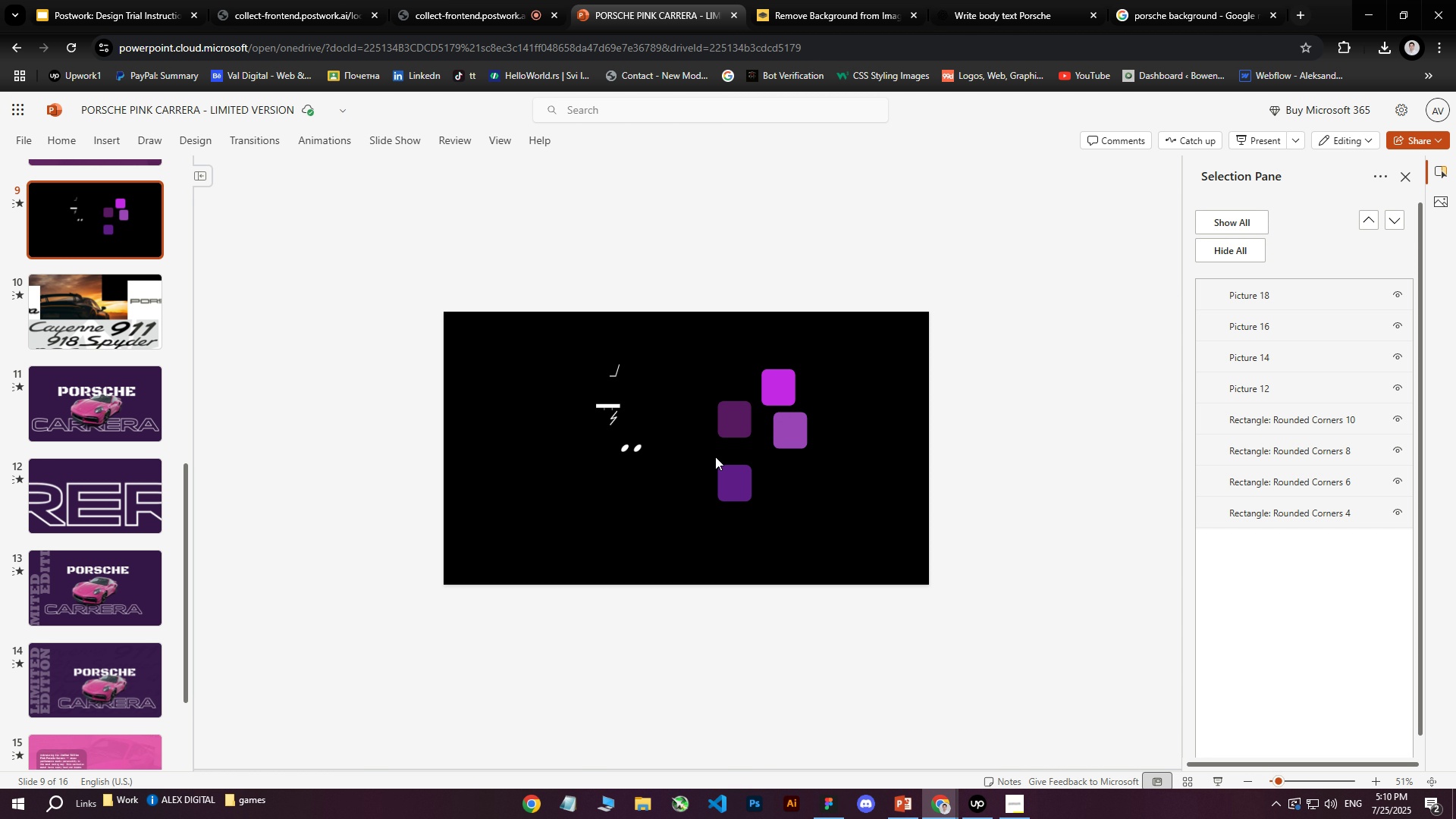 
double_click([742, 487])
 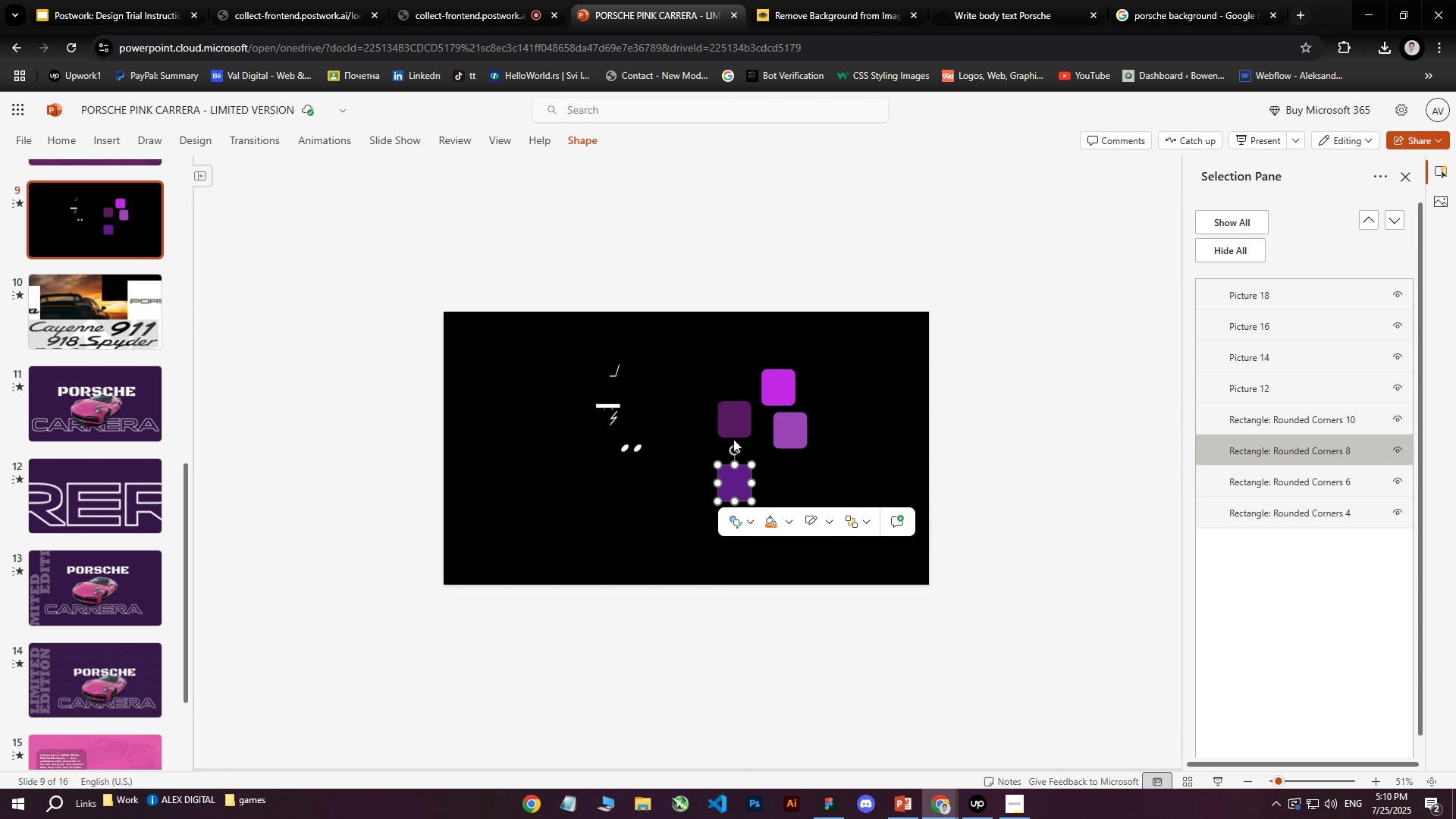 
hold_key(key=ShiftLeft, duration=1.04)
left_click([731, 419])
 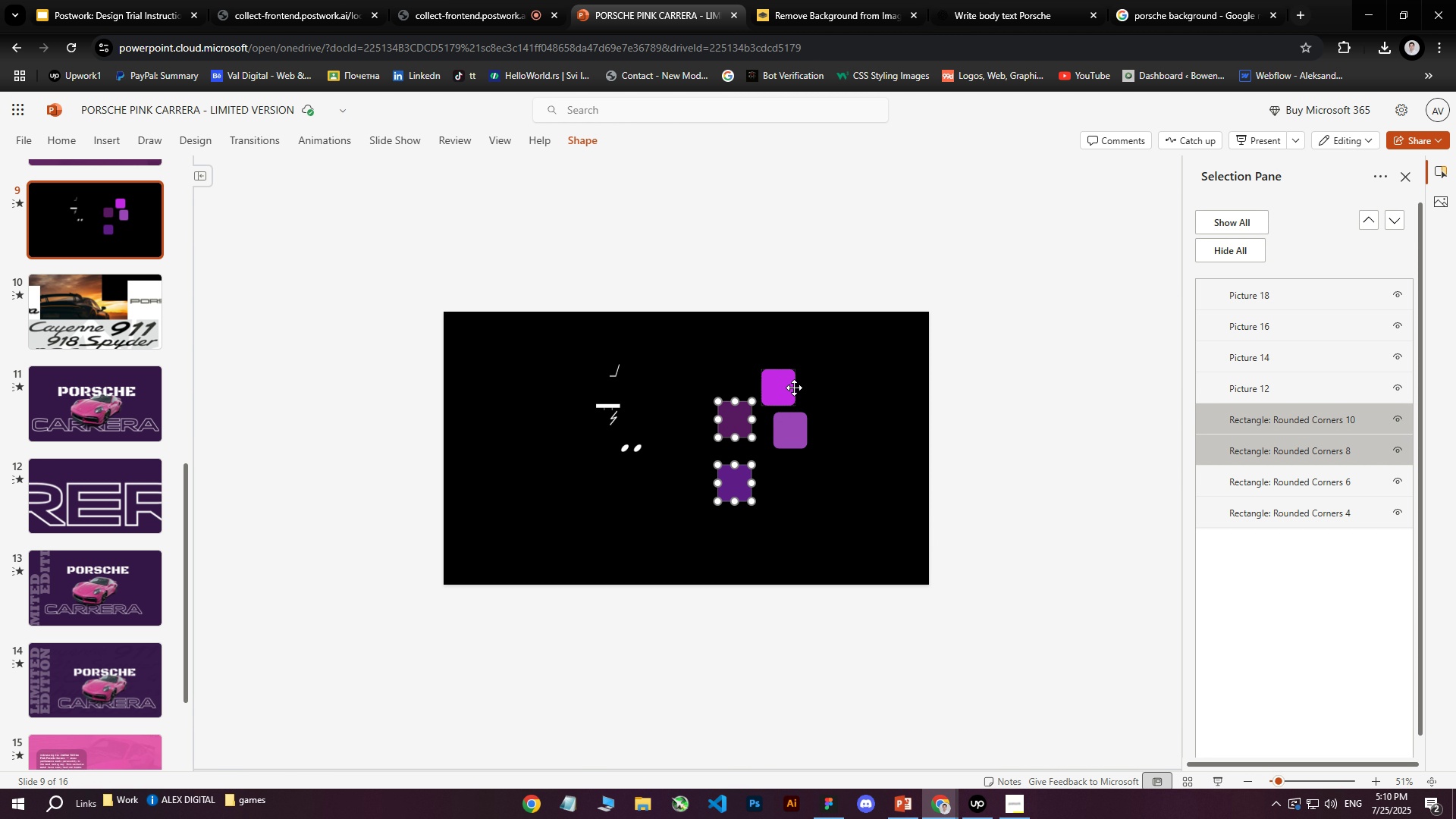 
double_click([794, 388])
 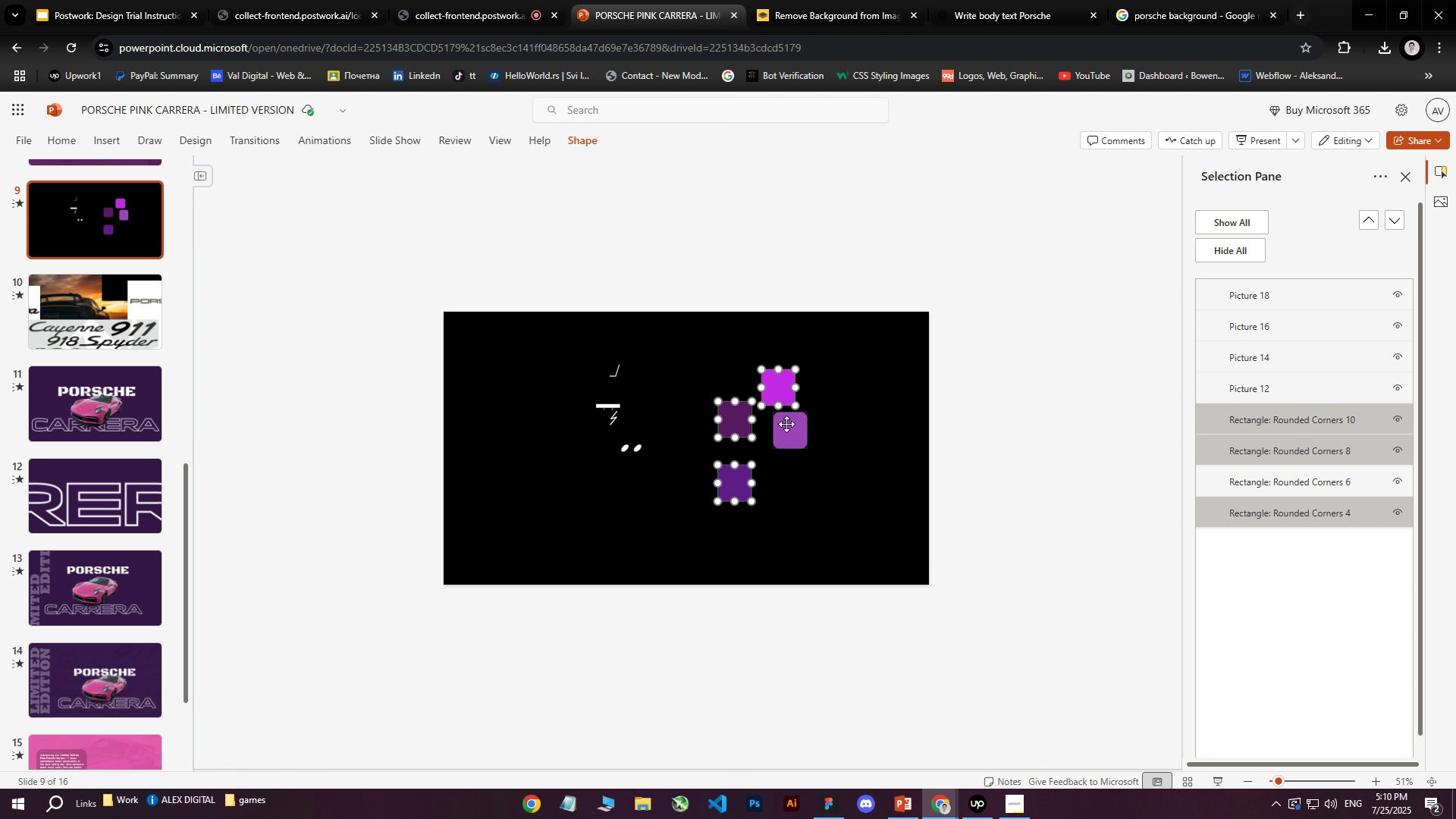 
triple_click([786, 424])
 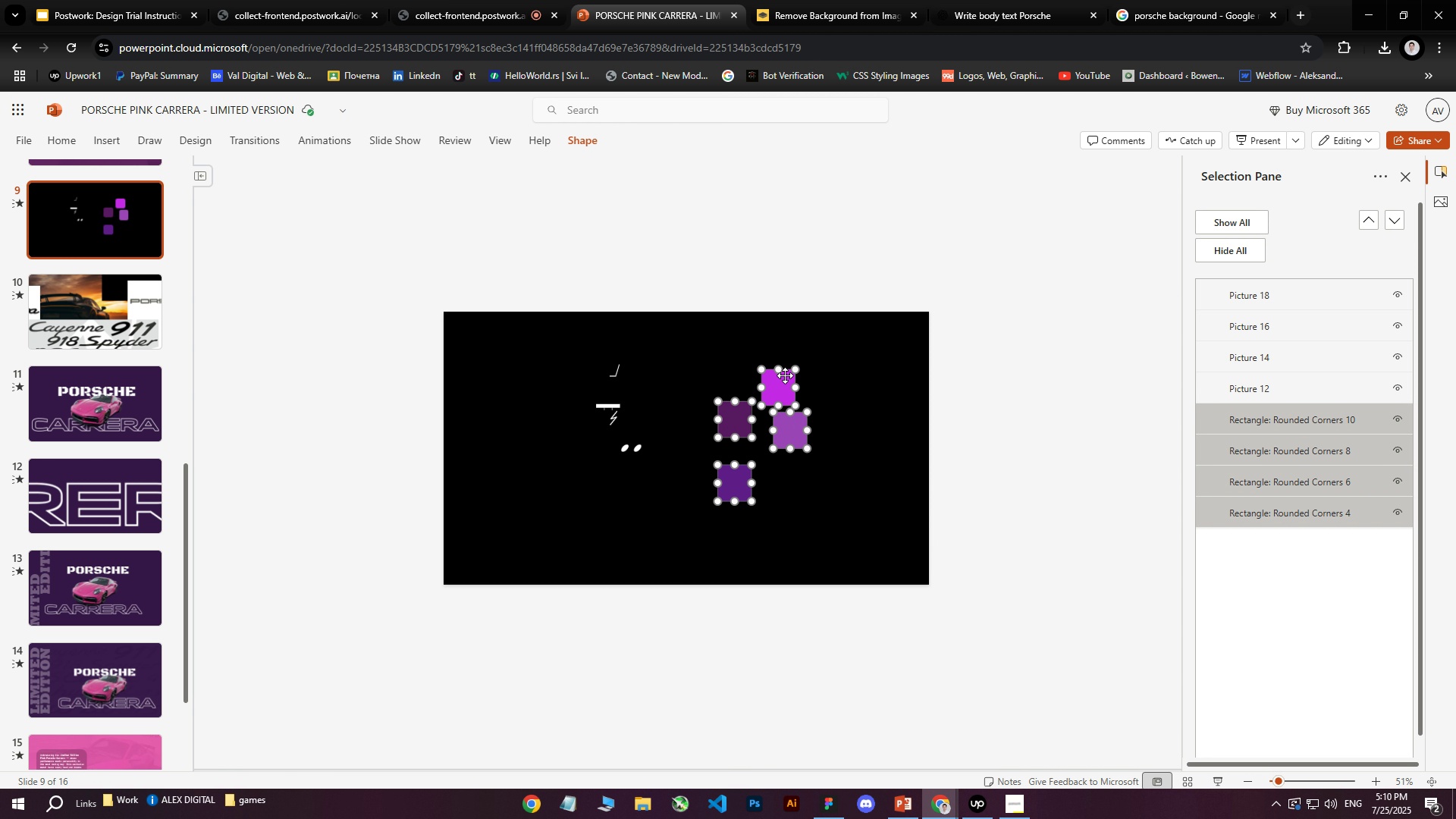 
right_click([785, 375])
 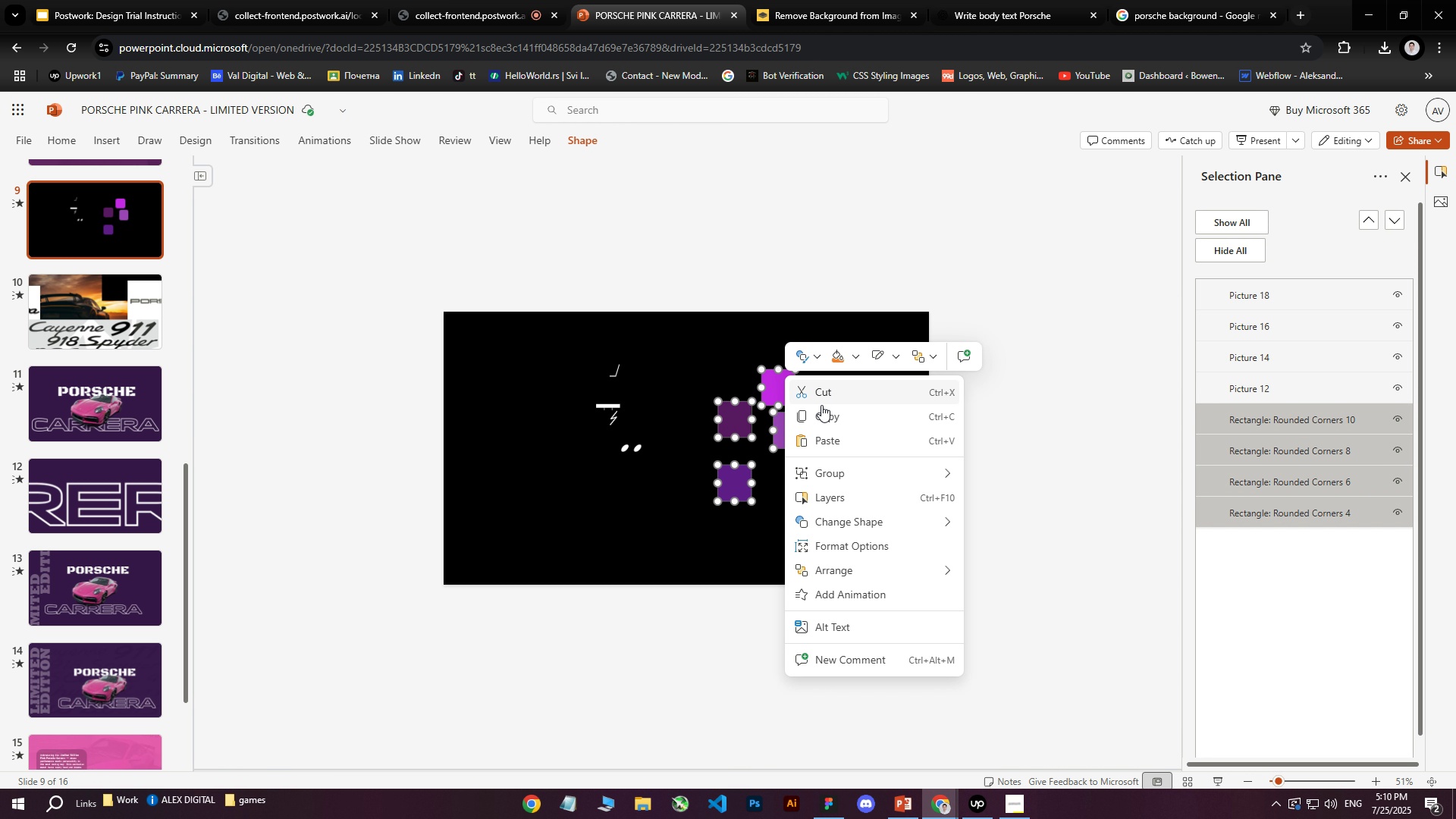 
left_click([823, 414])
 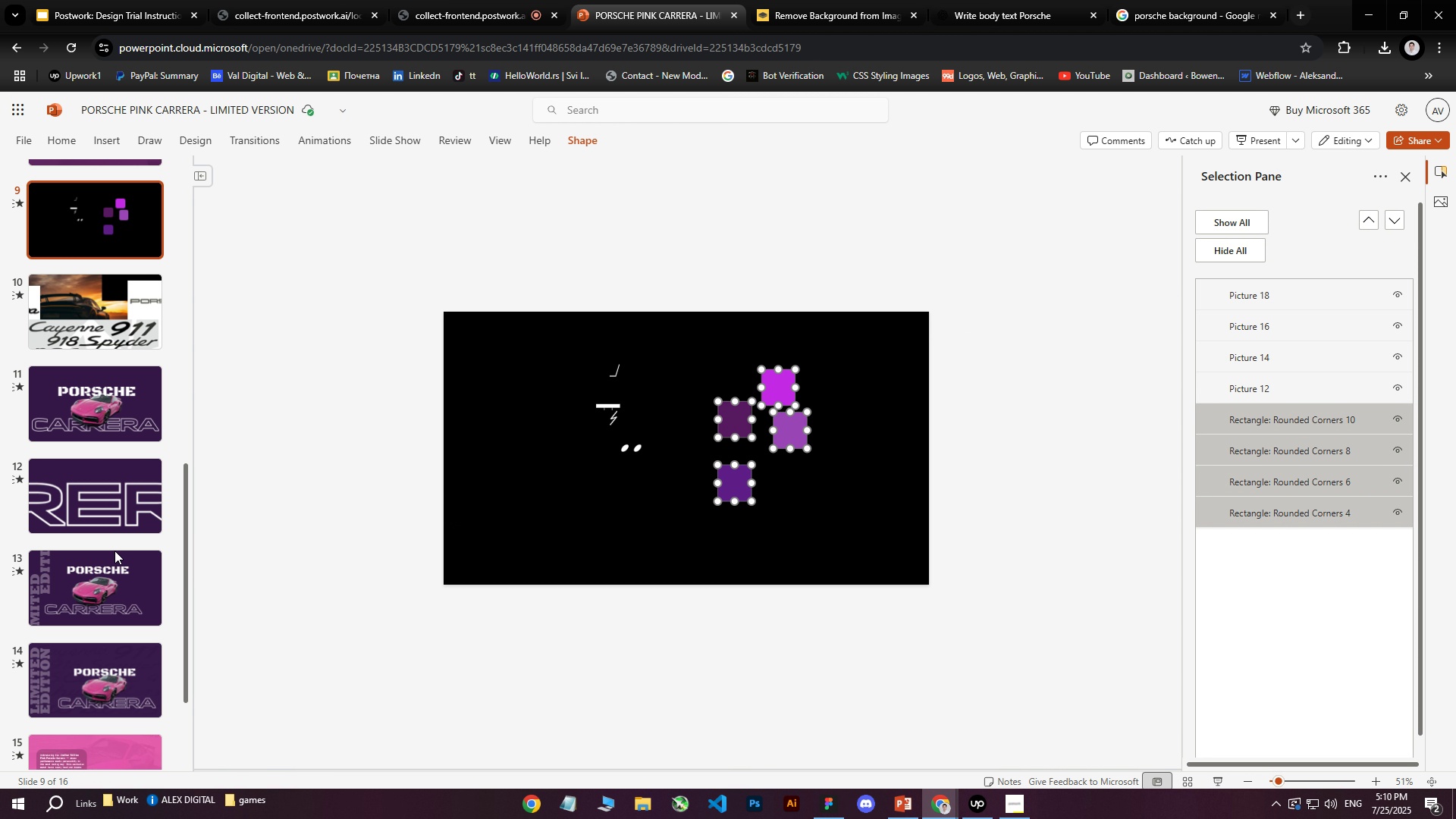 
scroll: coordinate [62, 564], scroll_direction: down, amount: 8.0
 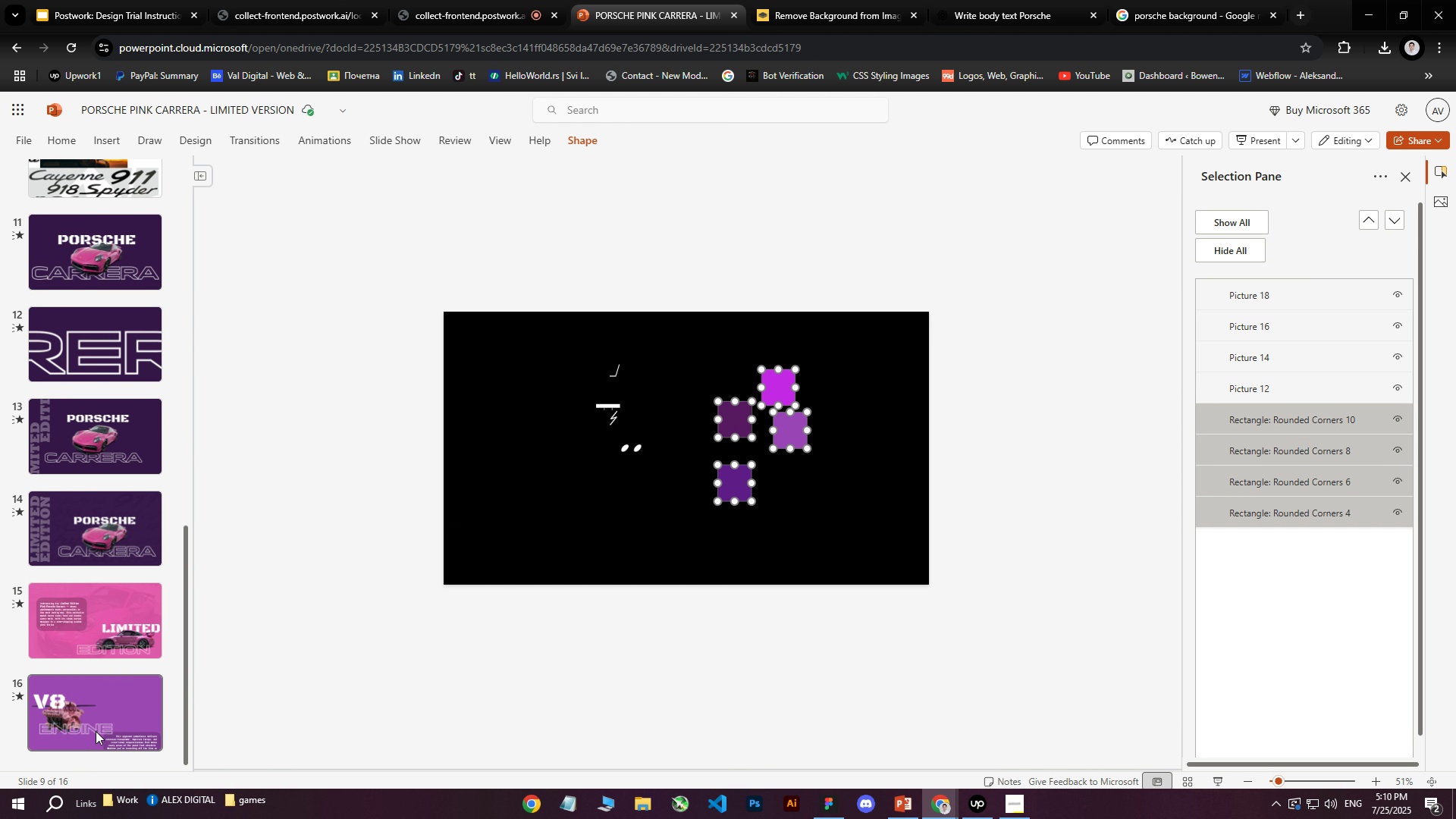 
left_click([101, 721])
 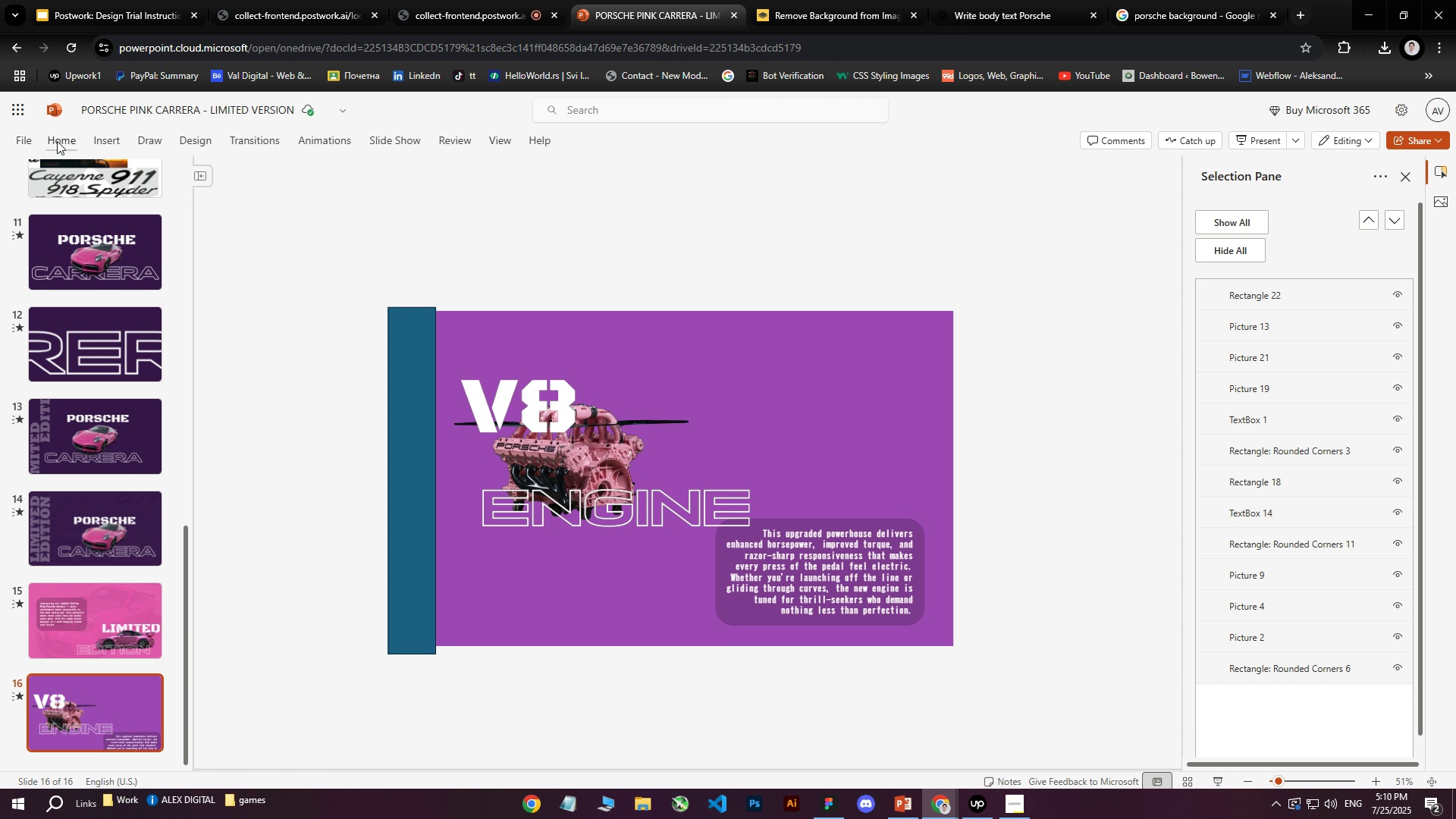 
left_click([167, 168])
 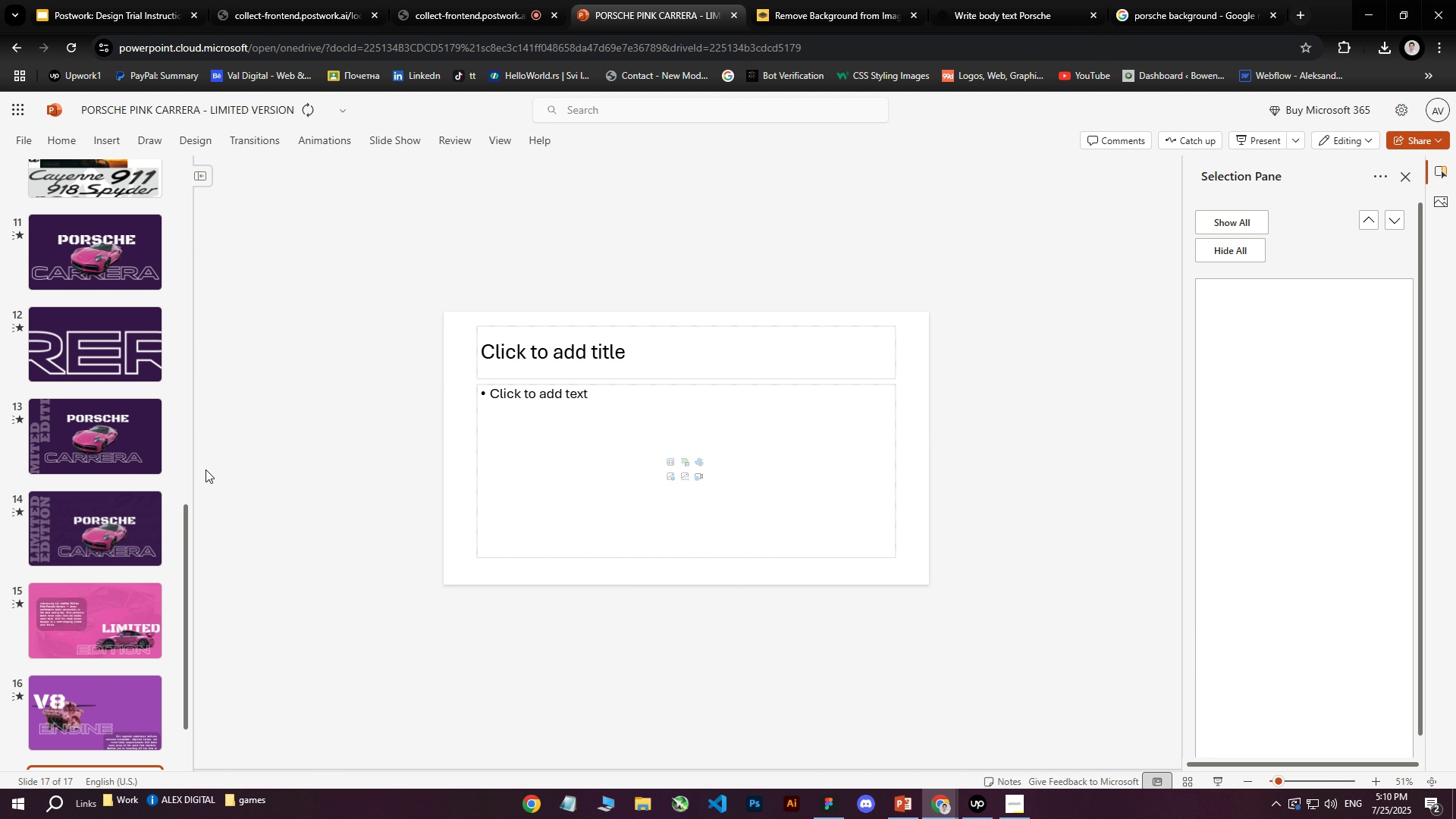 
key(Control+V)
 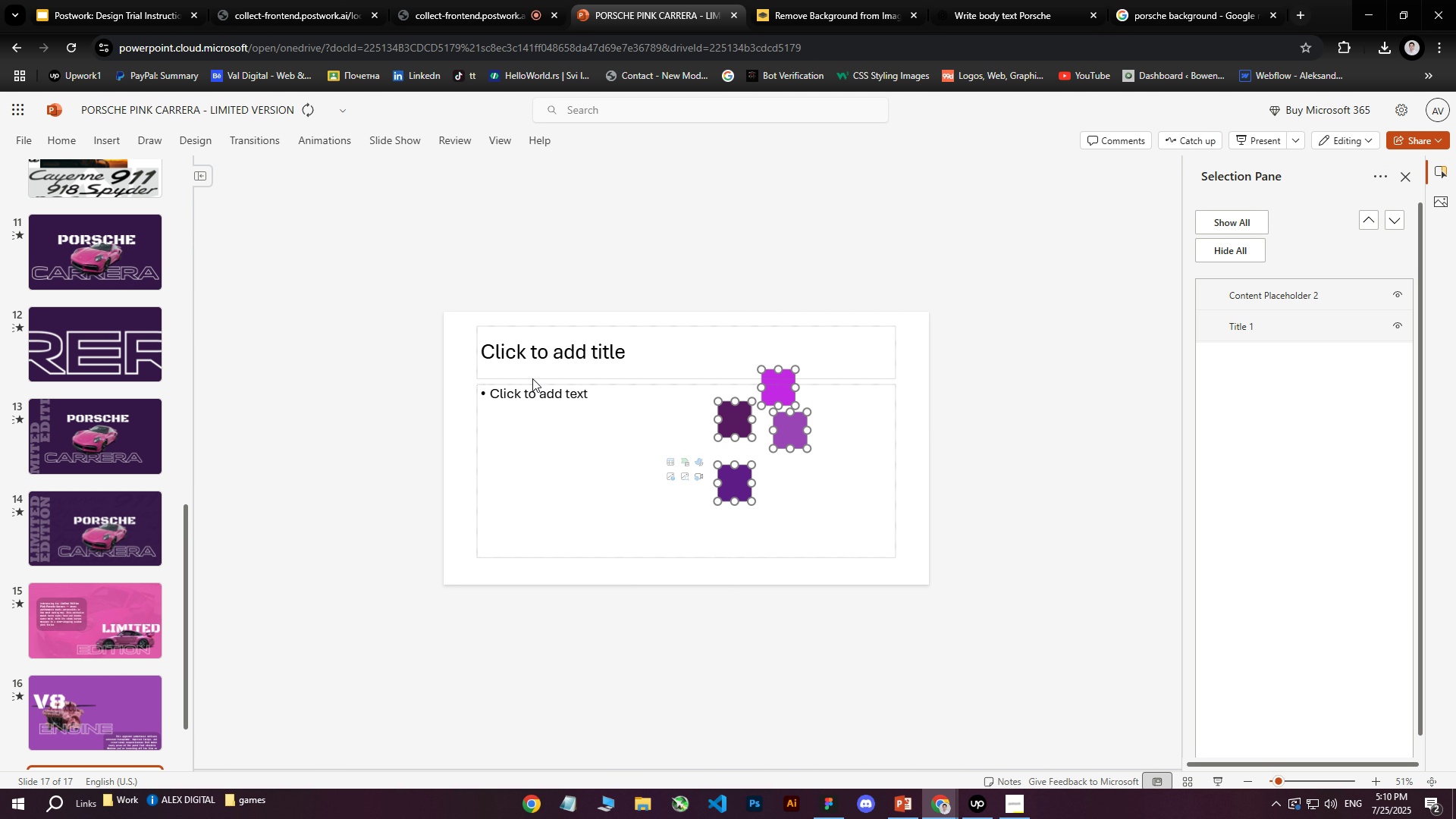 
left_click_drag(start_coordinate=[437, 265], to_coordinate=[628, 677])
 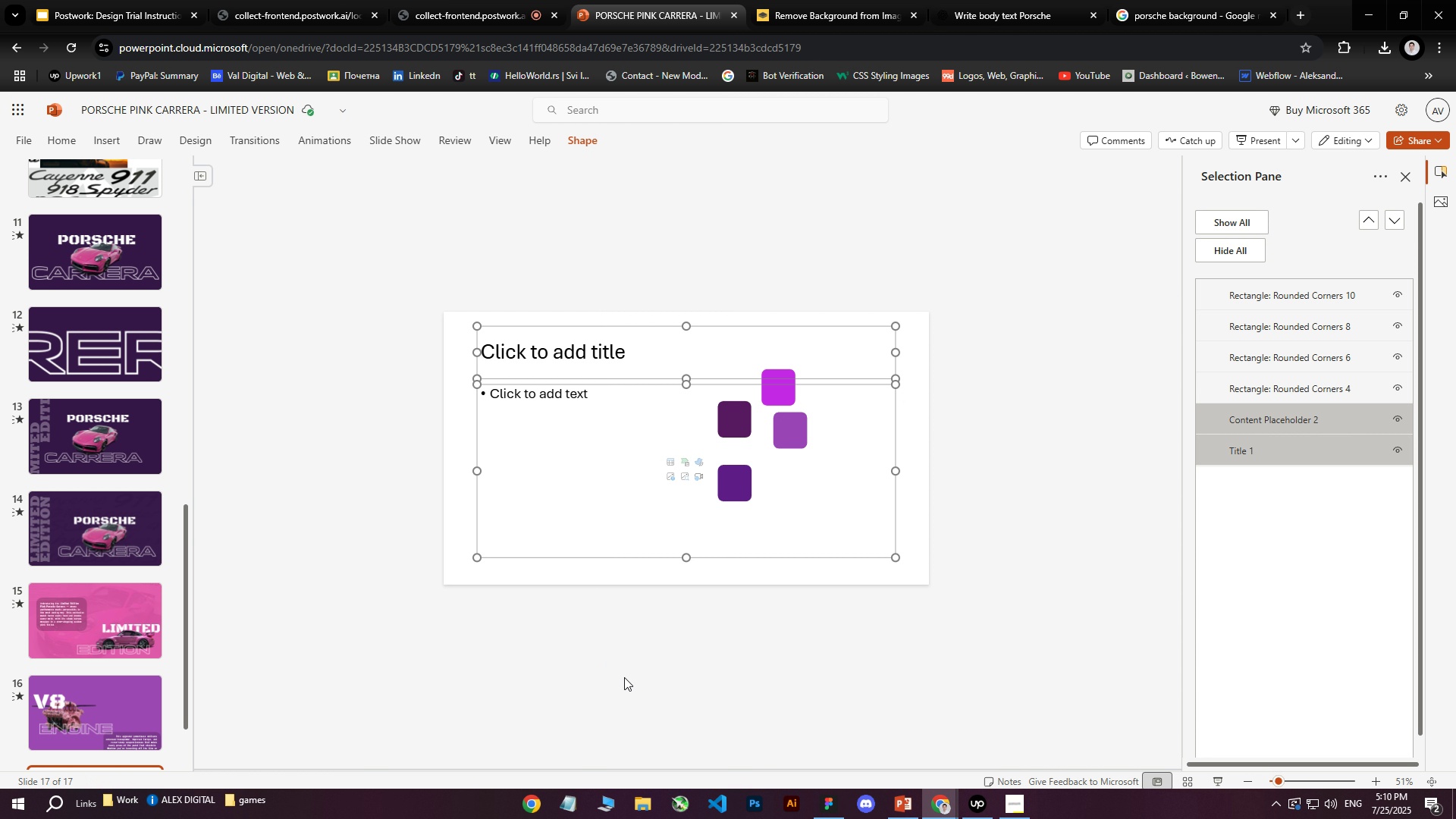 
key(Delete)
 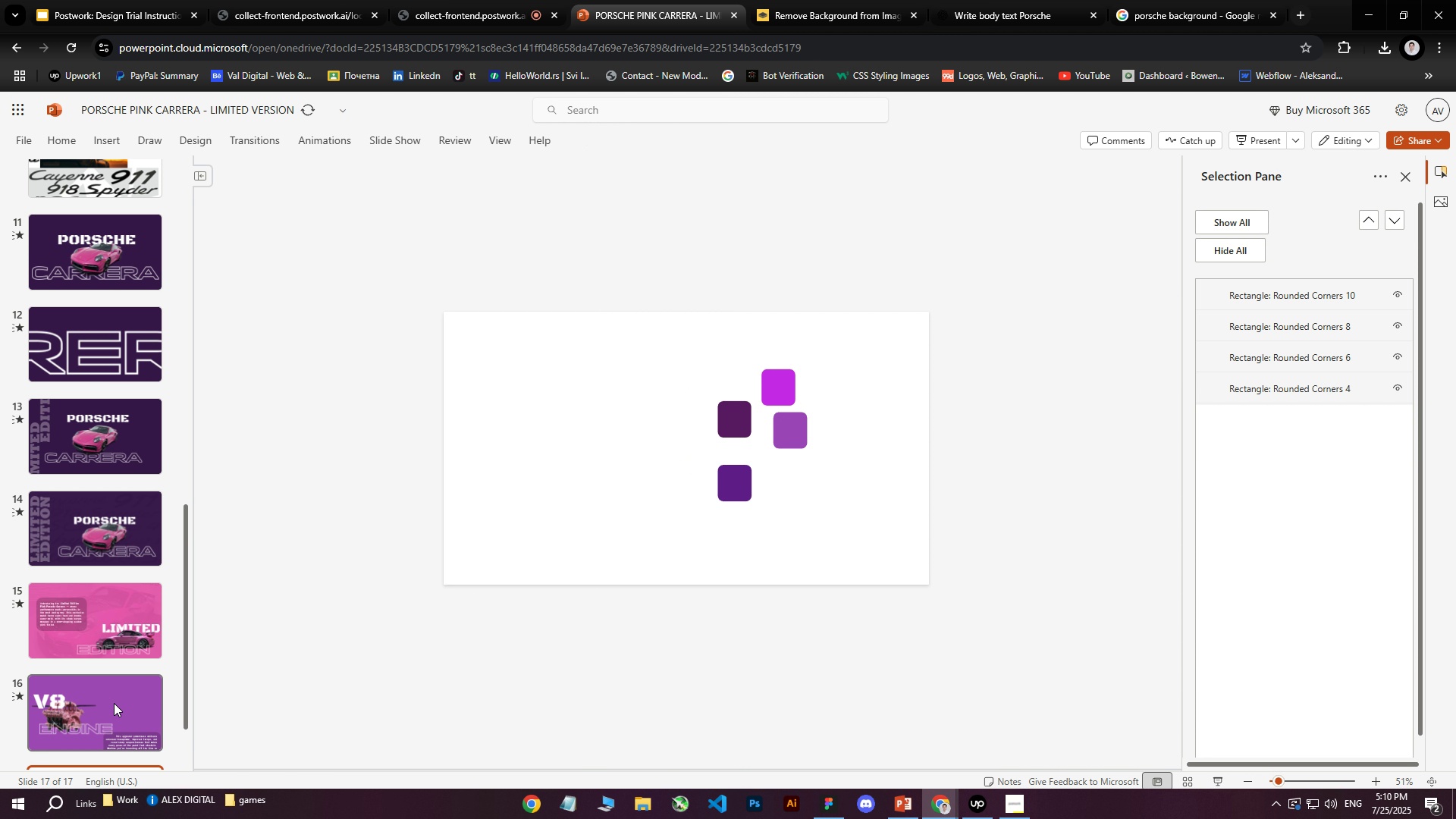 
left_click([111, 695])
 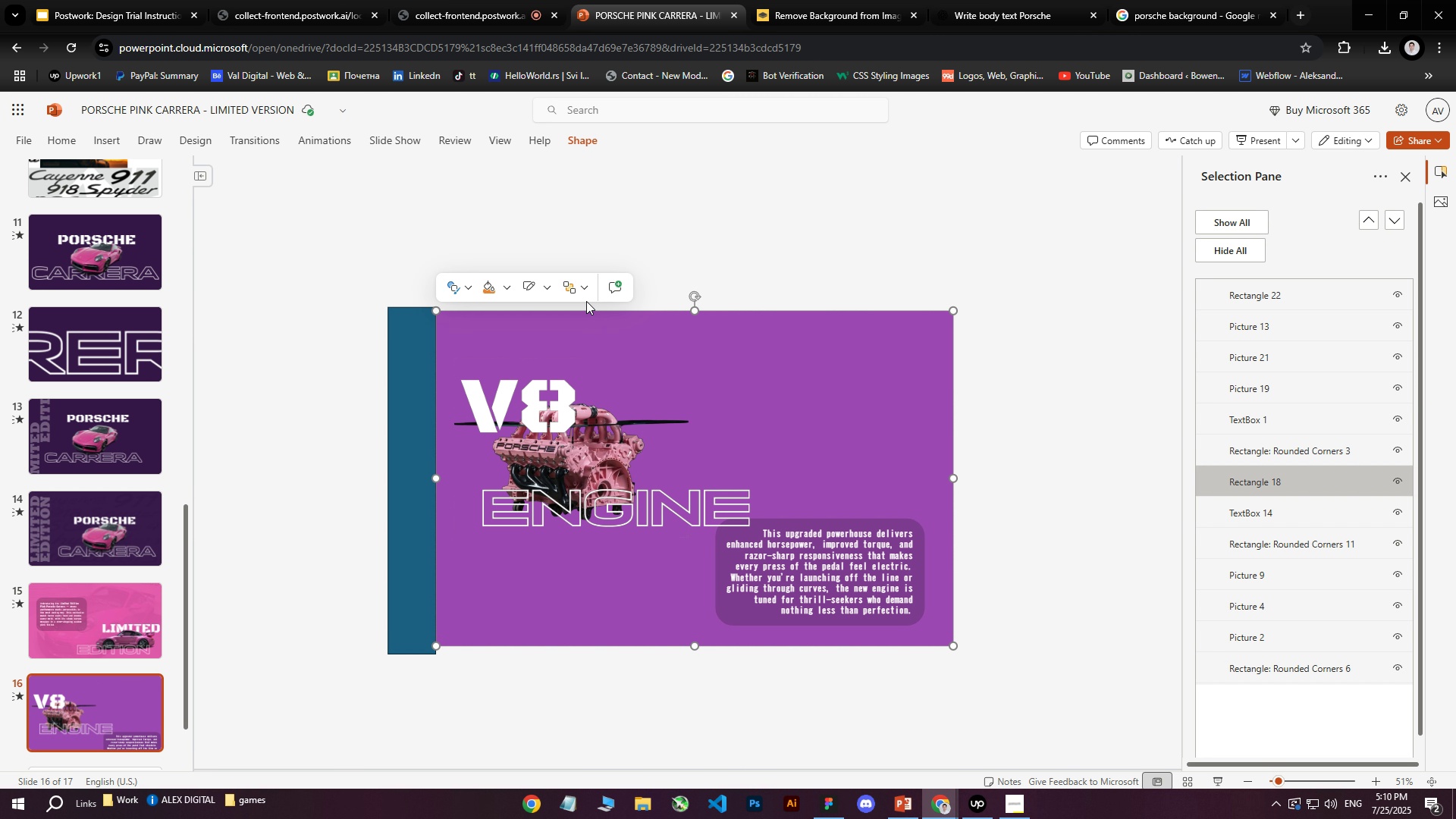 
left_click([506, 287])
 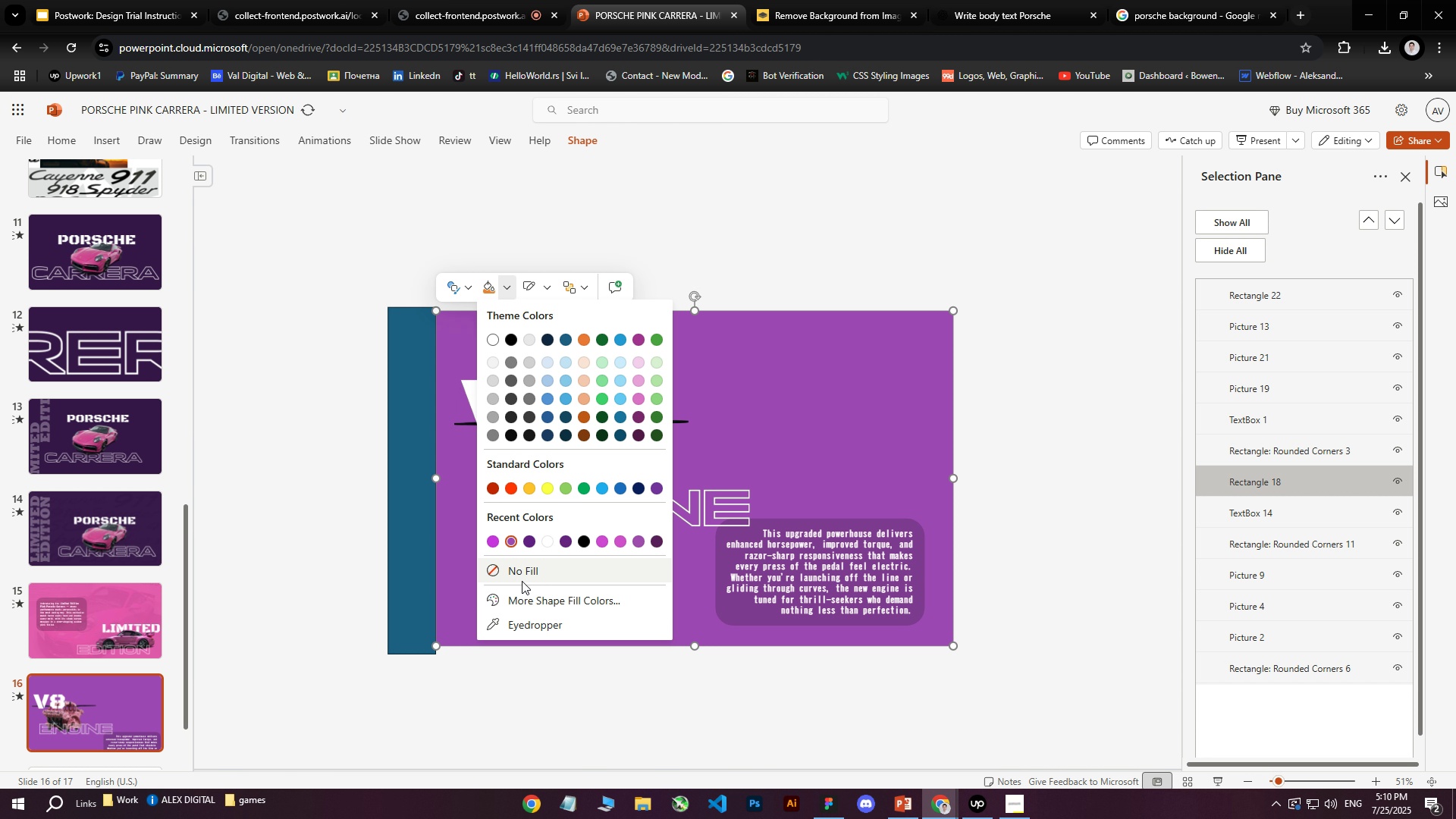 
left_click([550, 627])
 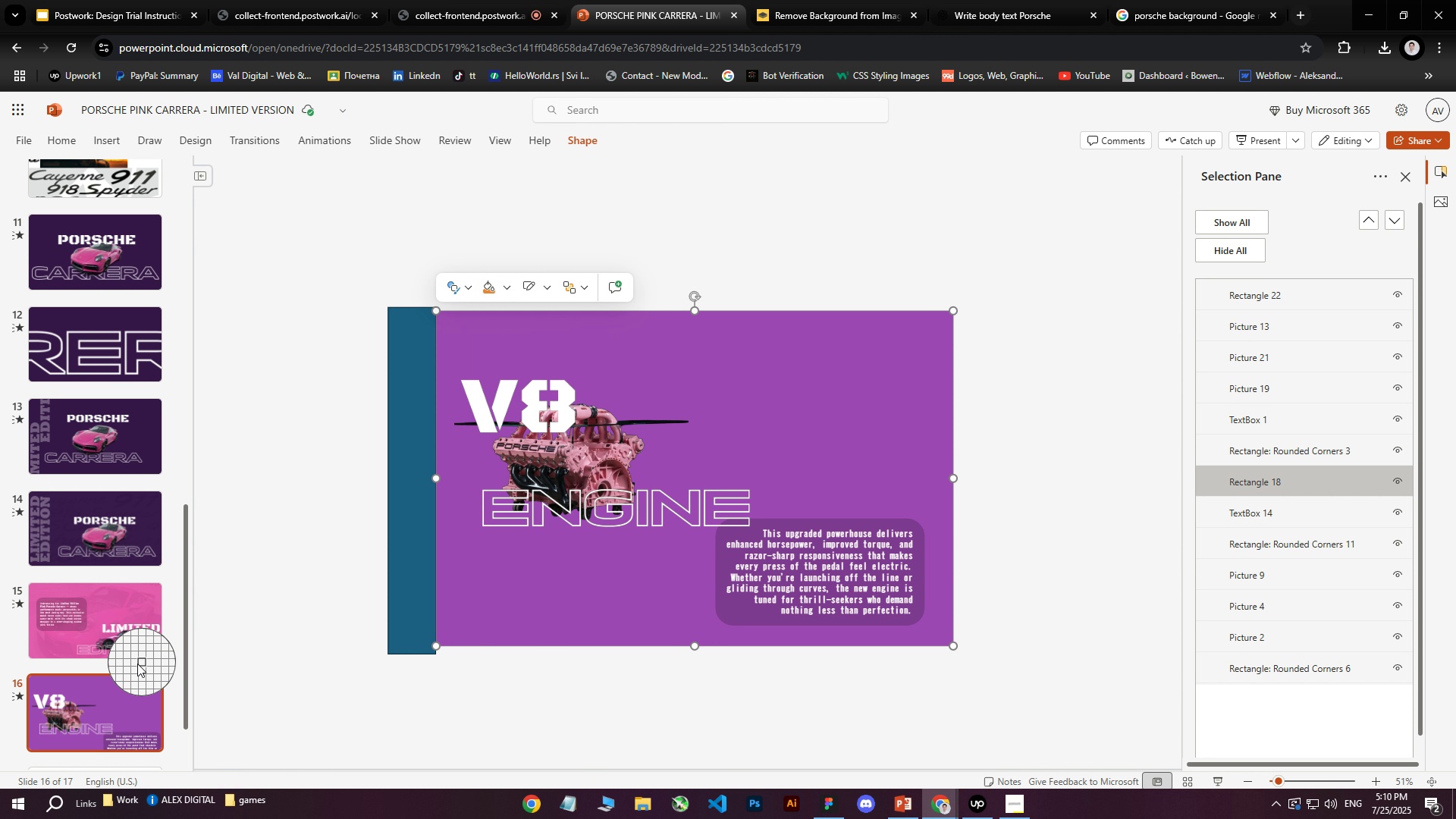 
scroll: coordinate [218, 601], scroll_direction: down, amount: 5.0
 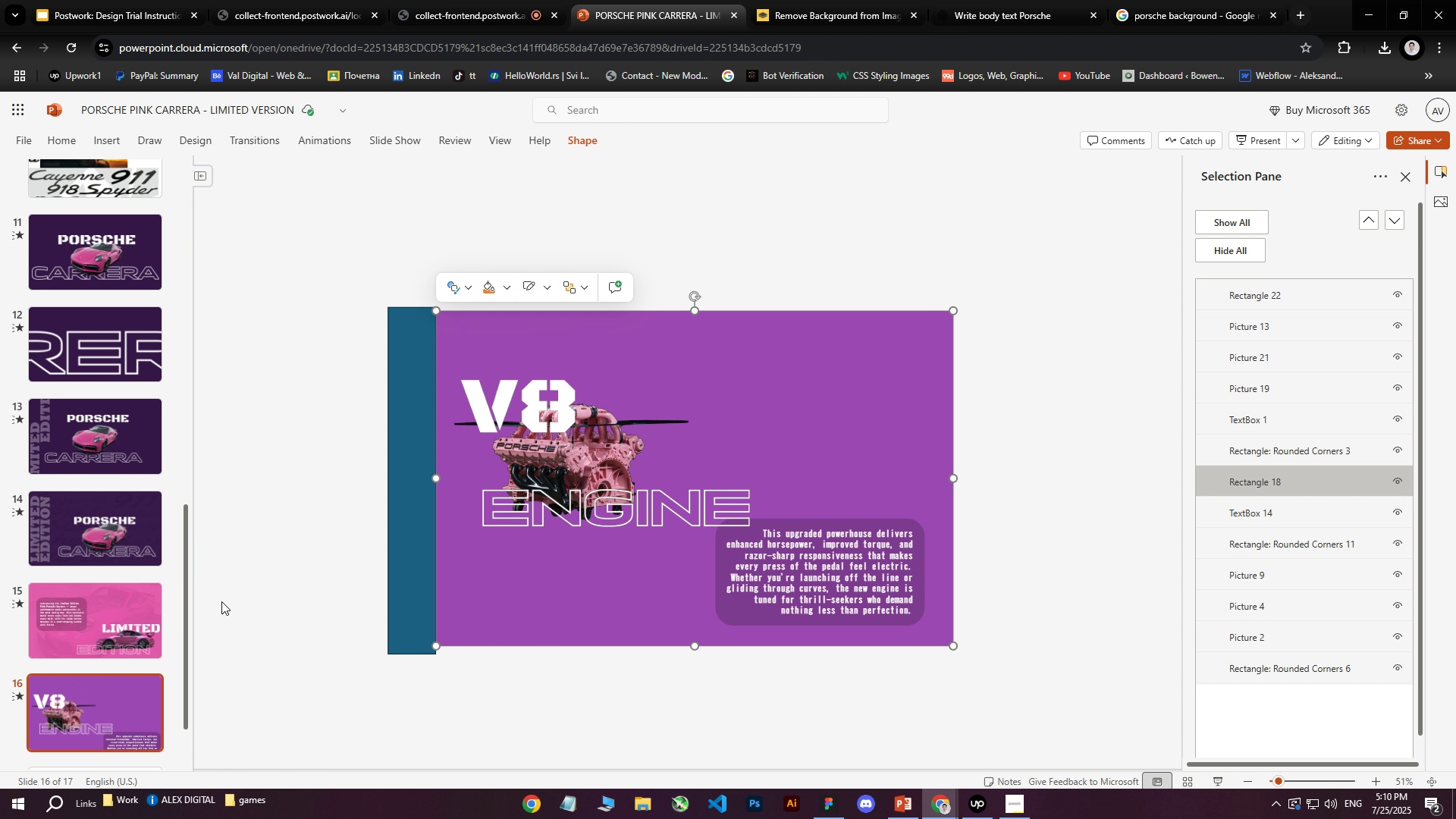 
key(Escape)
 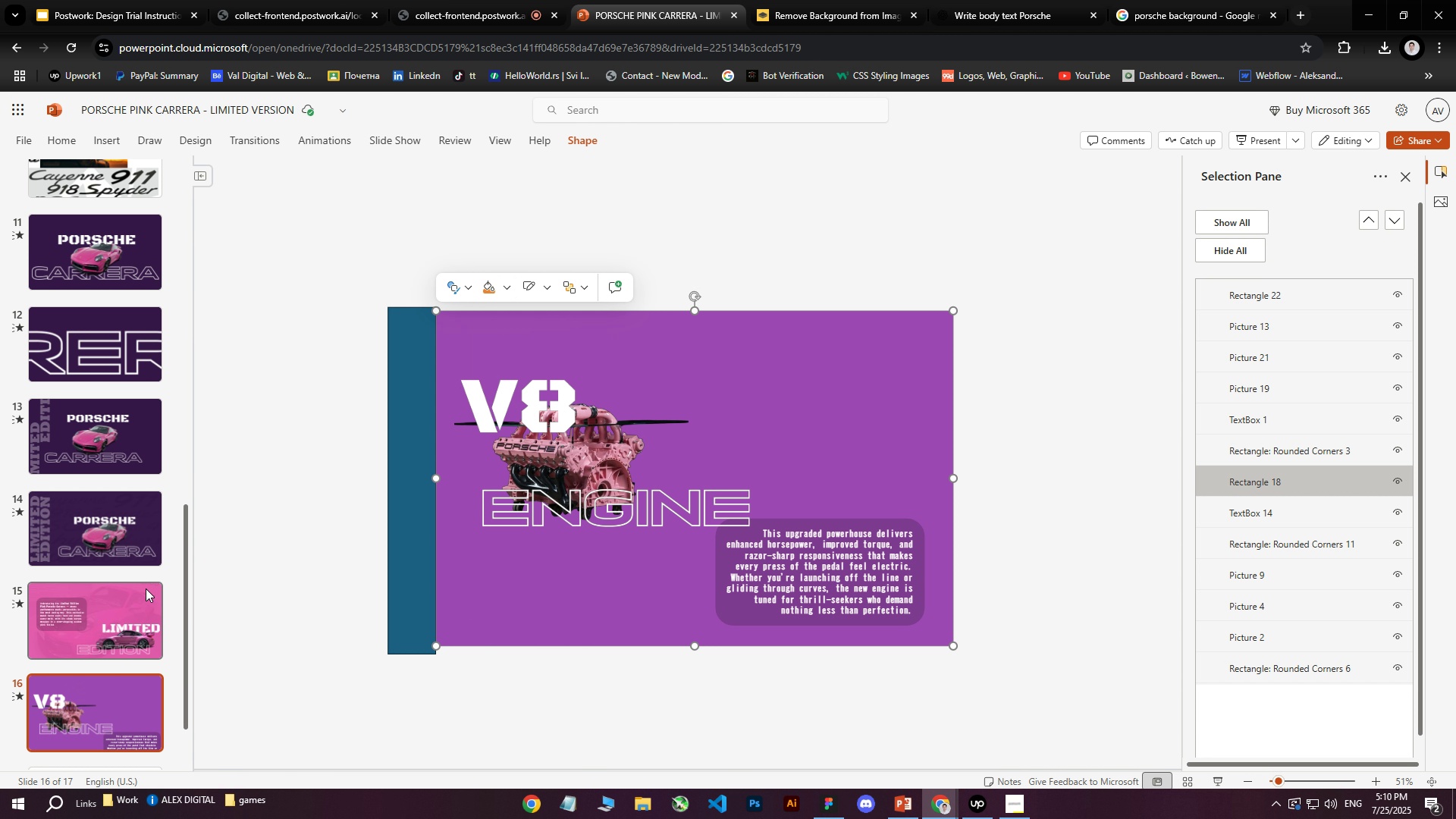 
scroll: coordinate [108, 557], scroll_direction: down, amount: 4.0
 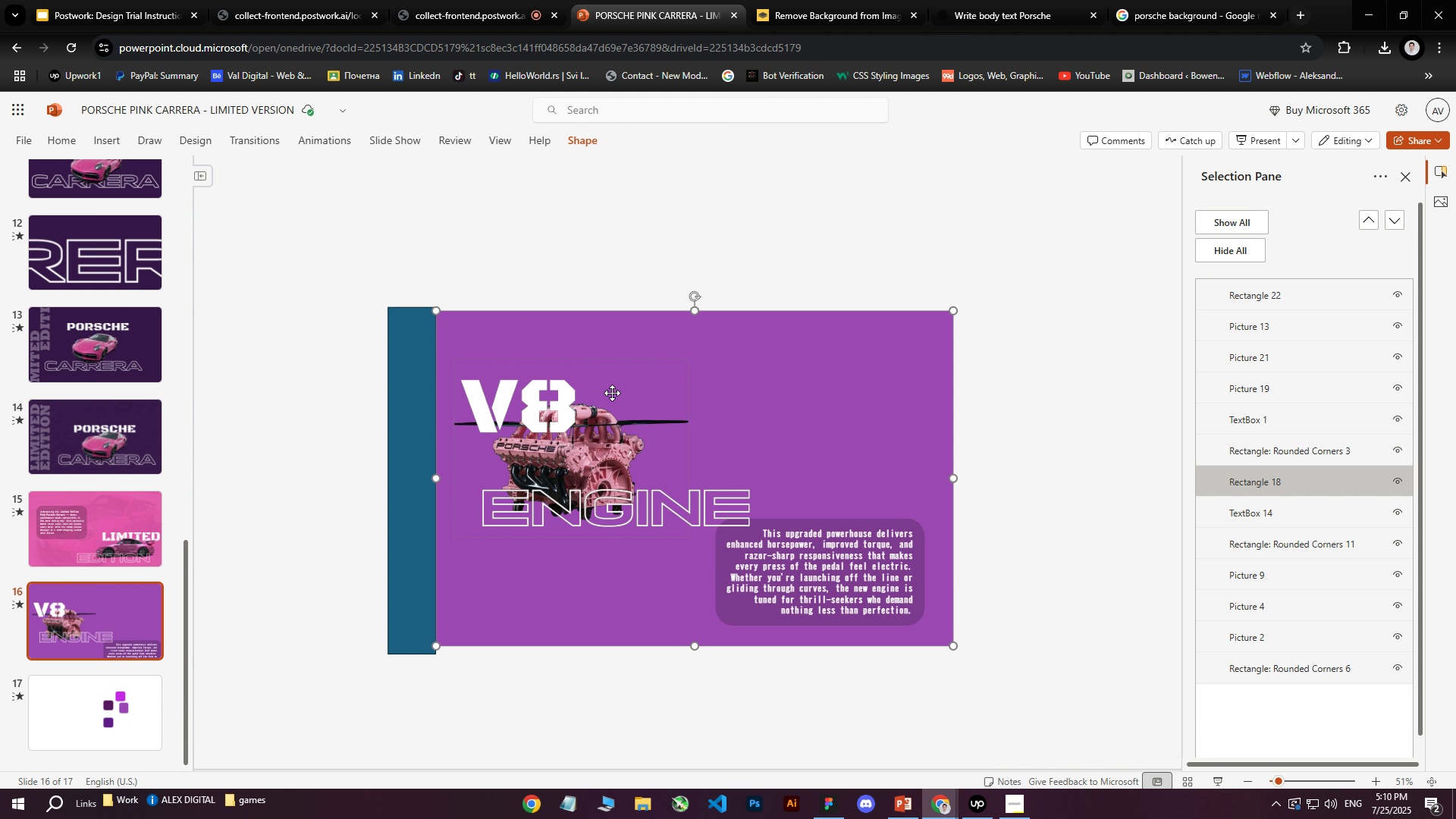 
right_click([629, 382])
 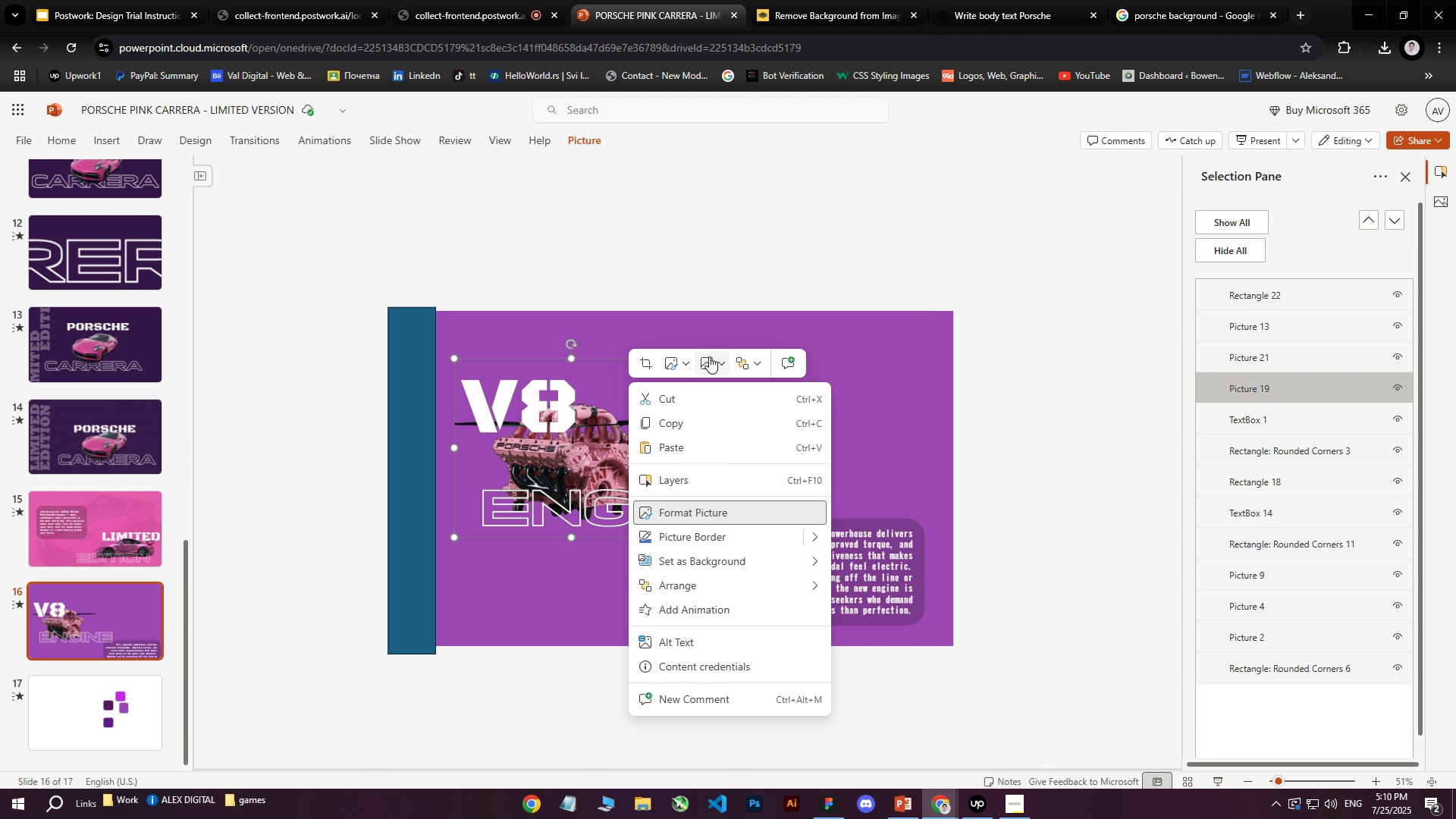 
left_click([685, 368])
 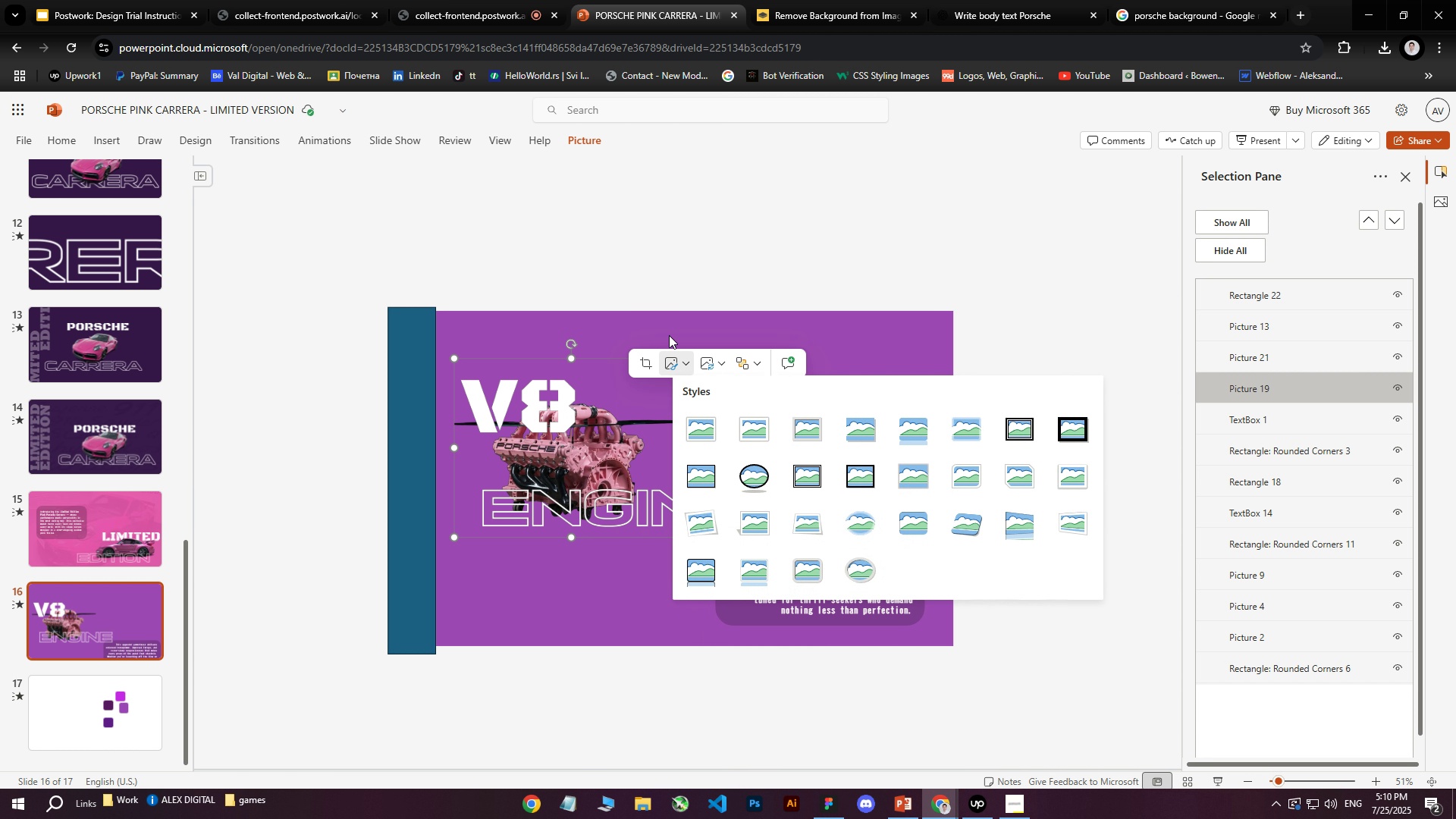 
right_click([568, 354])
 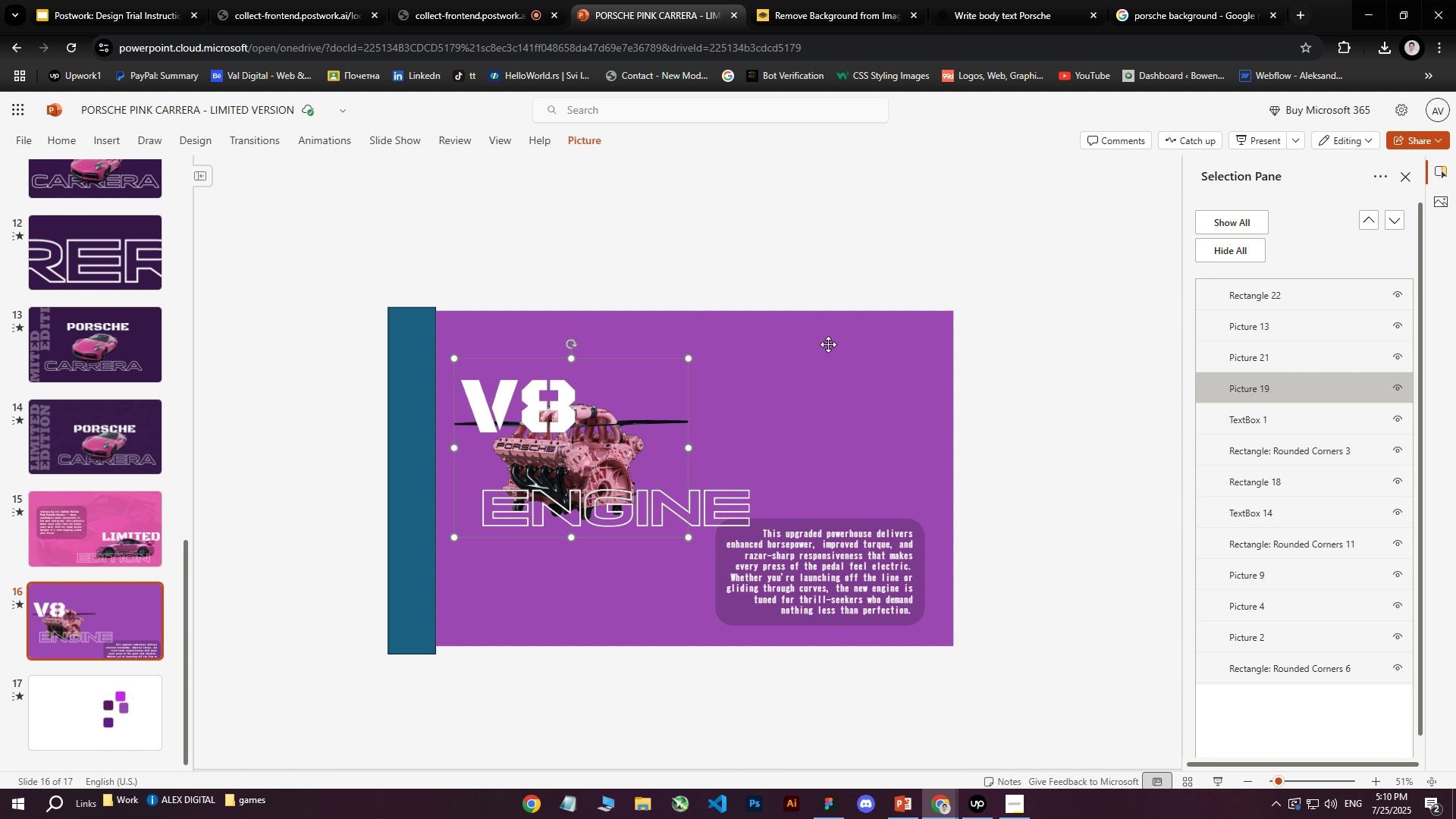 
double_click([784, 342])
 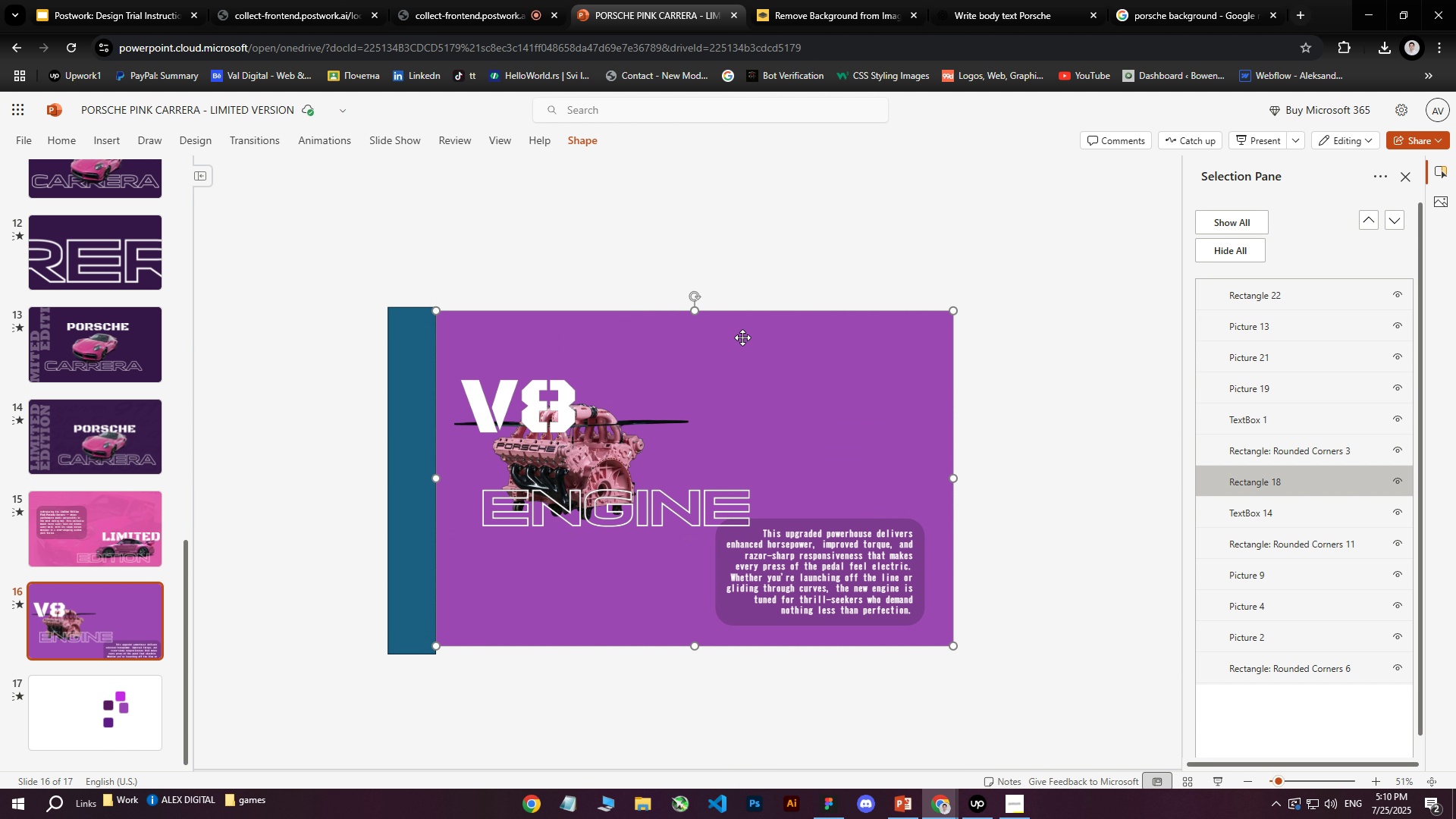 
right_click([742, 337])
 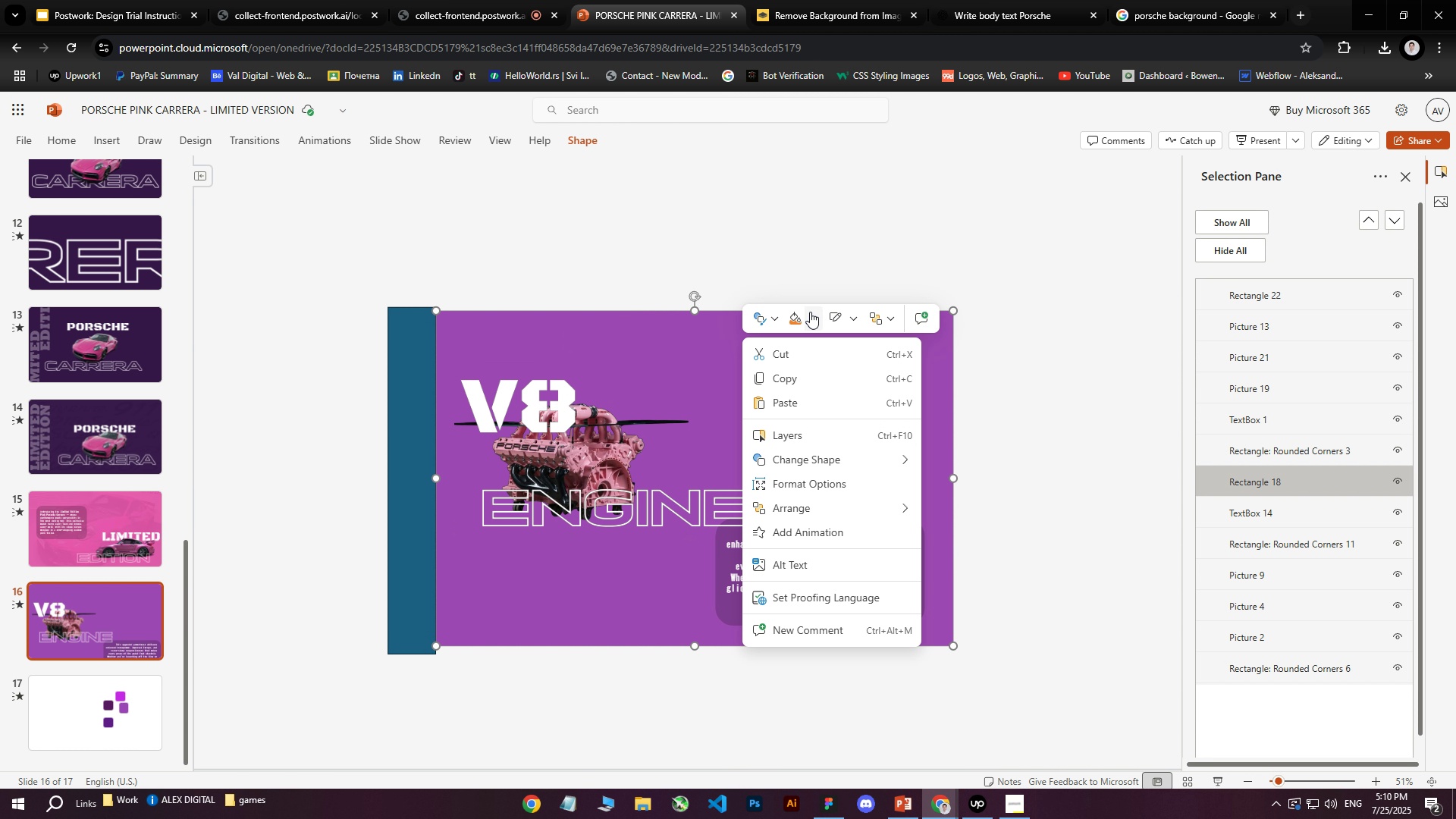 
left_click([811, 315])
 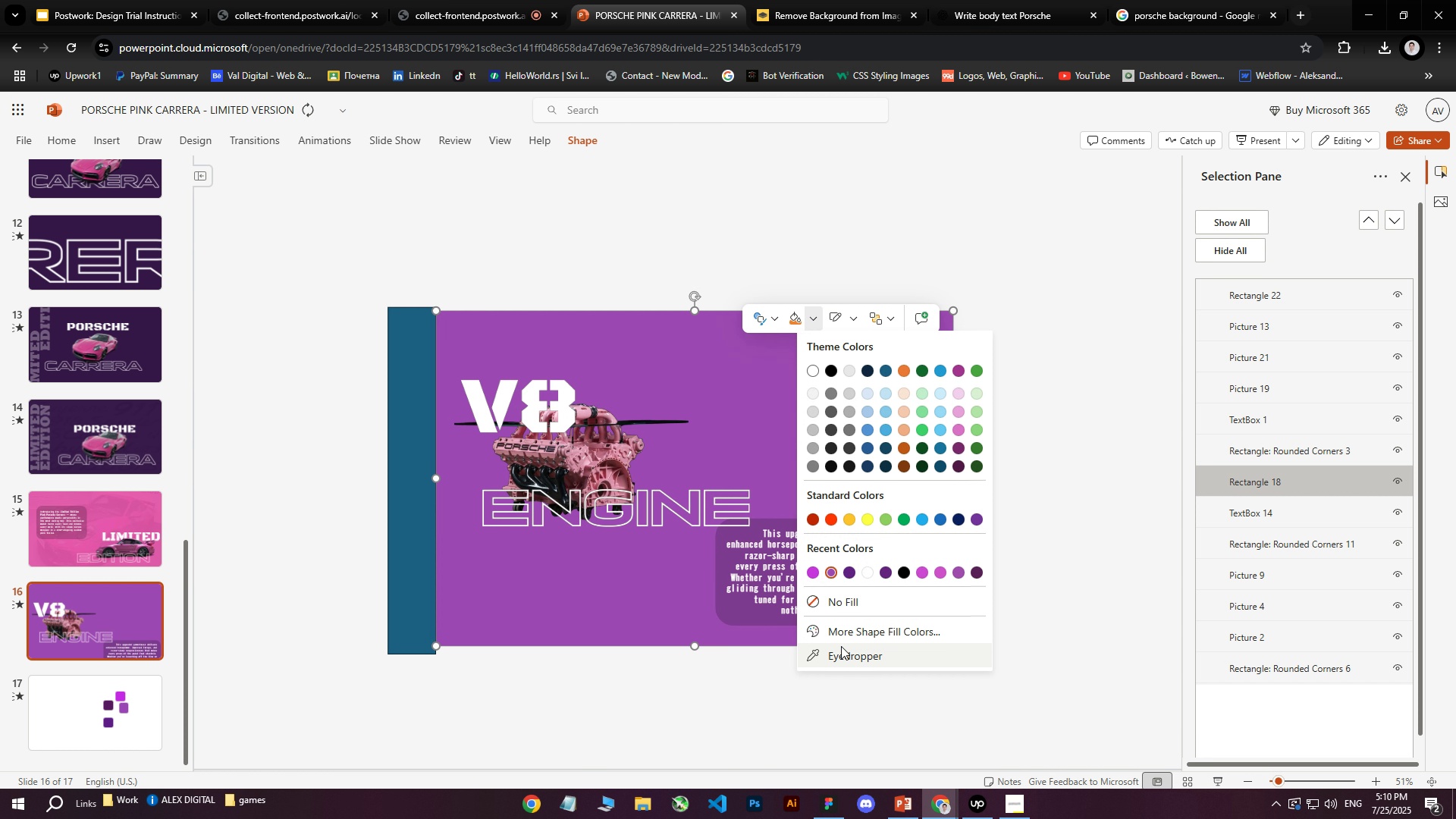 
left_click([839, 657])
 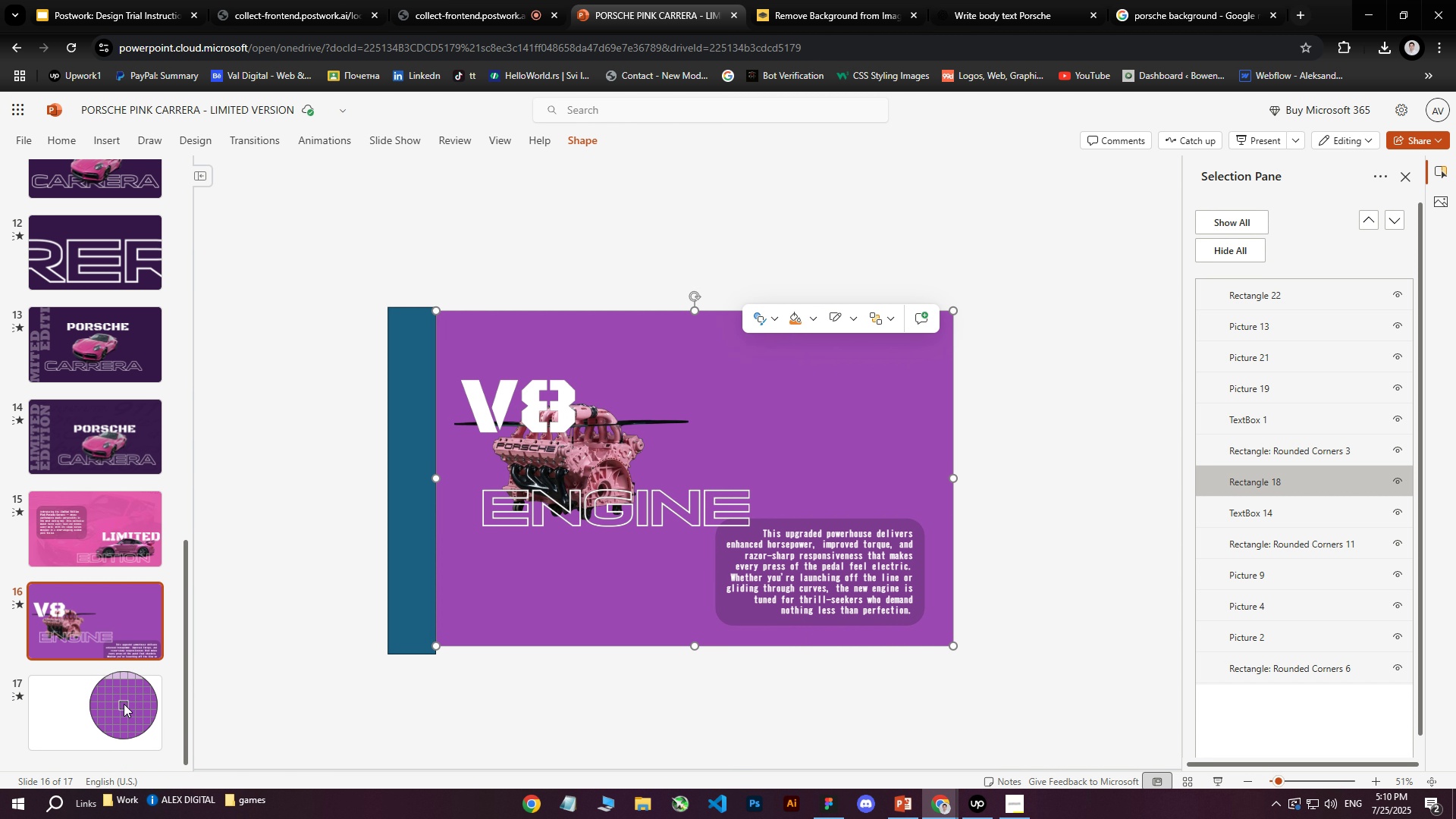 
left_click([118, 695])
 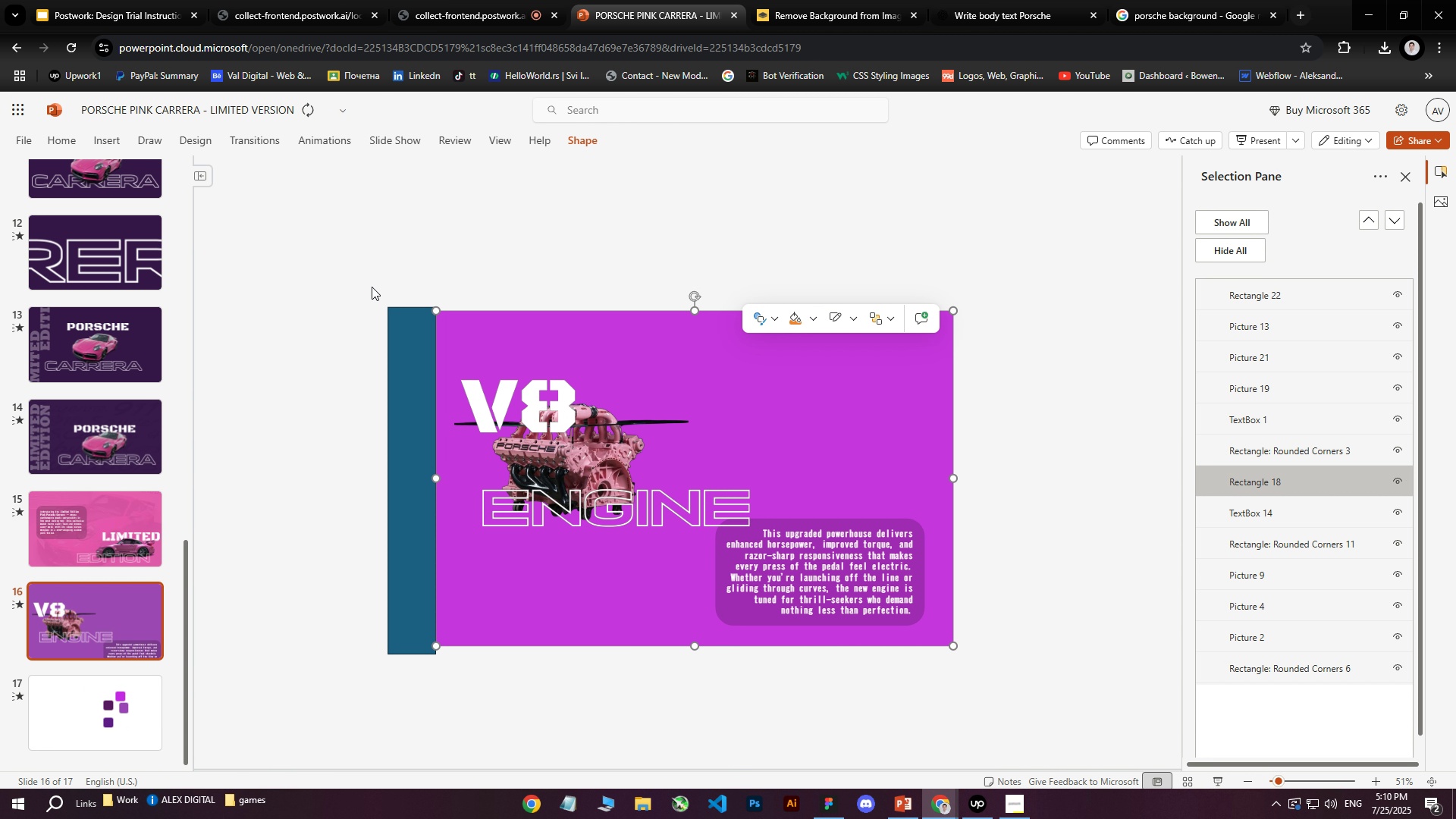 
left_click([384, 267])
 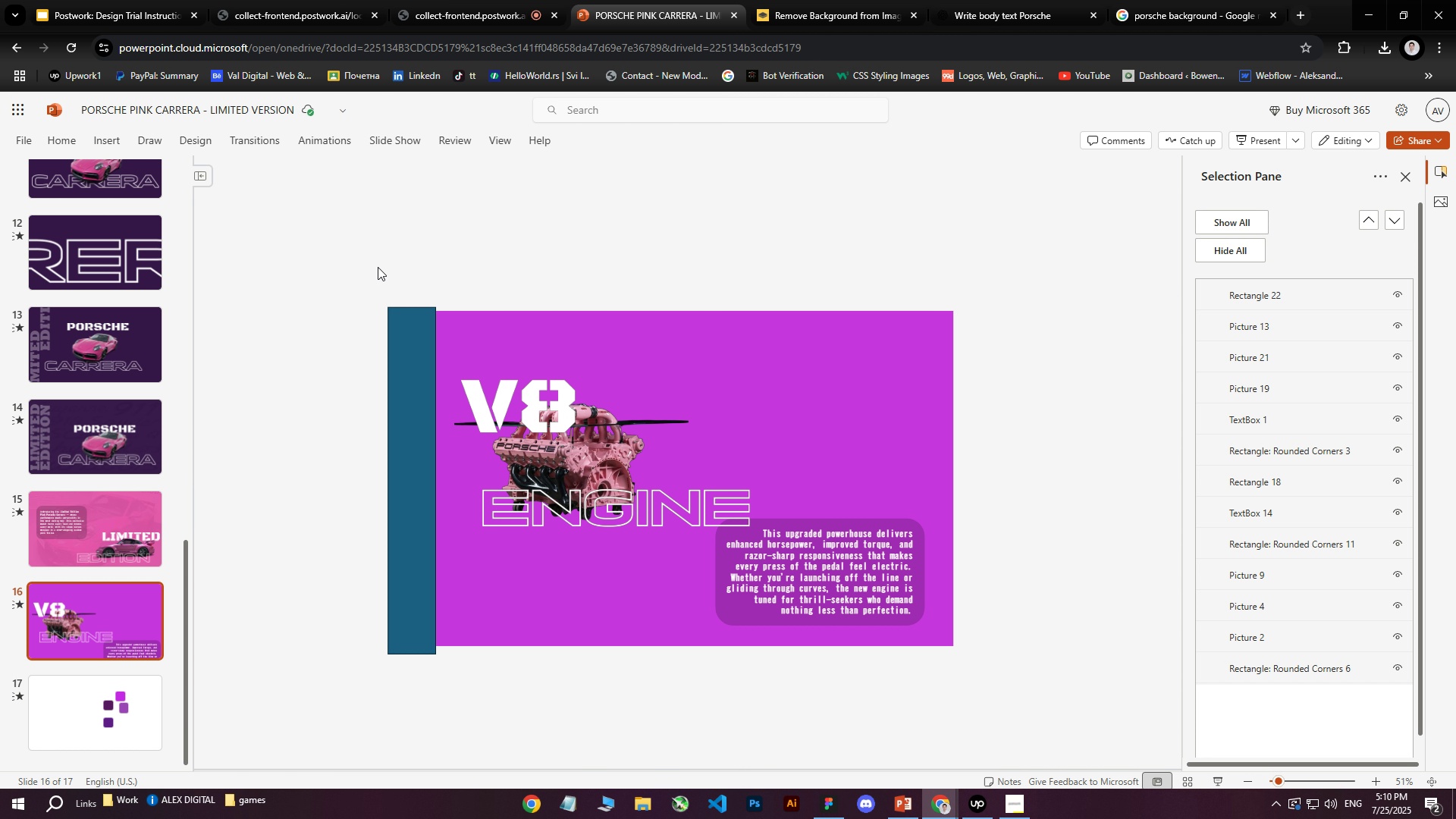 
scroll: coordinate [83, 381], scroll_direction: up, amount: 19.0
 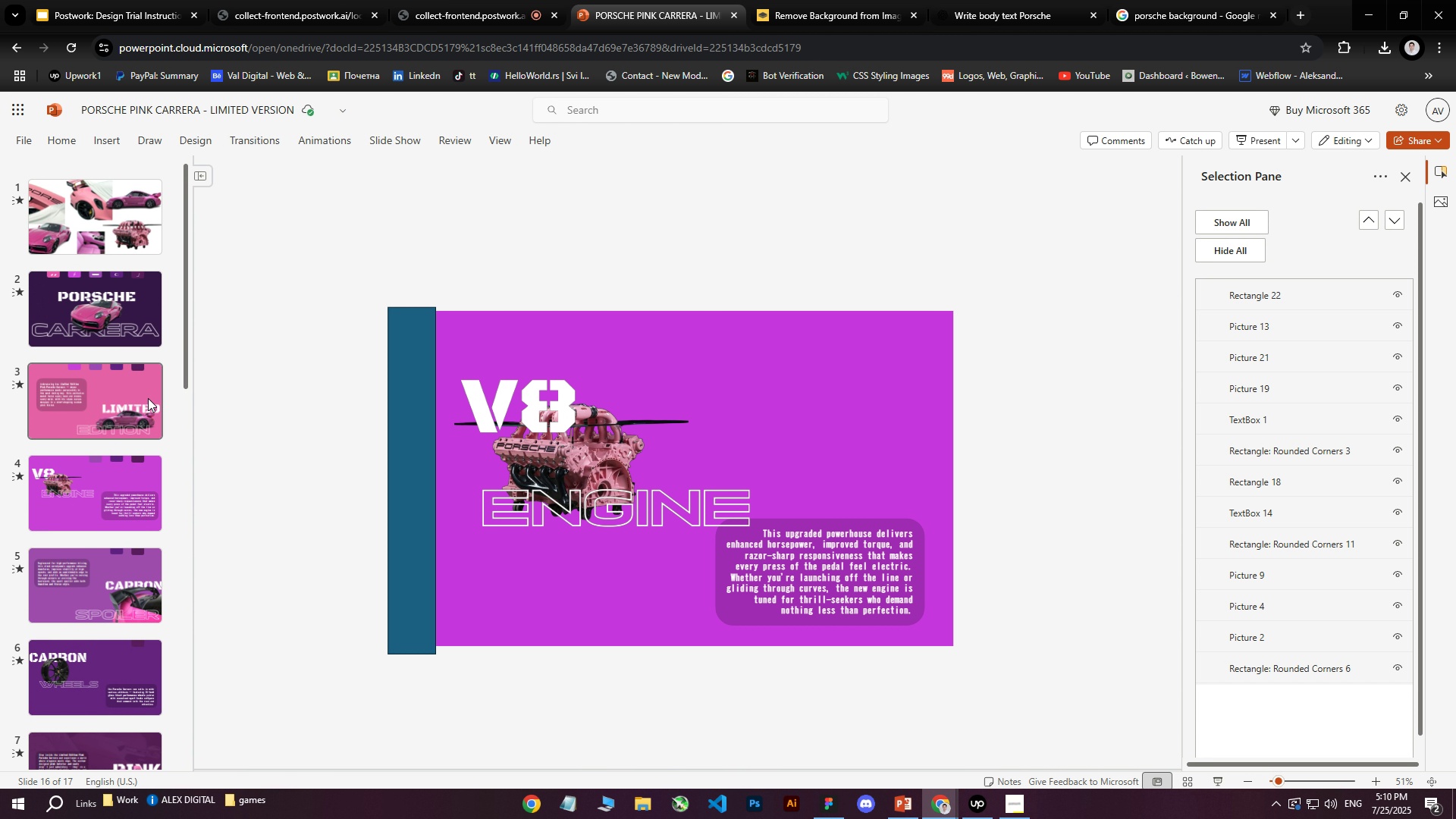 
scroll: coordinate [134, 406], scroll_direction: down, amount: 2.0
 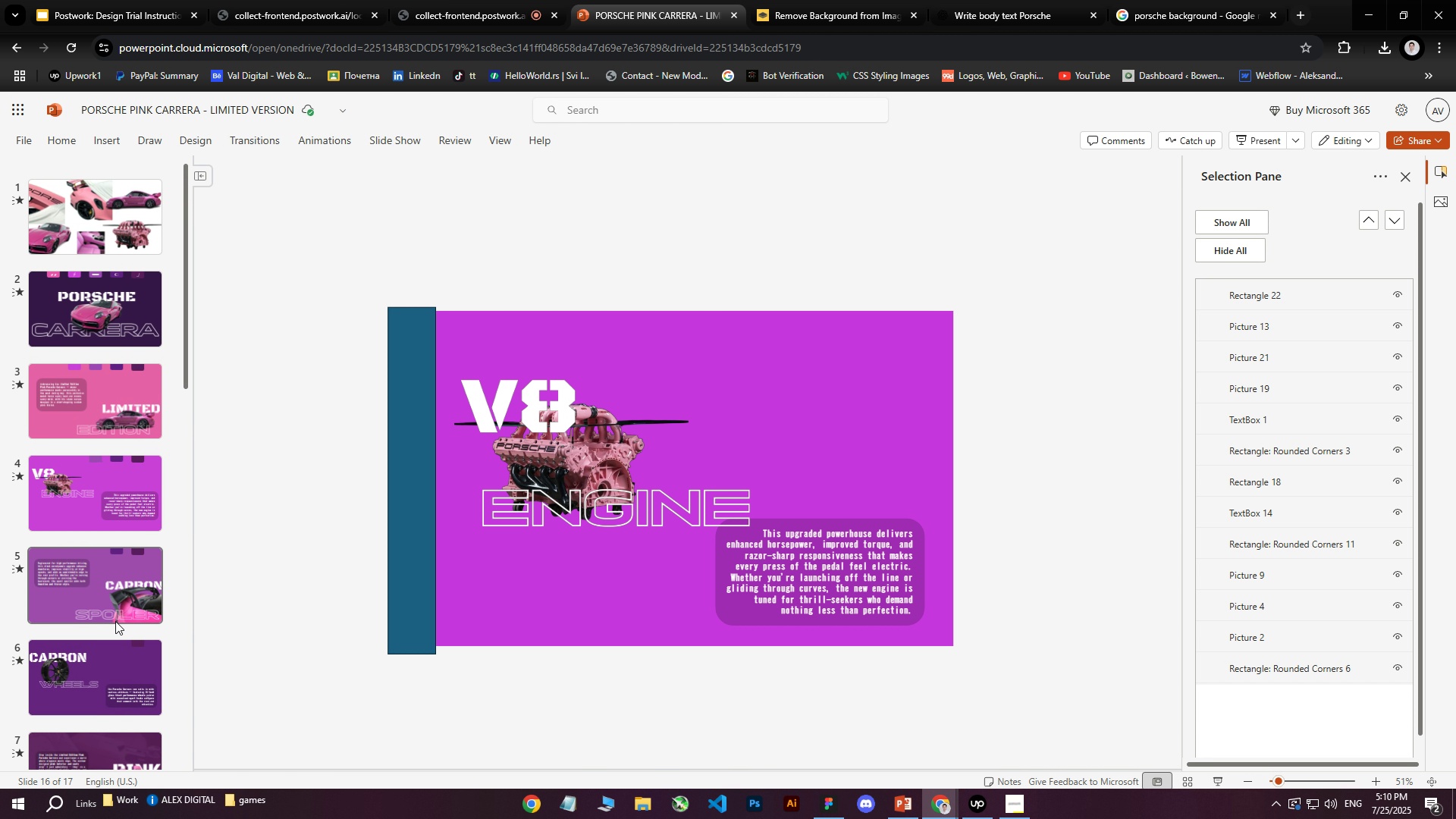 
wait(11.0)
 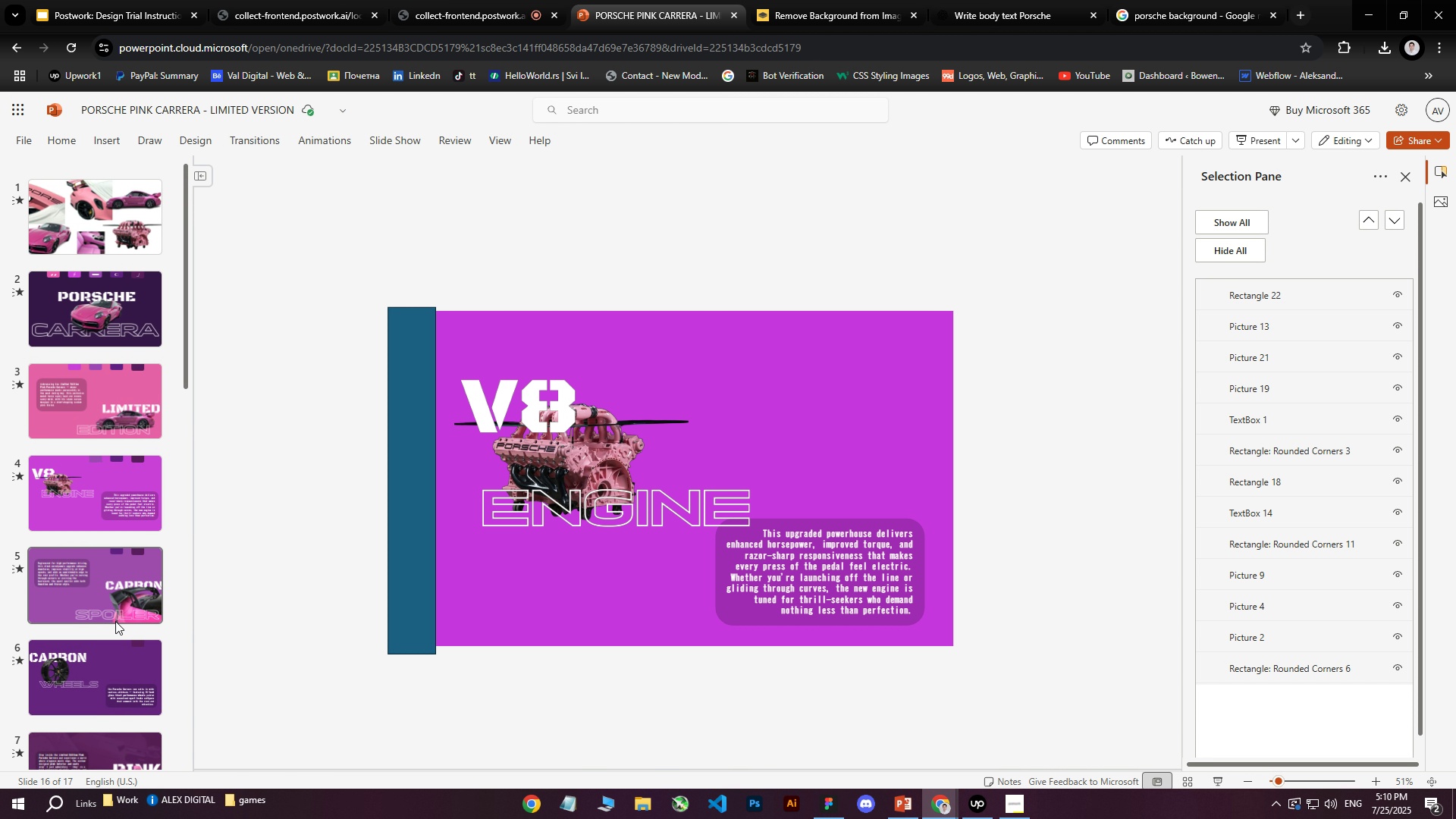 
scroll: coordinate [65, 576], scroll_direction: down, amount: 16.0
 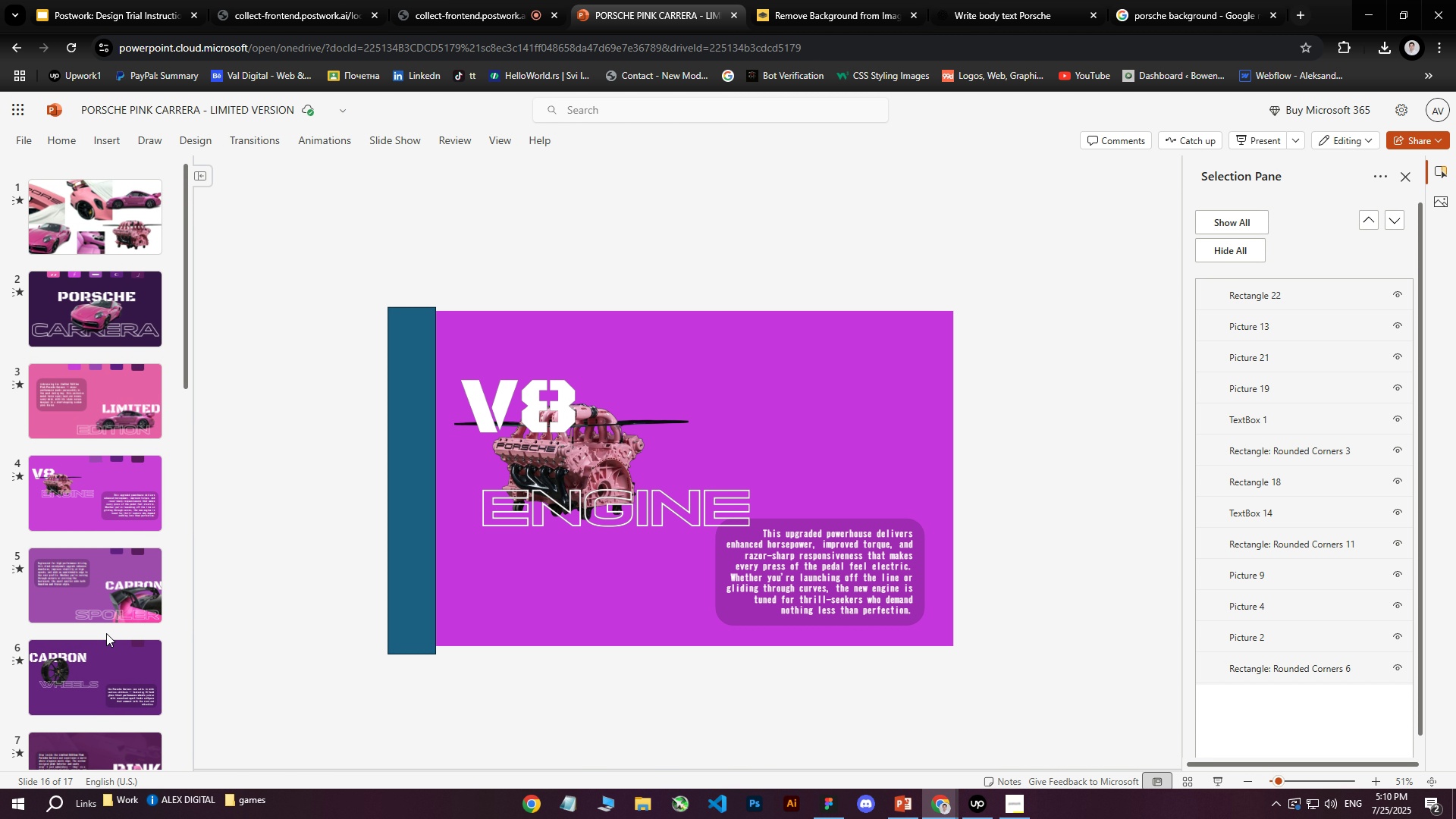 
scroll: coordinate [108, 452], scroll_direction: up, amount: 13.0
 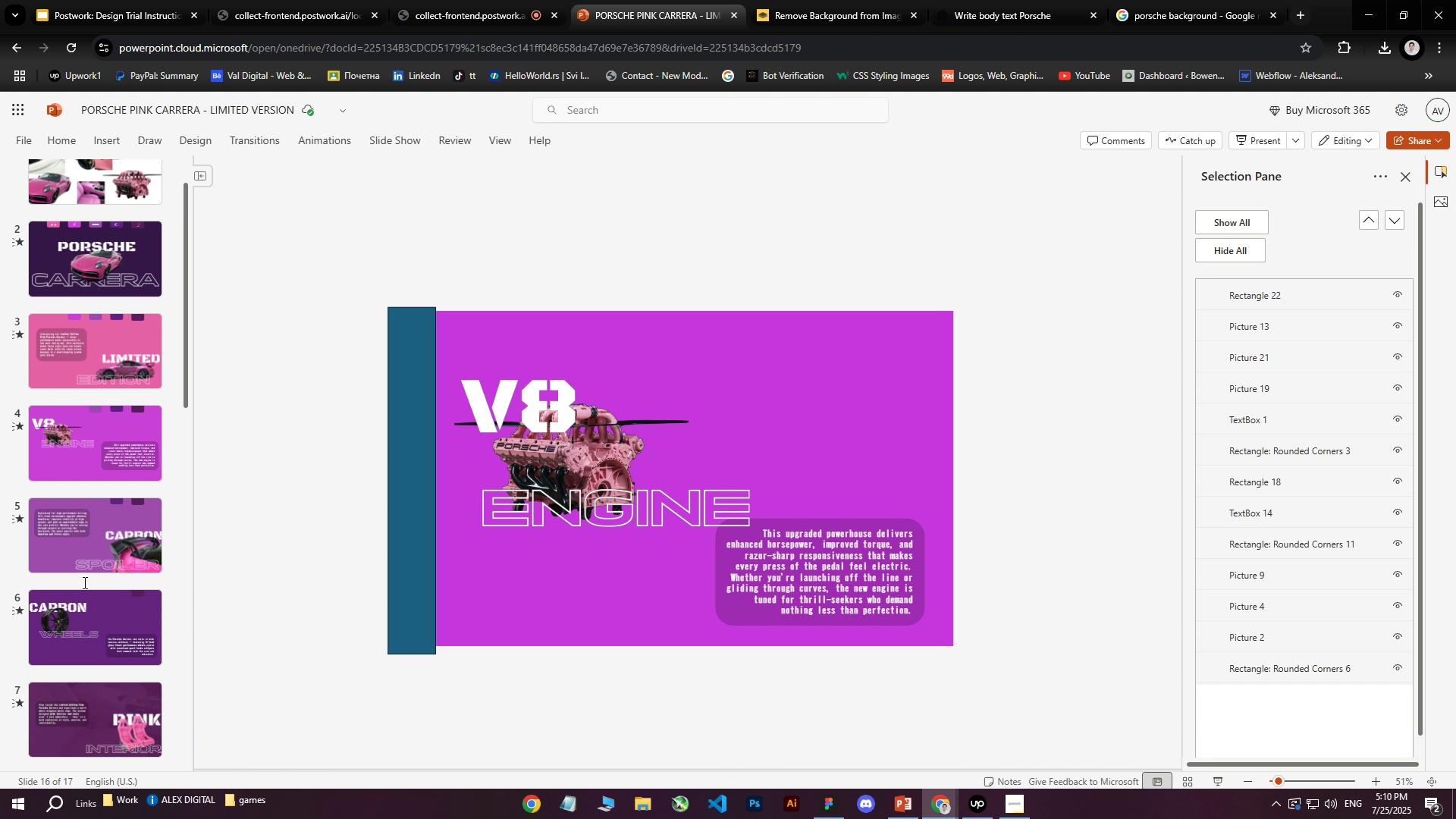 
scroll: coordinate [85, 642], scroll_direction: down, amount: 8.0
 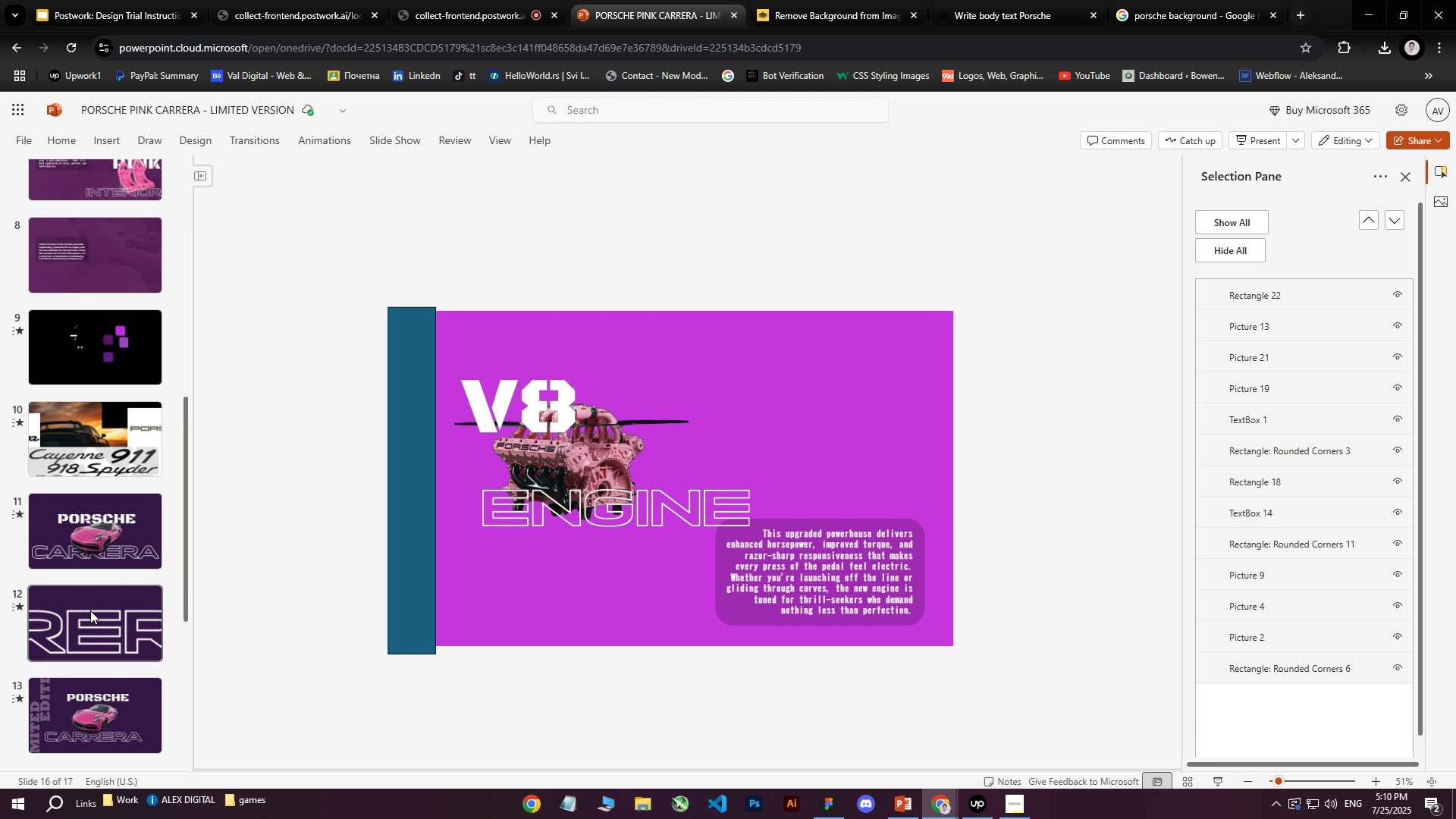 
scroll: coordinate [84, 579], scroll_direction: up, amount: 10.0
 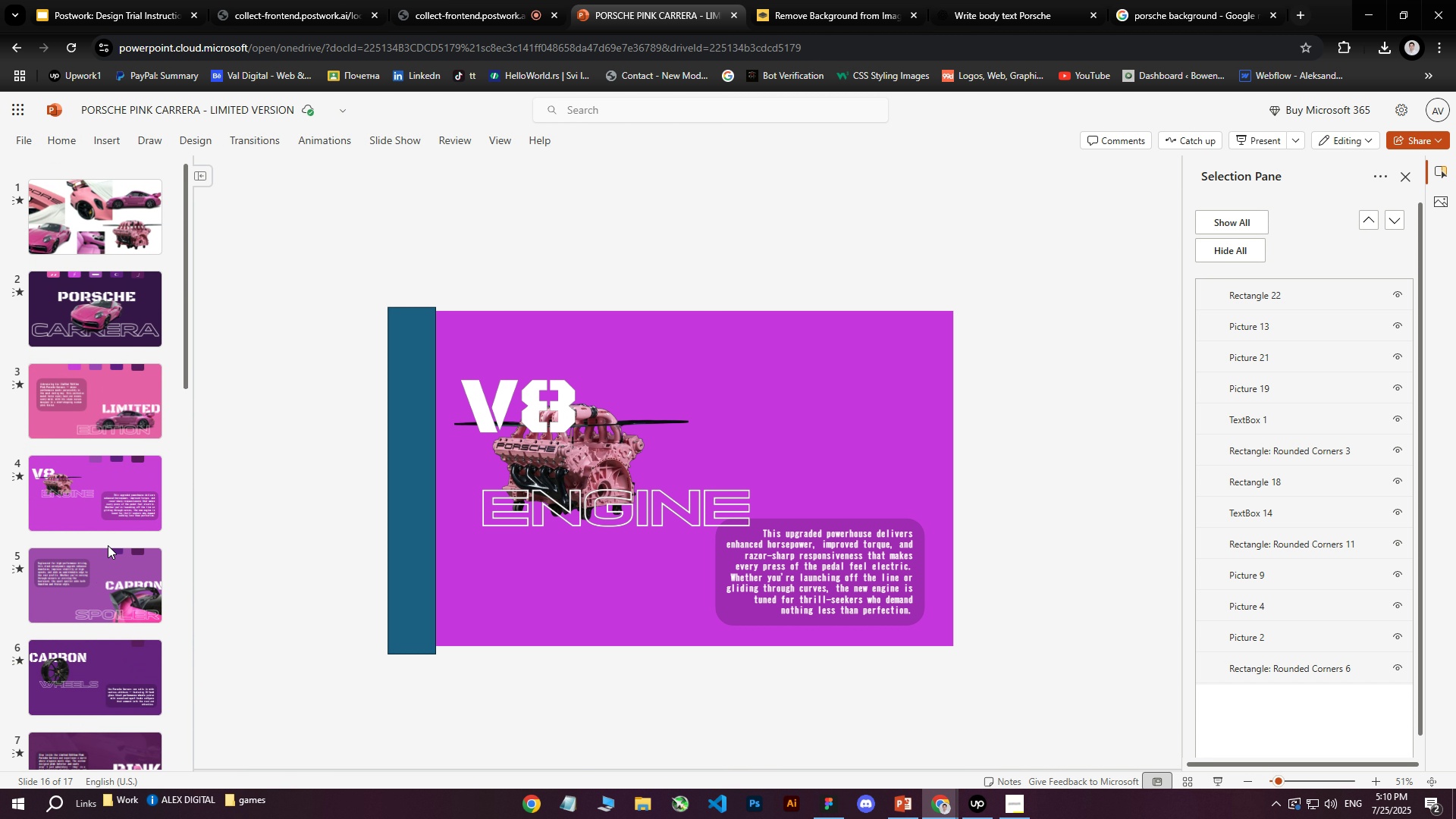 
scroll: coordinate [86, 502], scroll_direction: down, amount: 25.0
 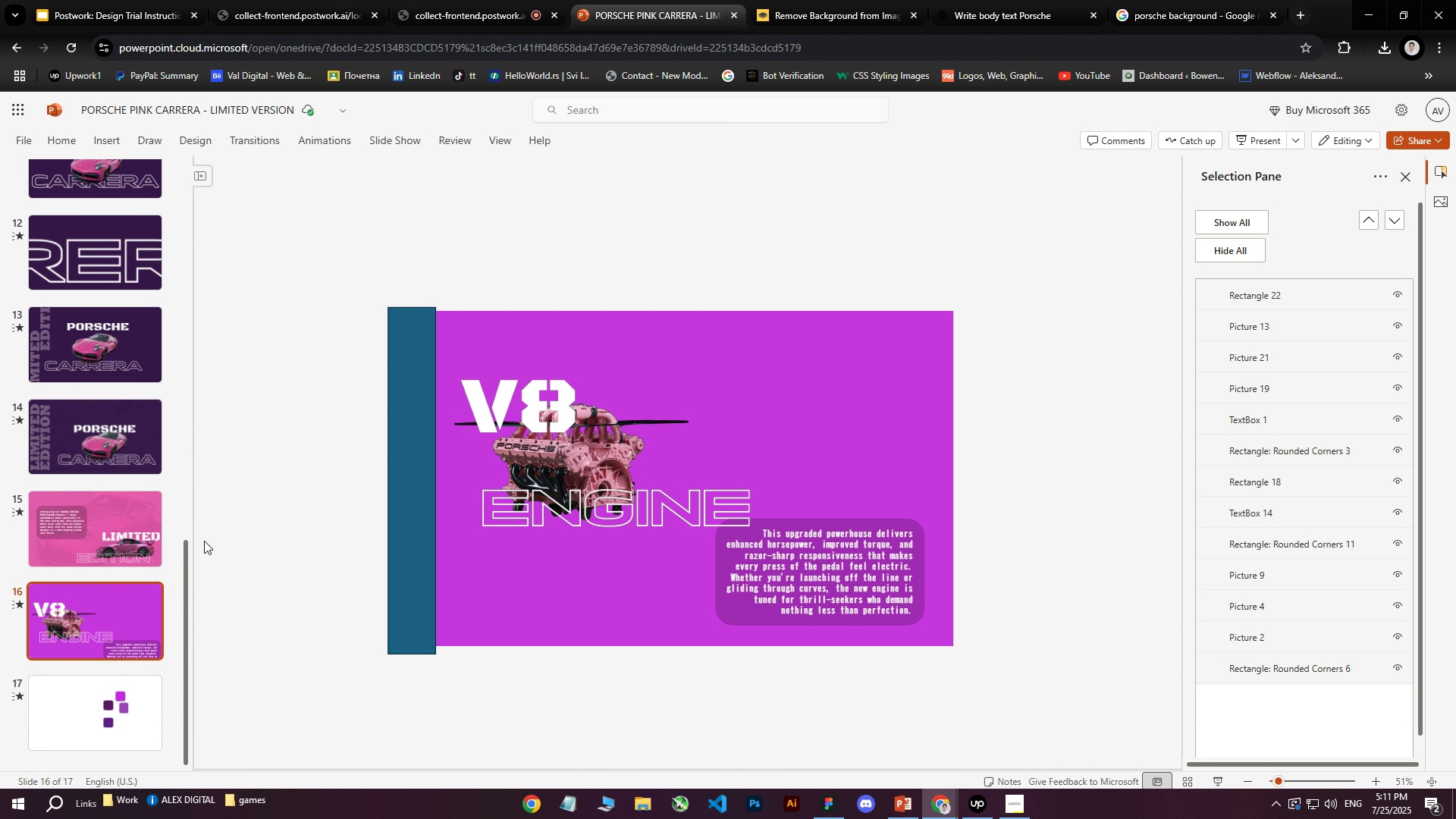 
scroll: coordinate [111, 538], scroll_direction: up, amount: 7.0
 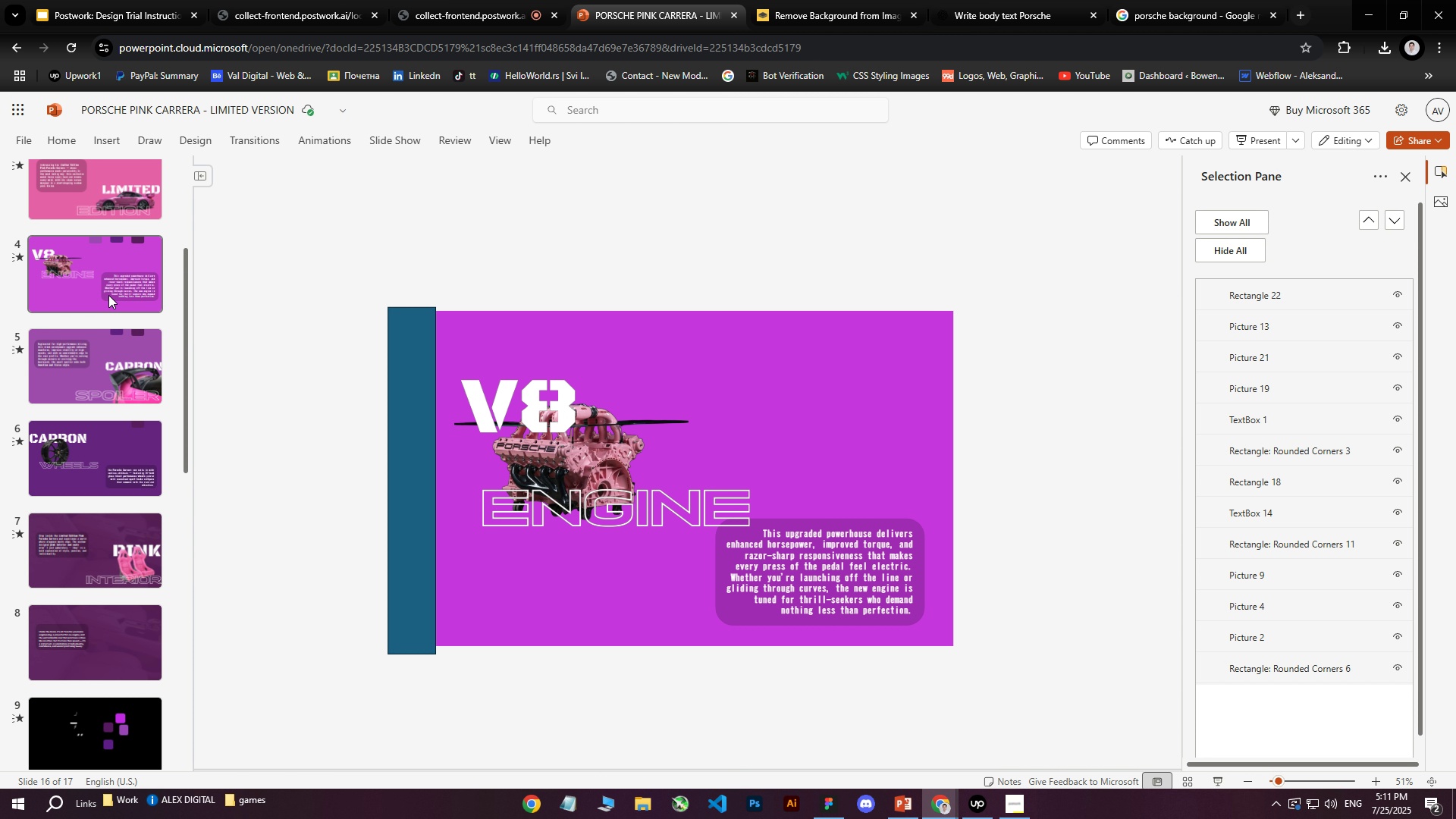 
wait(7.68)
 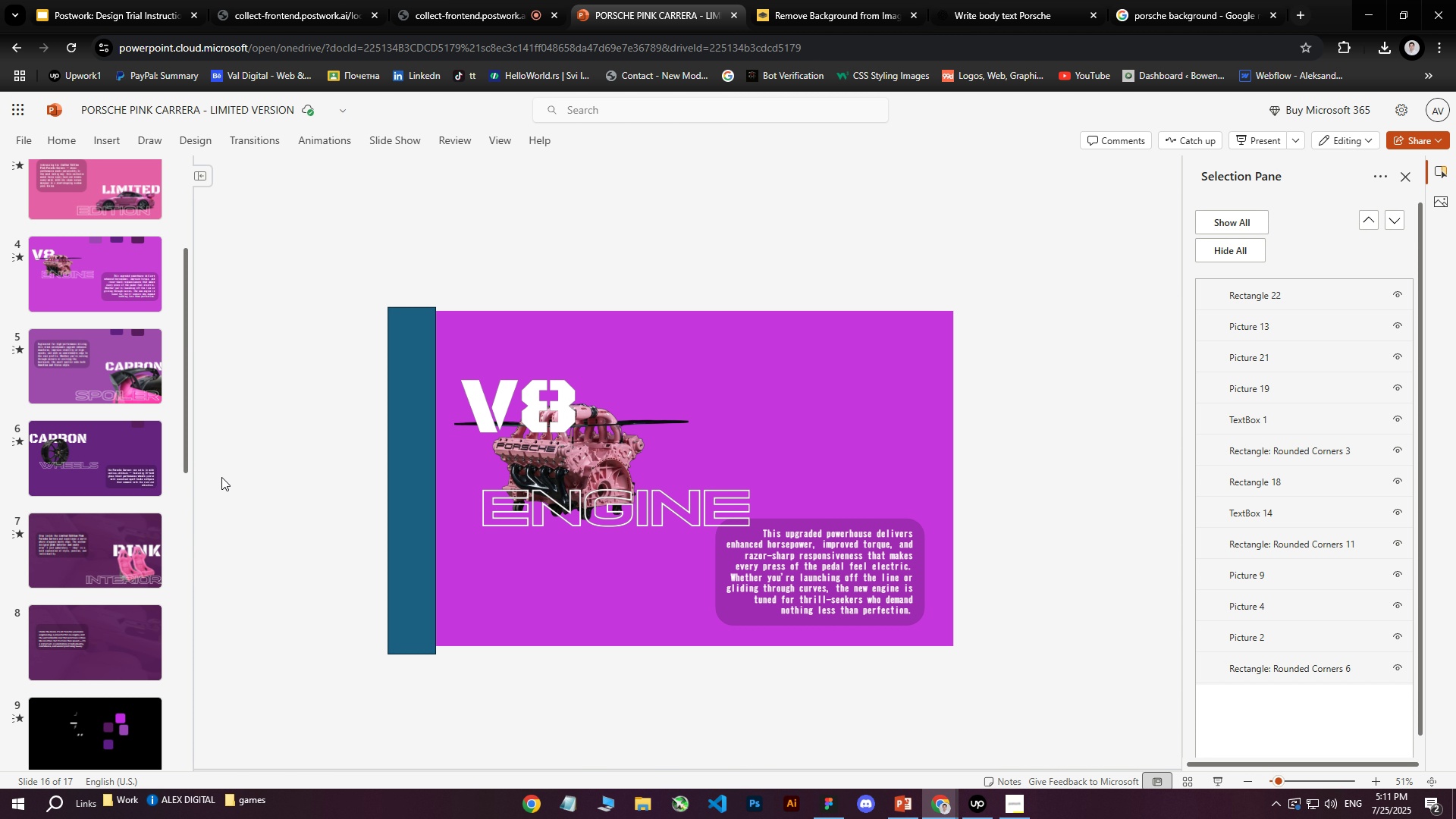 
mouse_move([91, 306])
 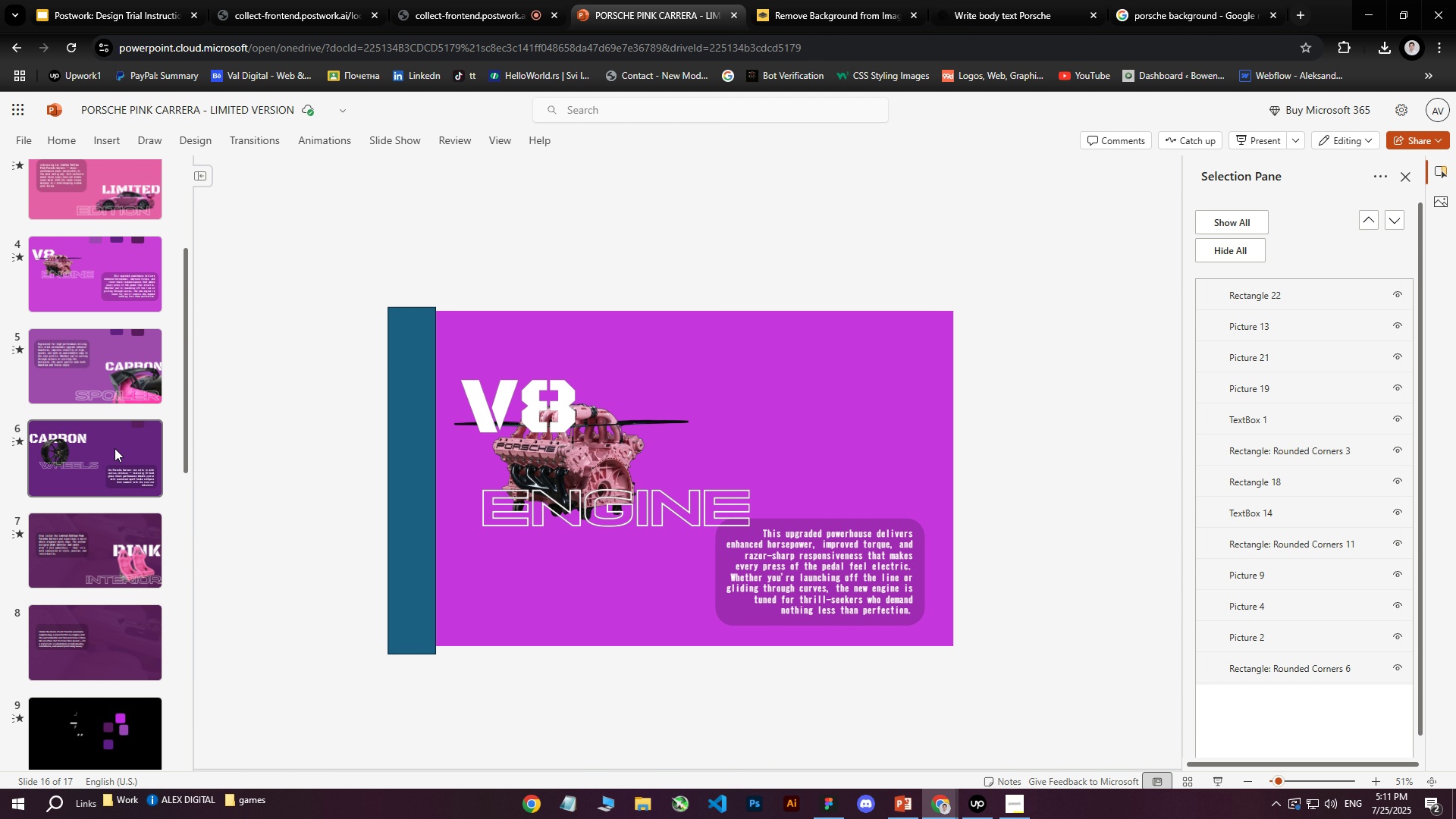 
scroll: coordinate [122, 453], scroll_direction: down, amount: 13.0
 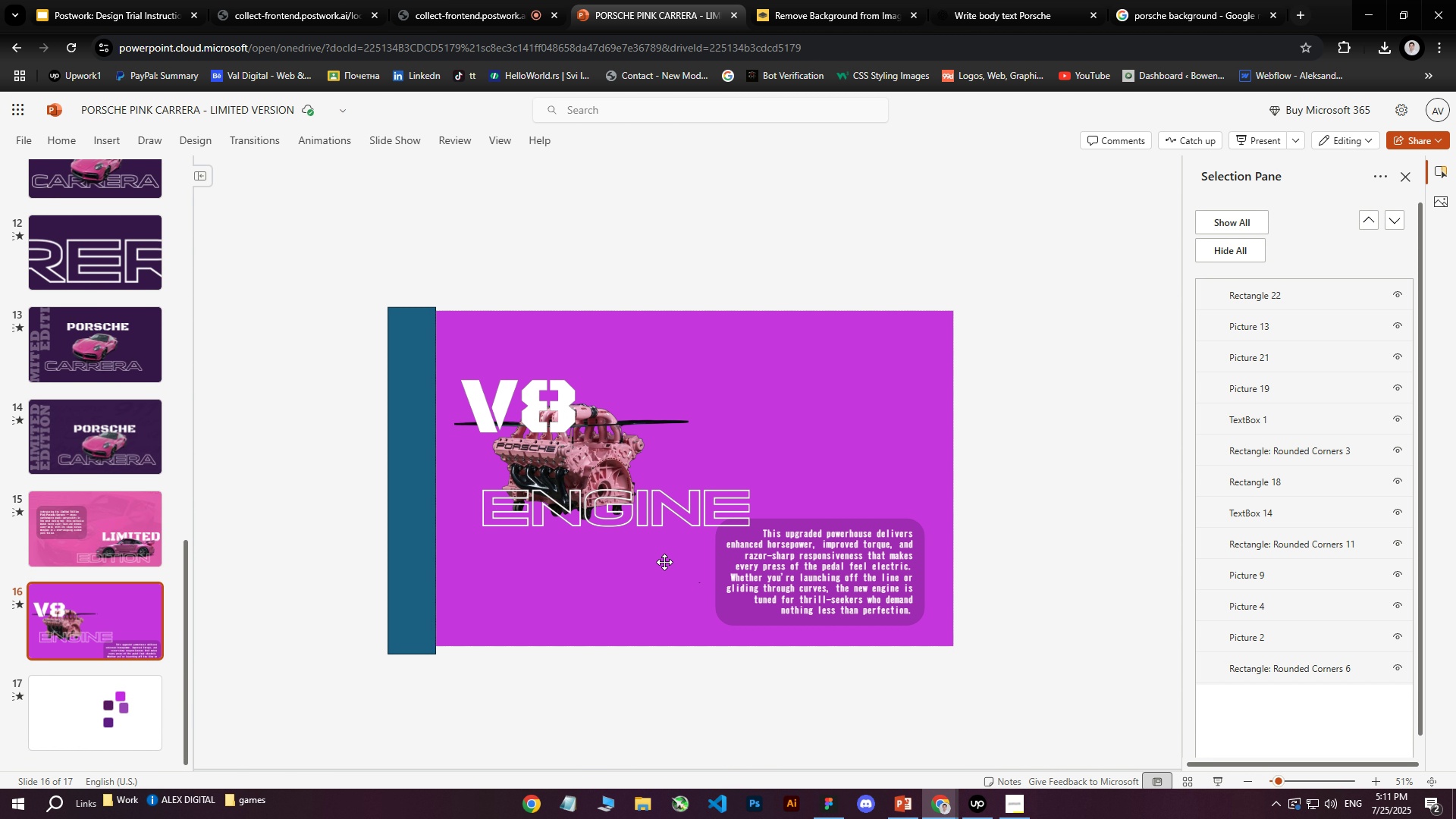 
left_click([551, 595])
 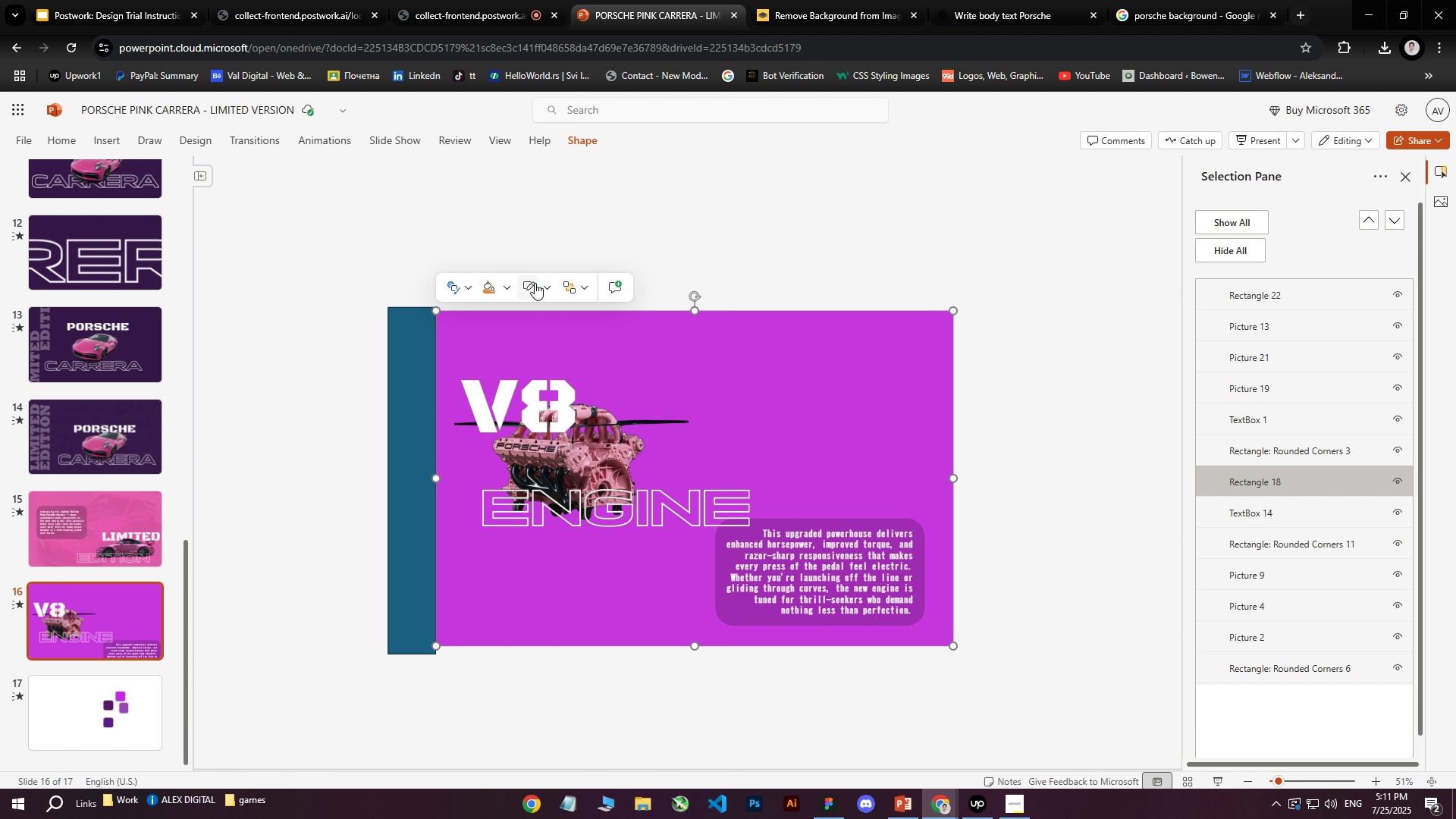 
left_click([506, 289])
 